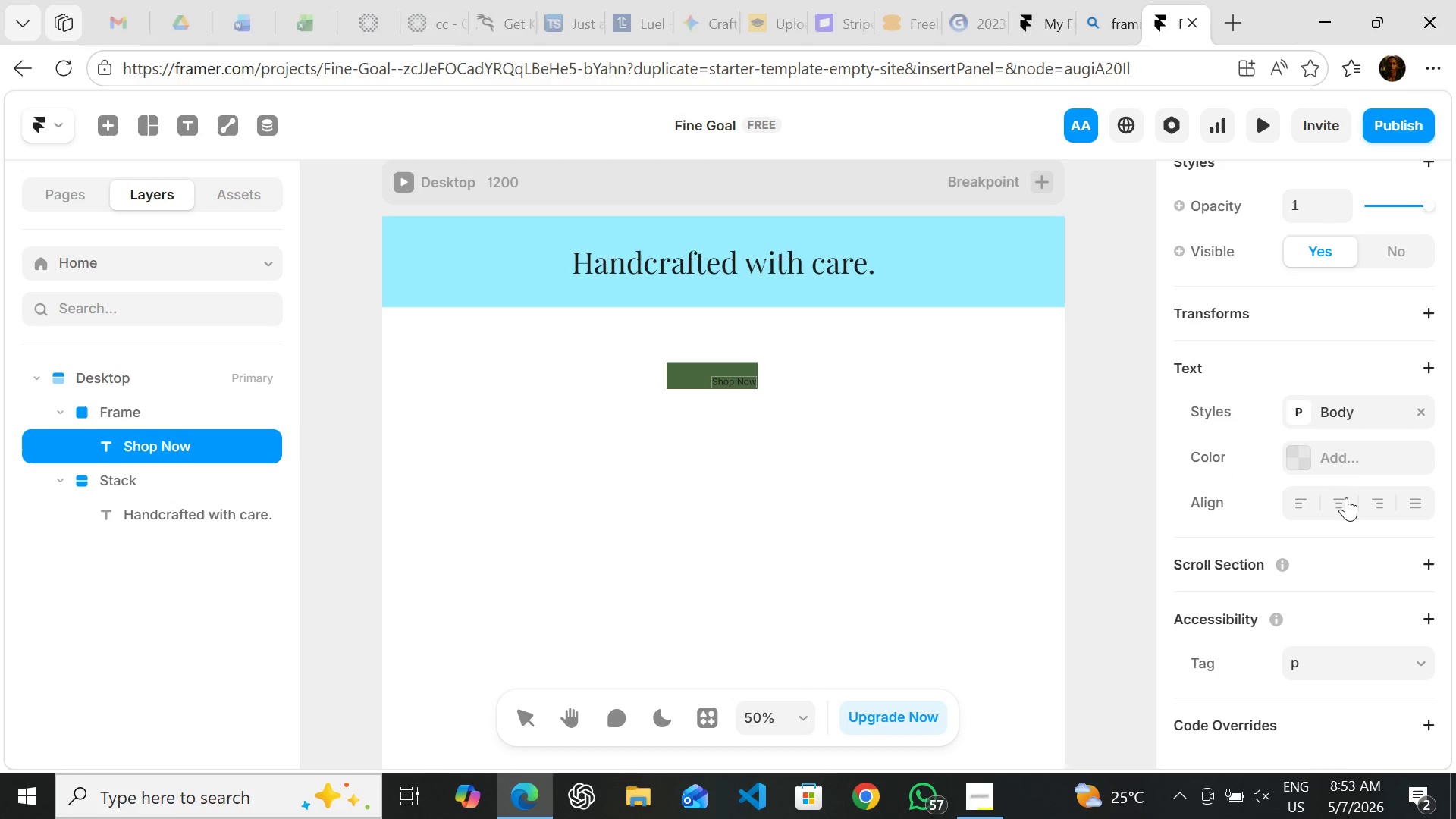 
left_click([1336, 500])
 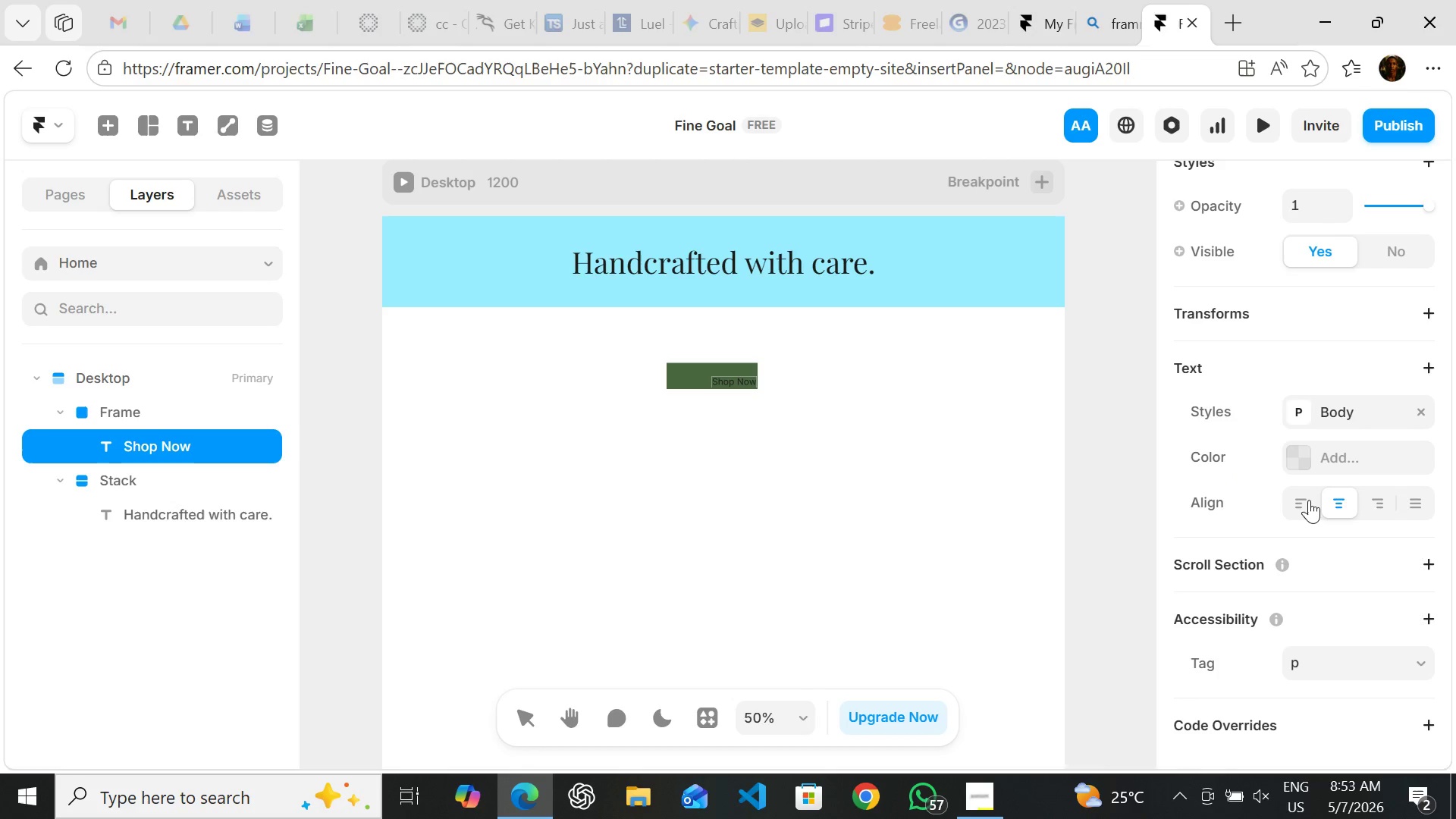 
left_click([1306, 500])
 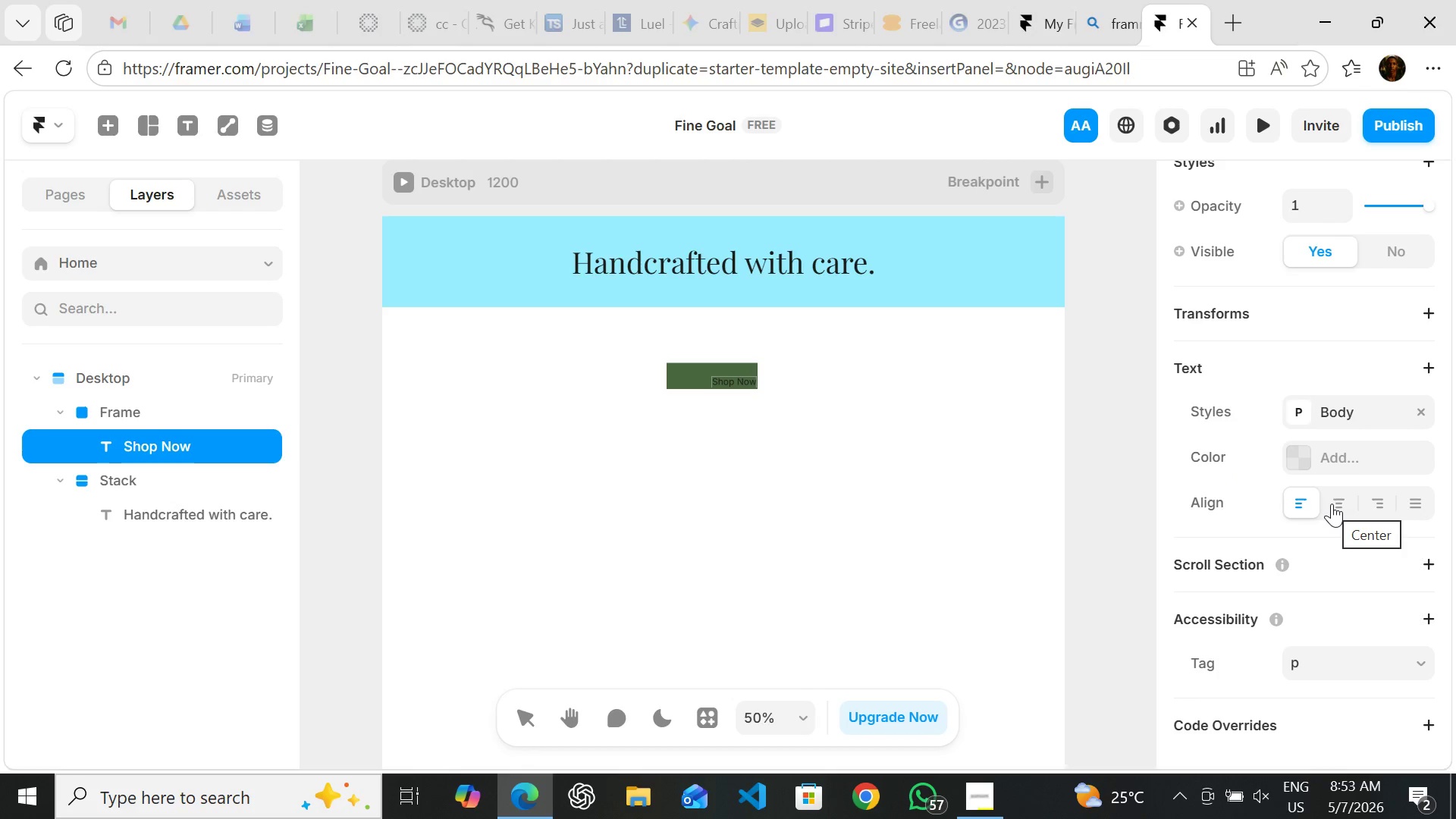 
double_click([1332, 504])
 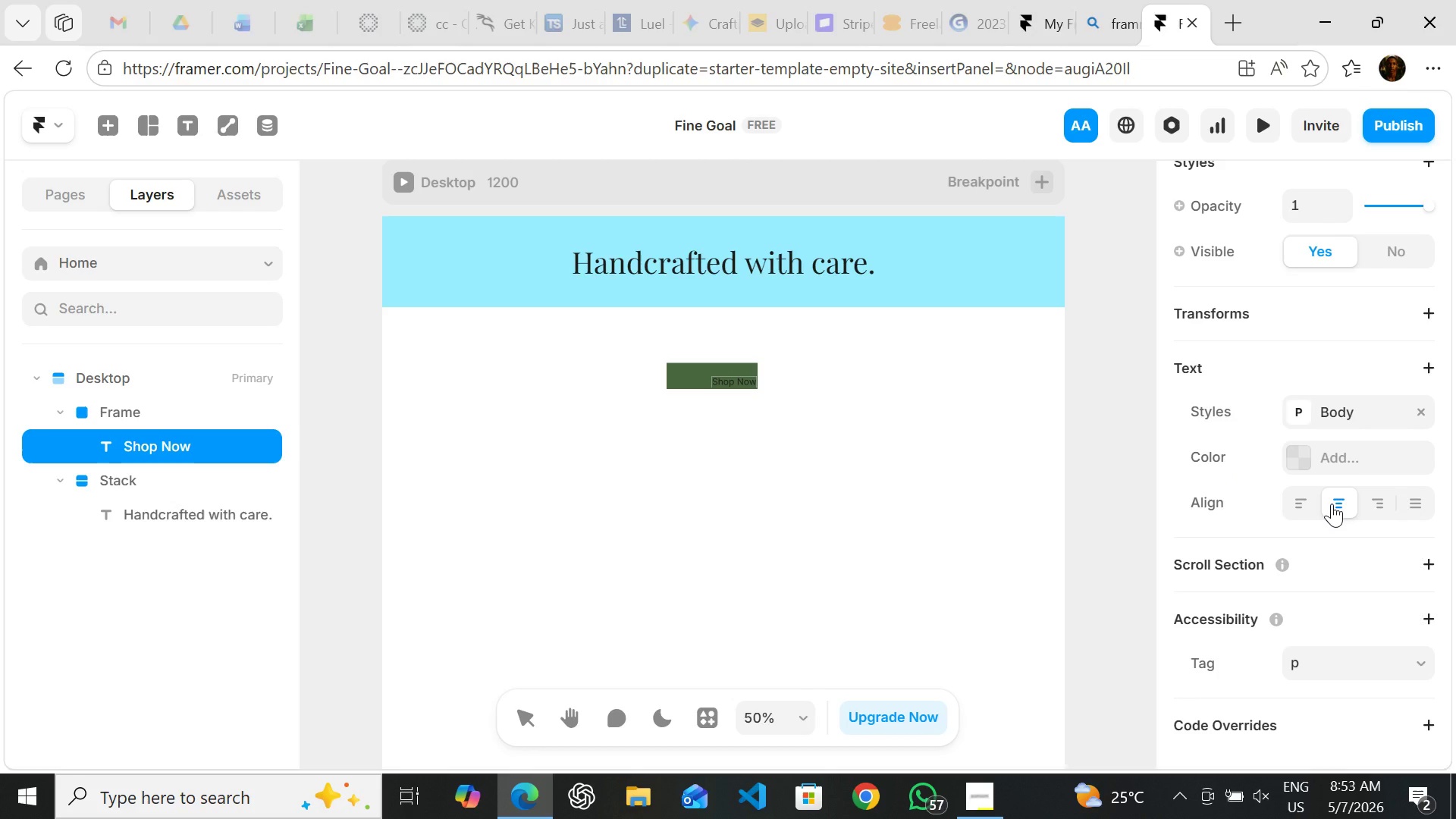 
left_click([1332, 504])
 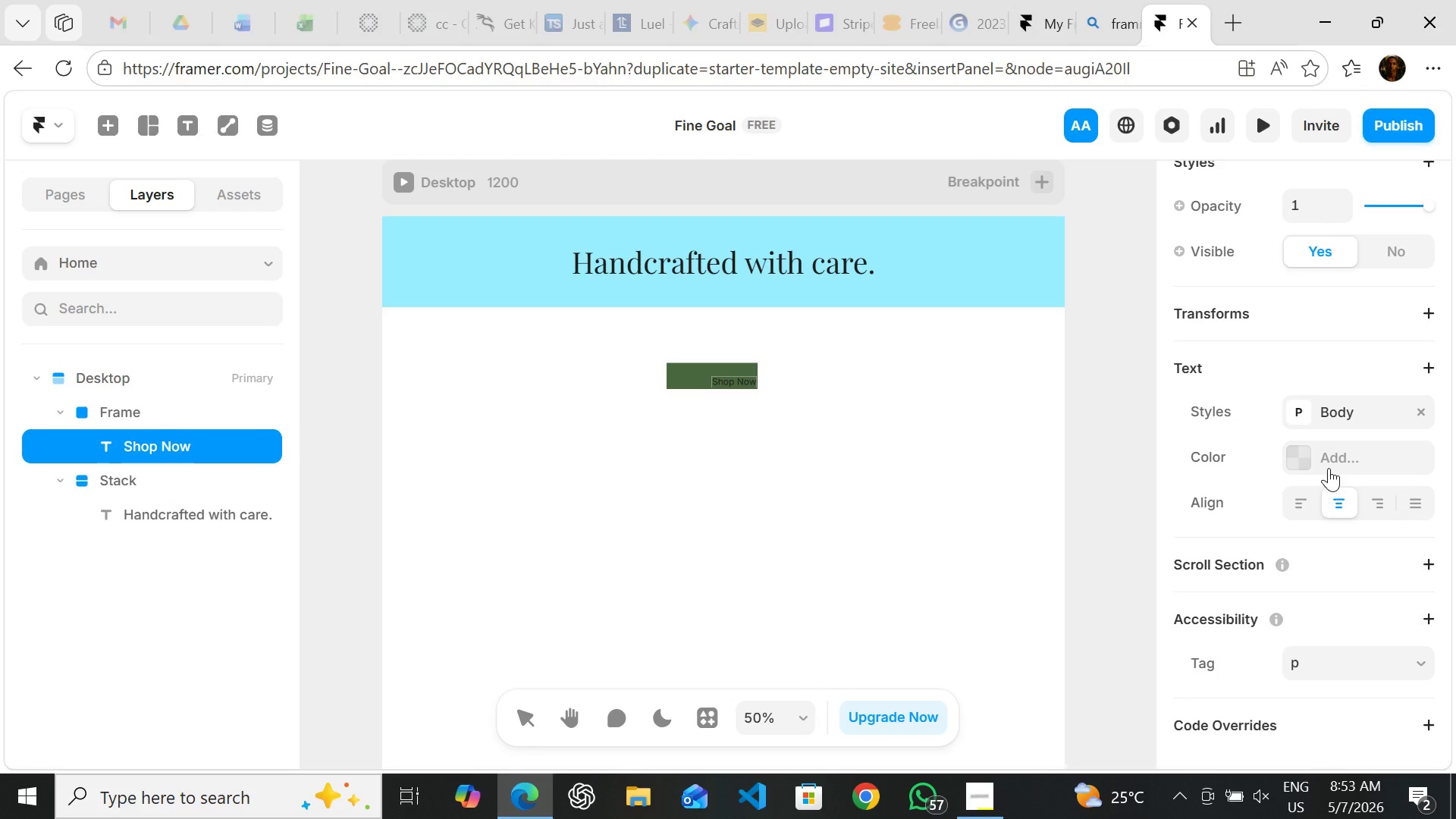 
left_click([1185, 359])
 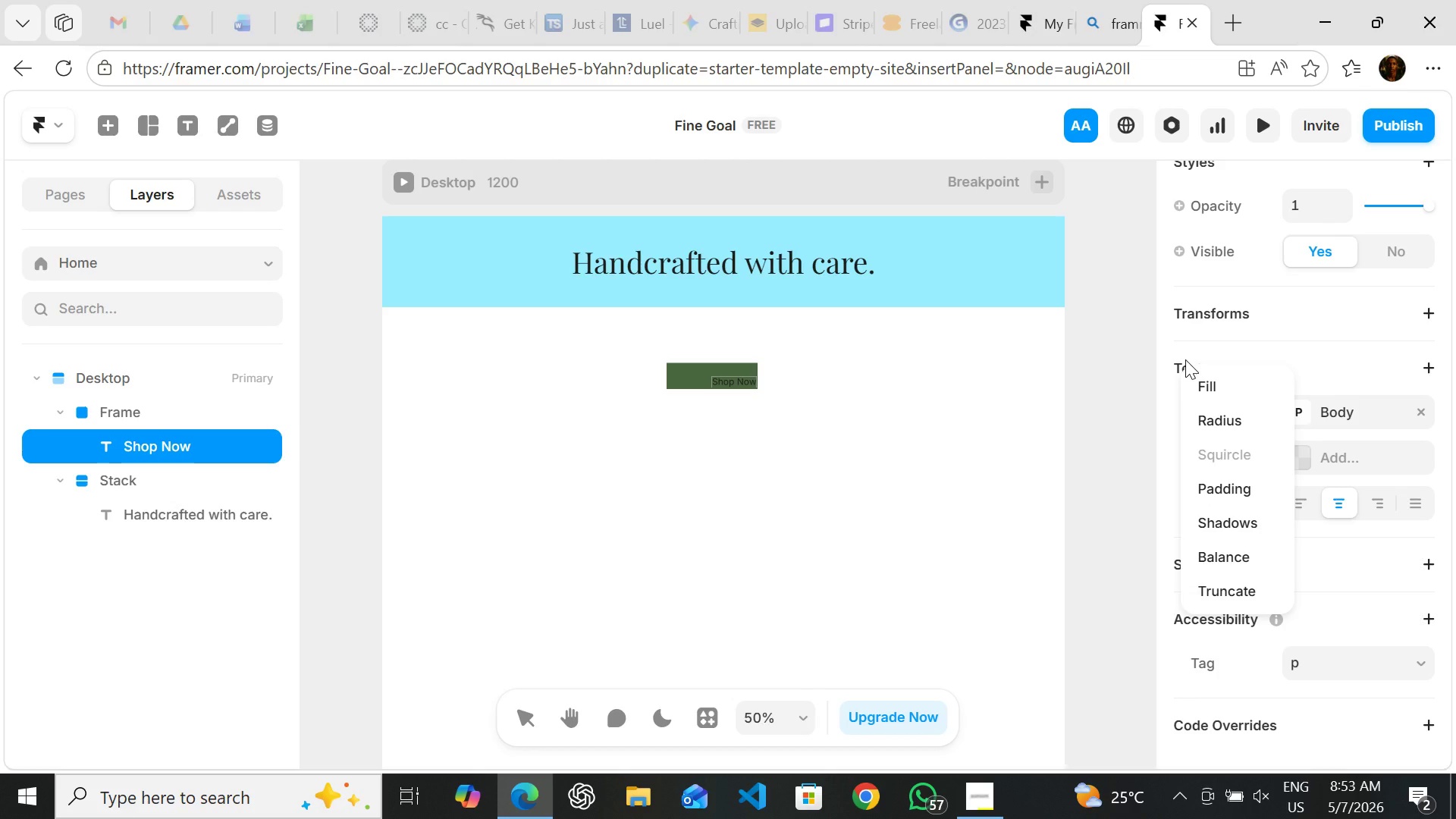 
left_click([1185, 359])
 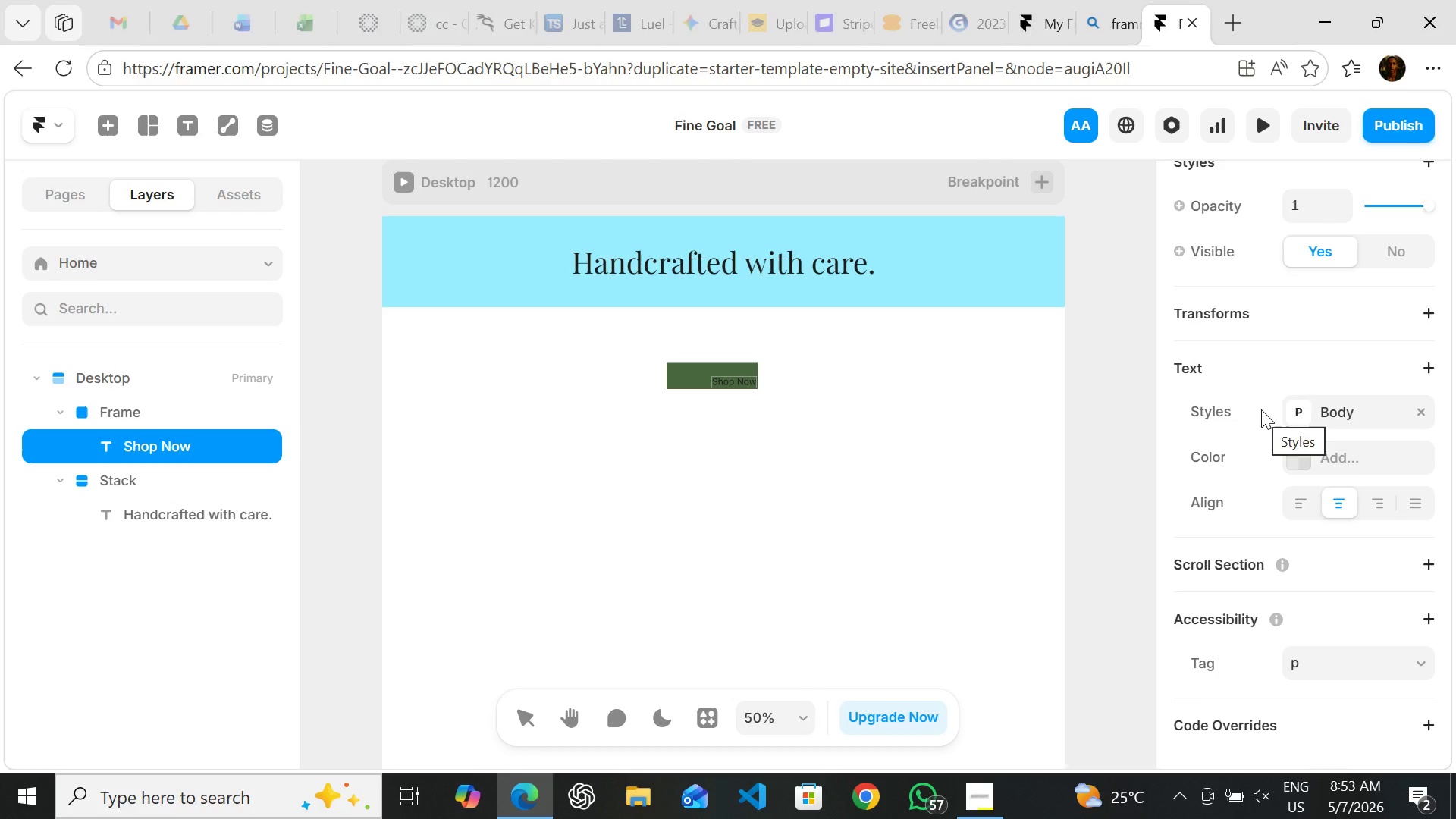 
wait(7.73)
 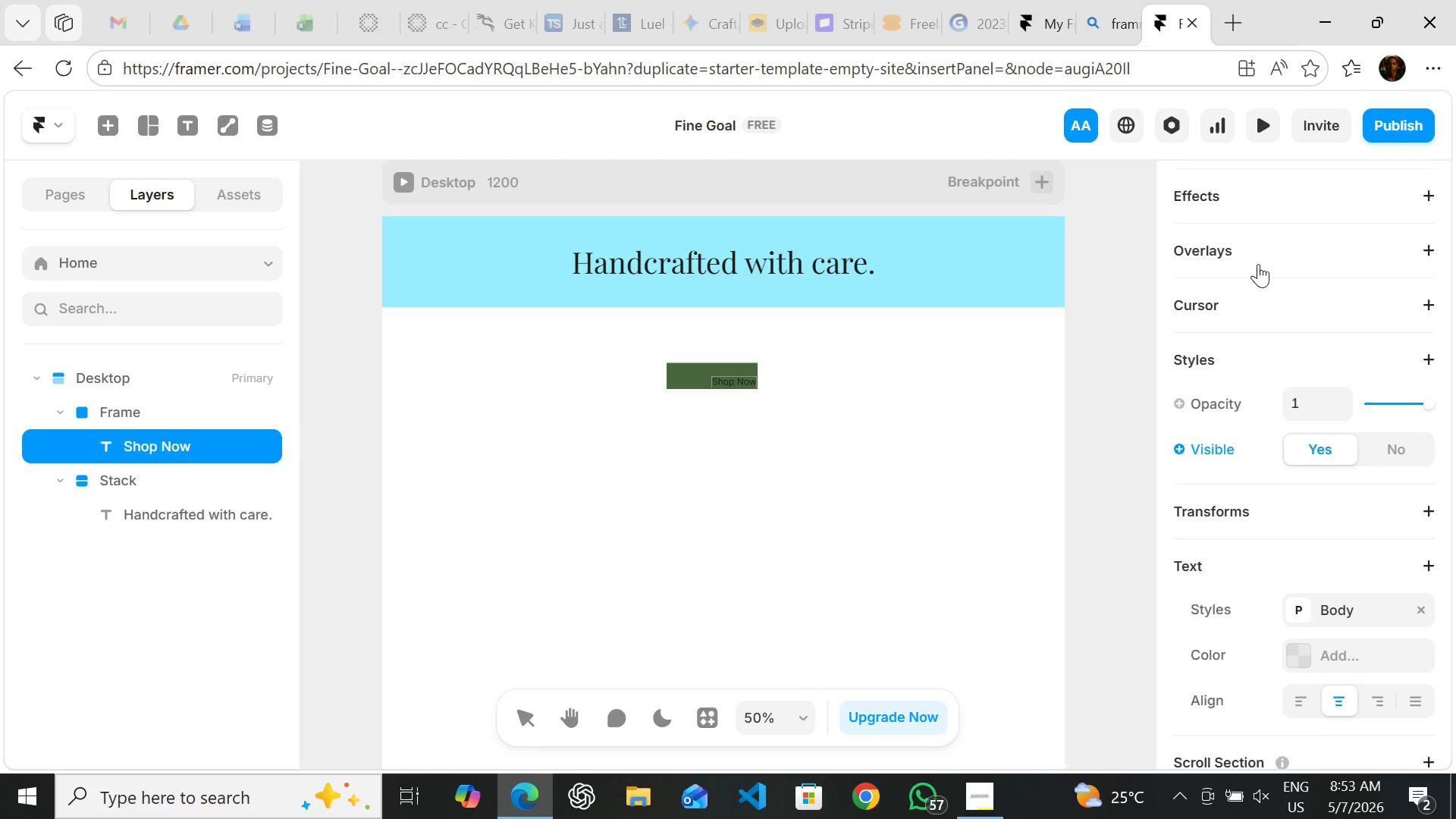 
left_click([747, 378])
 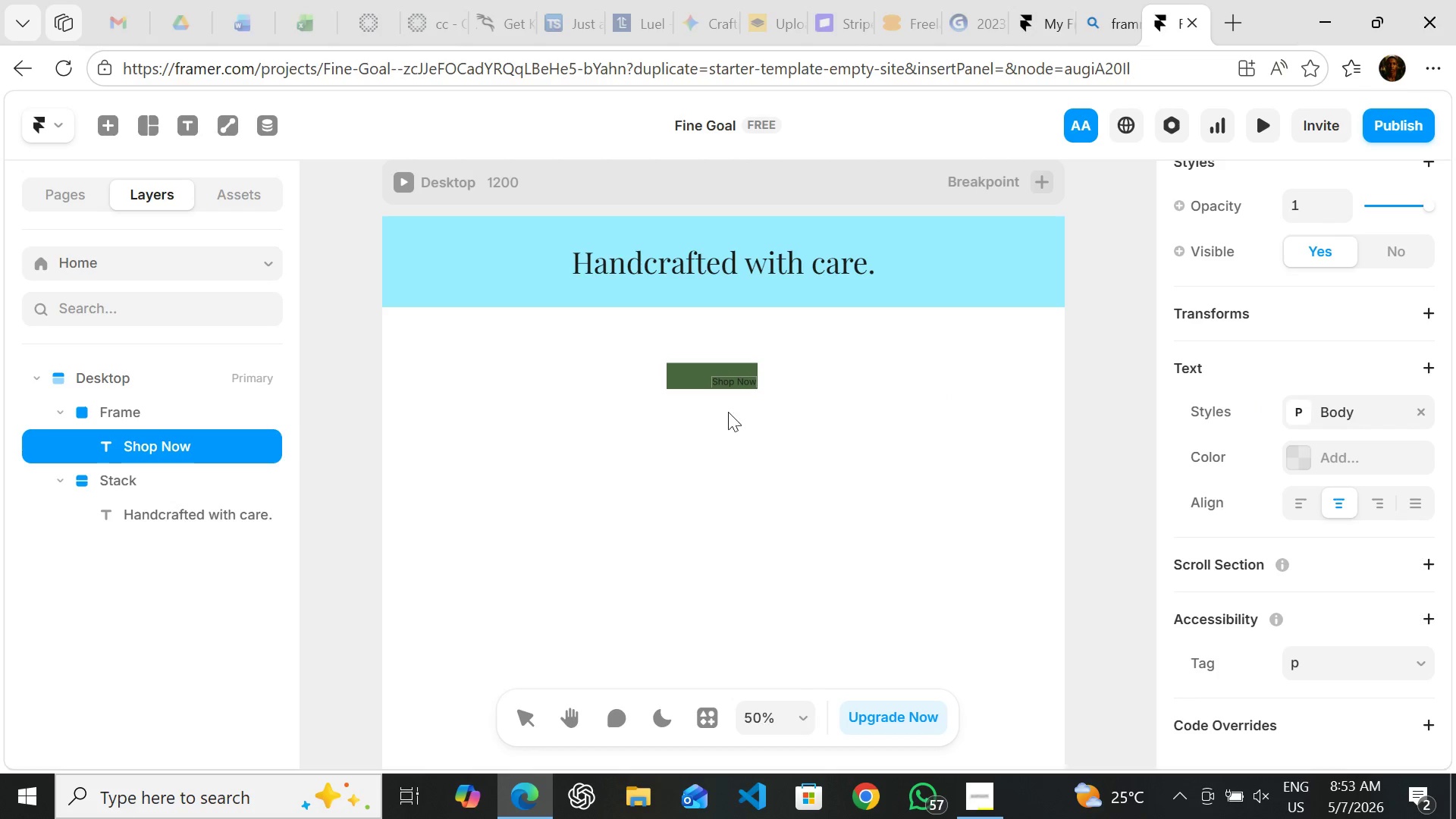 
mouse_move([1176, 460])
 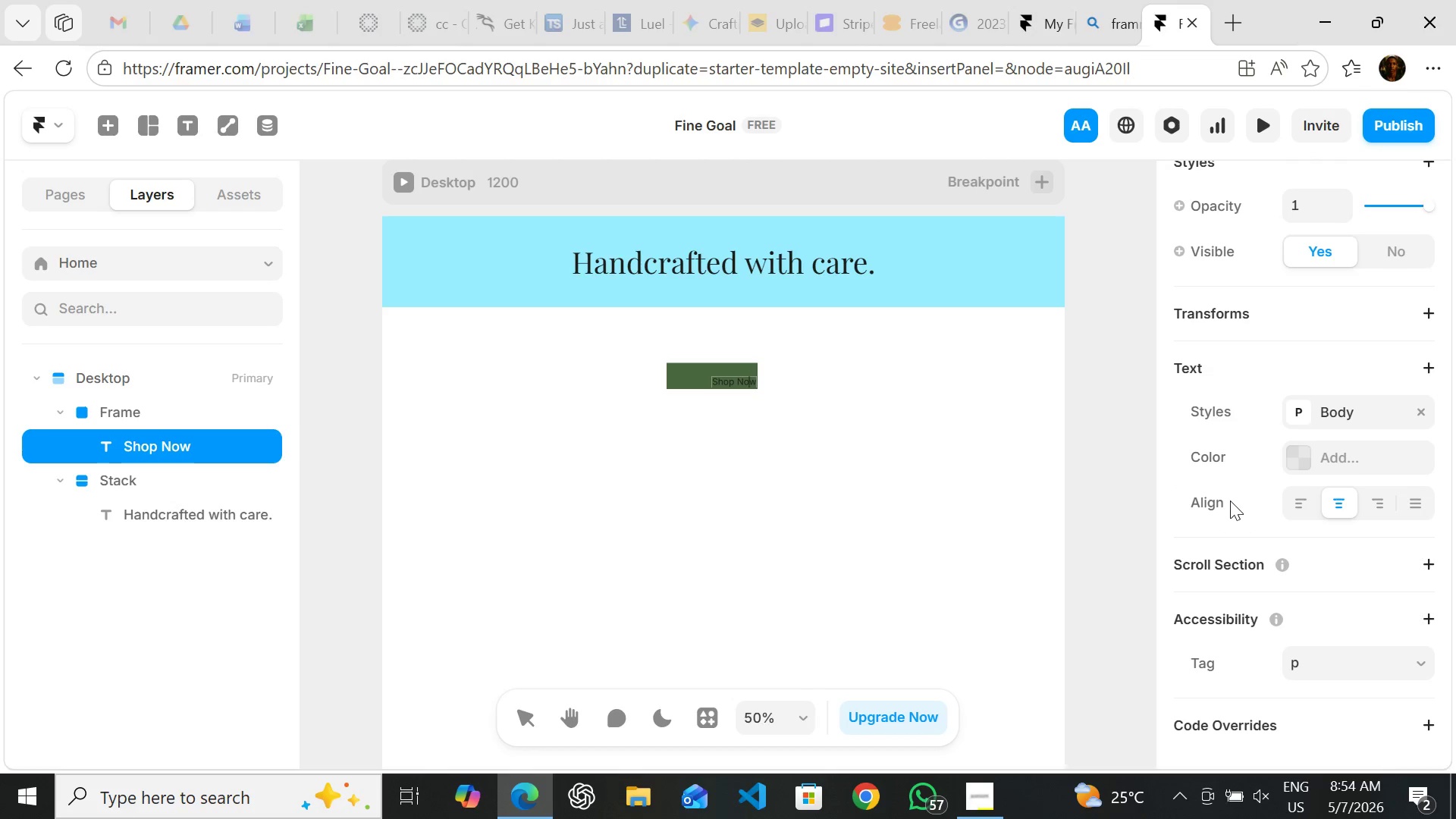 
left_click([1228, 500])
 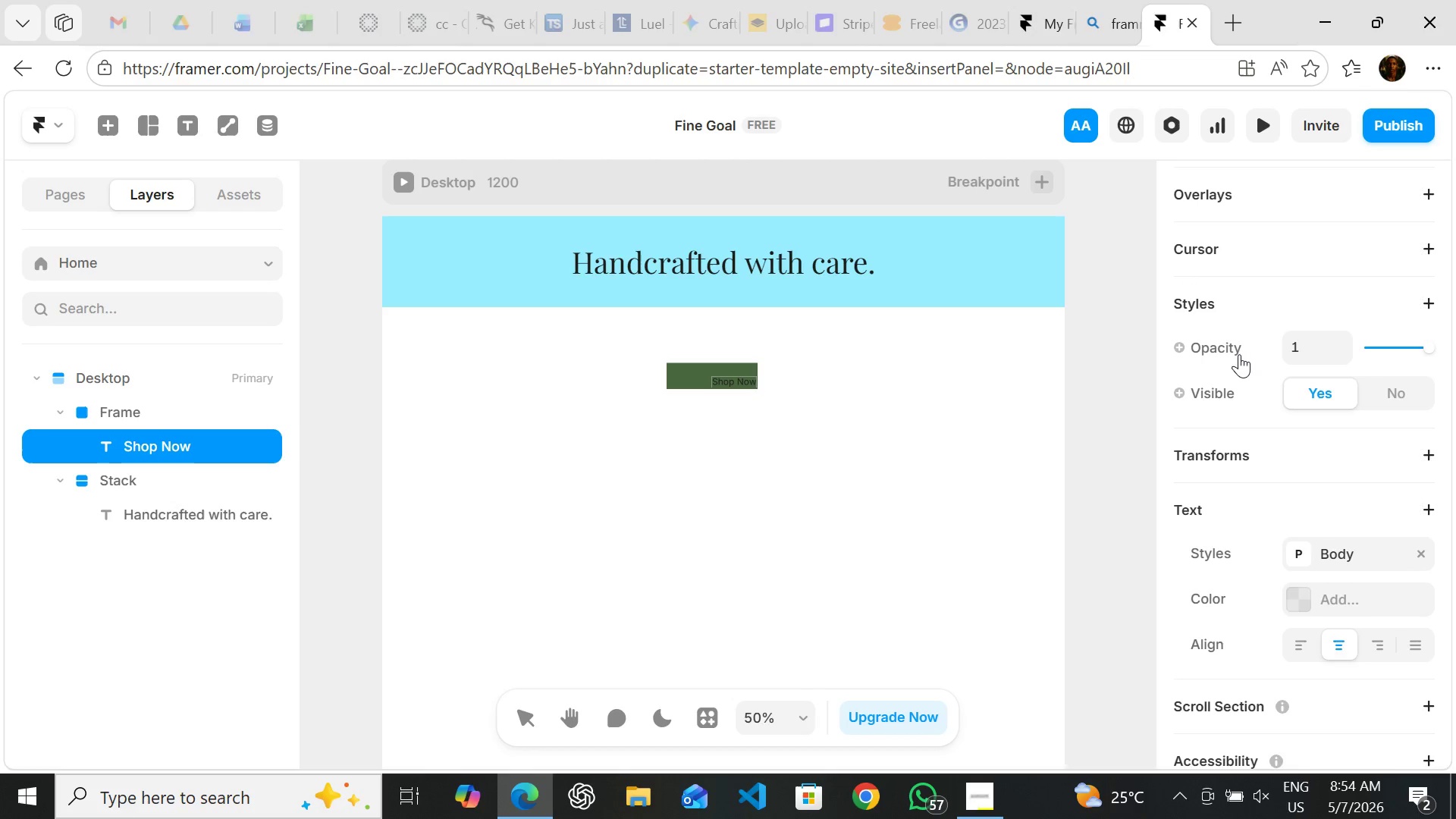 
left_click([1239, 354])
 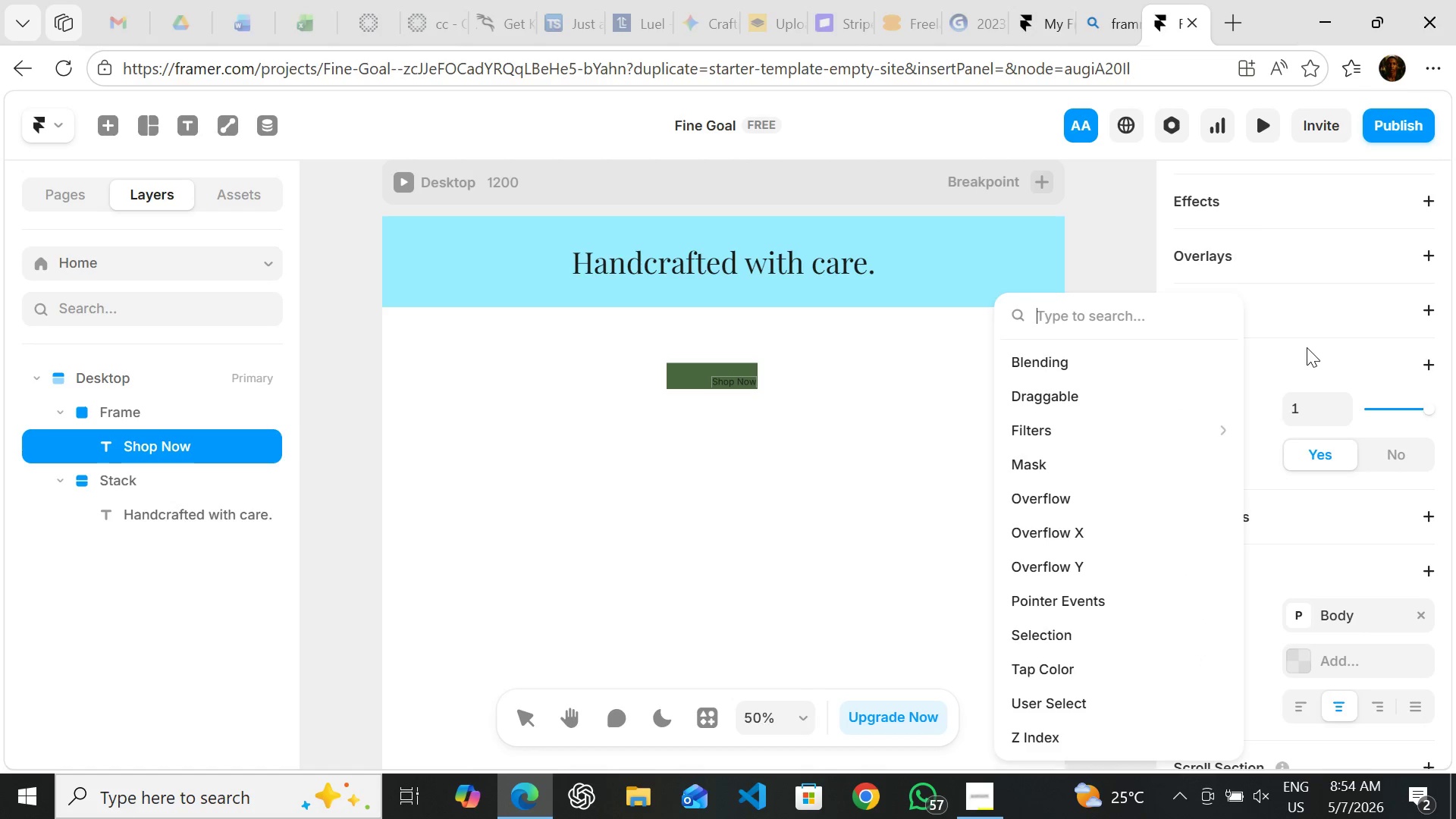 
left_click([1310, 347])
 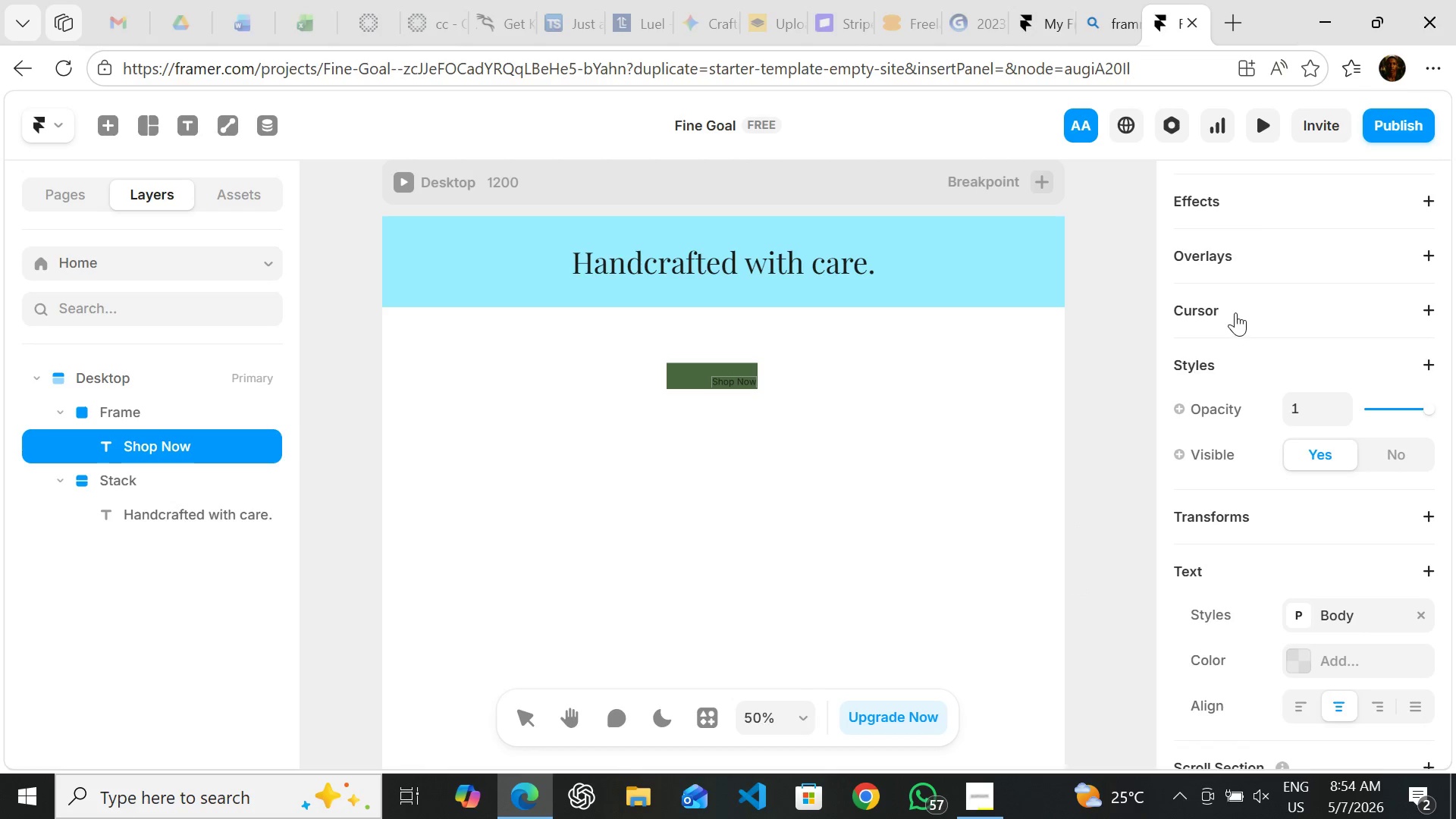 
left_click([1235, 312])
 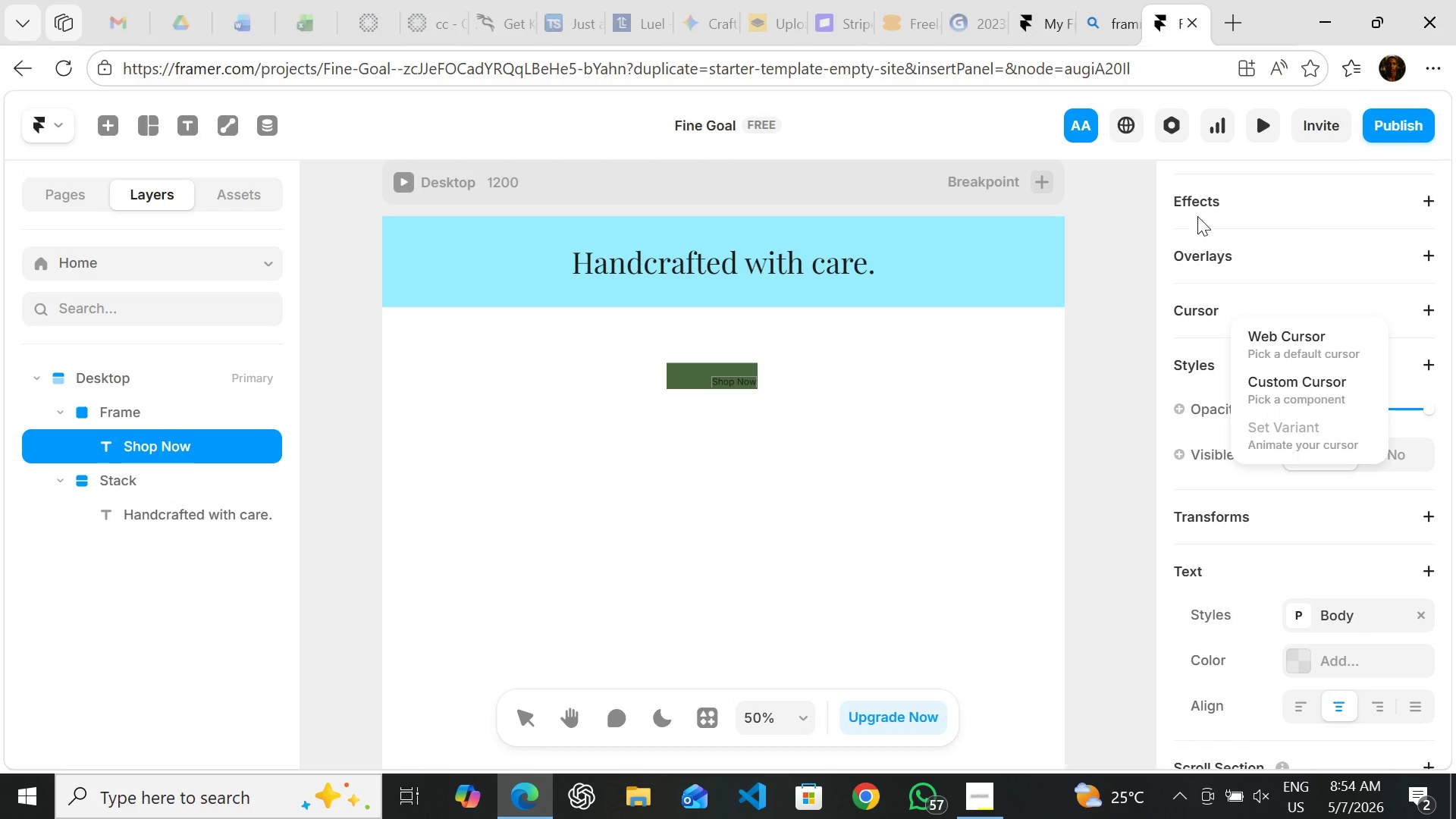 
left_click([1198, 211])
 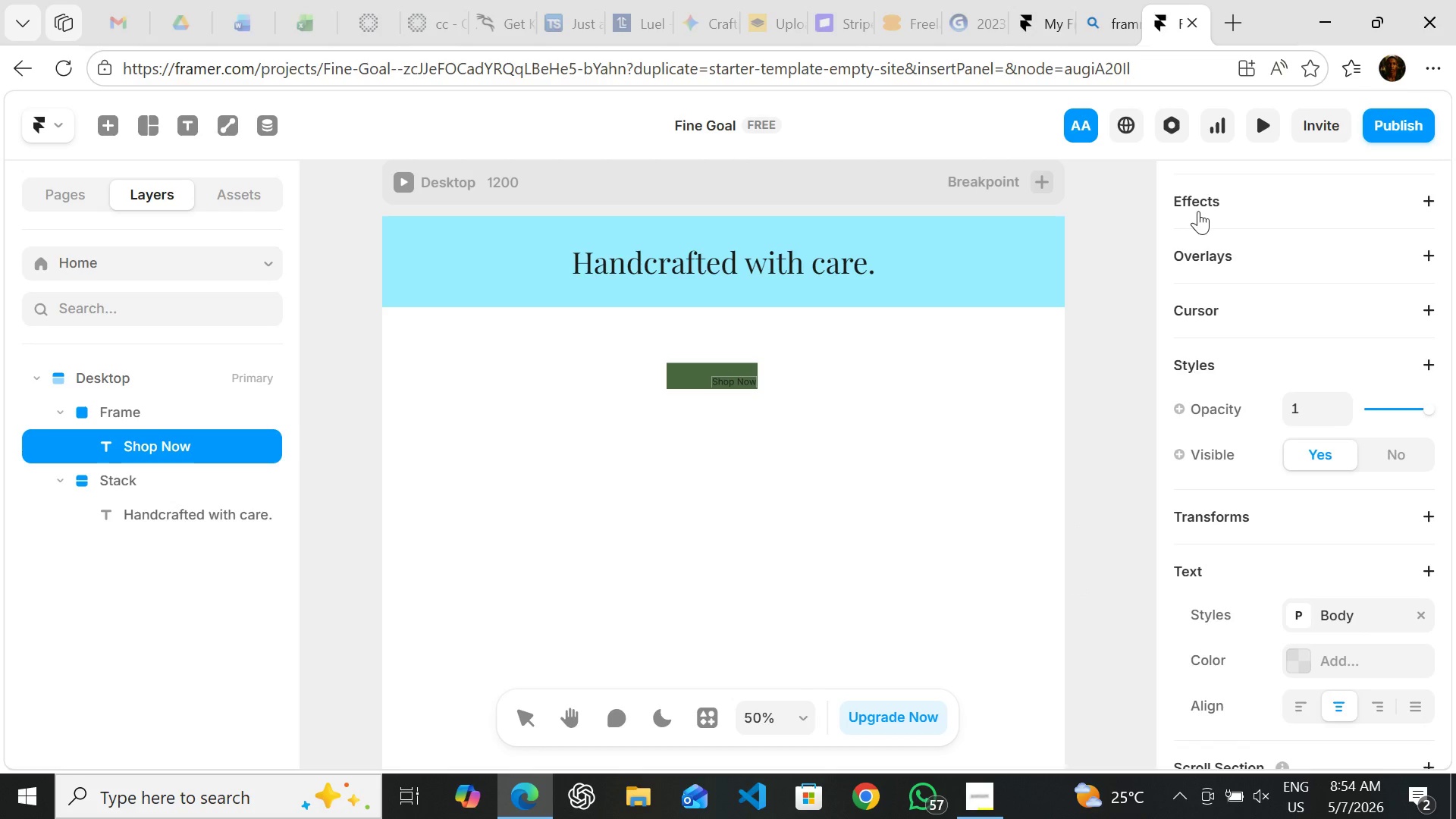 
left_click([1198, 211])
 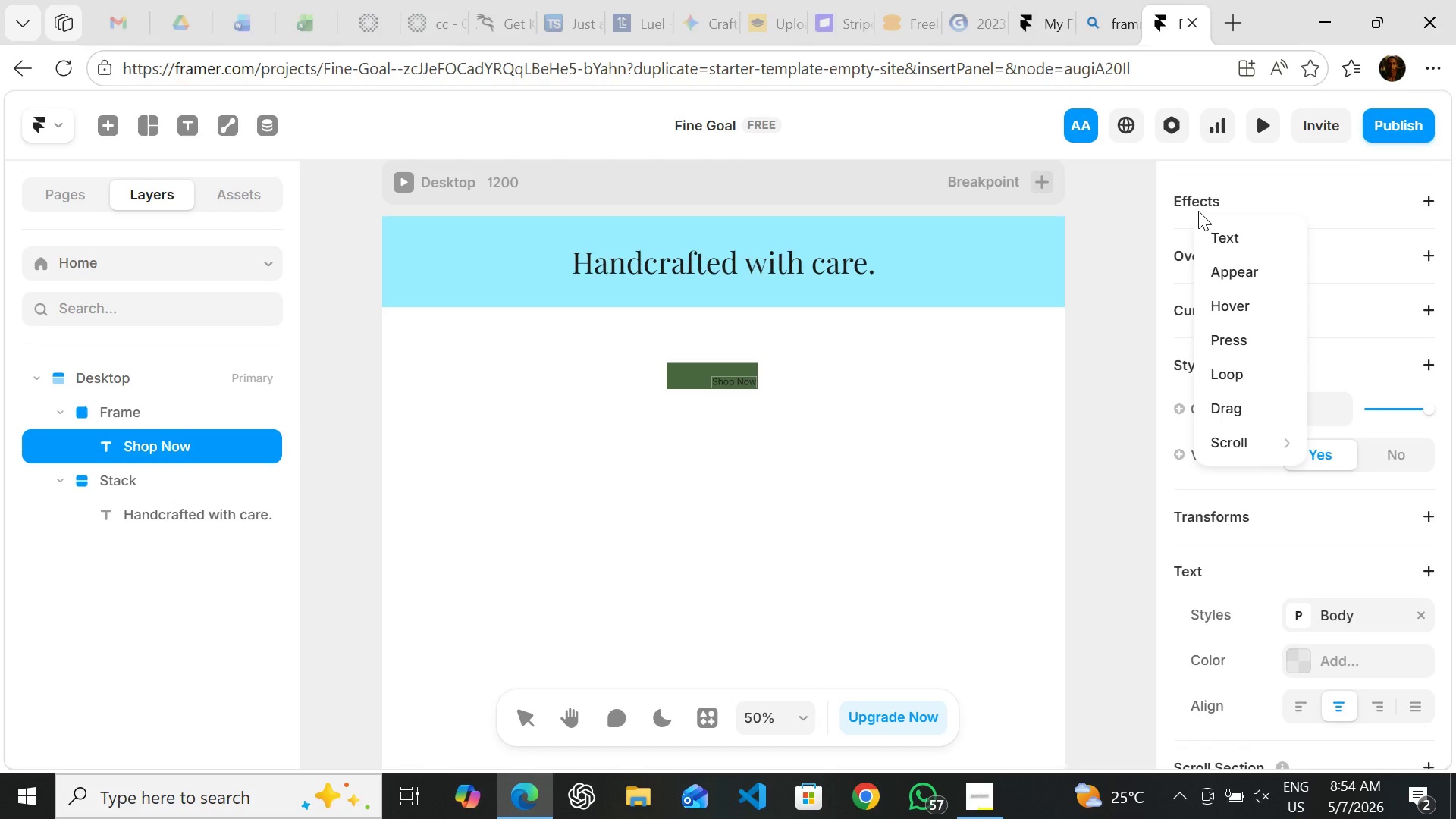 
left_click([1198, 211])
 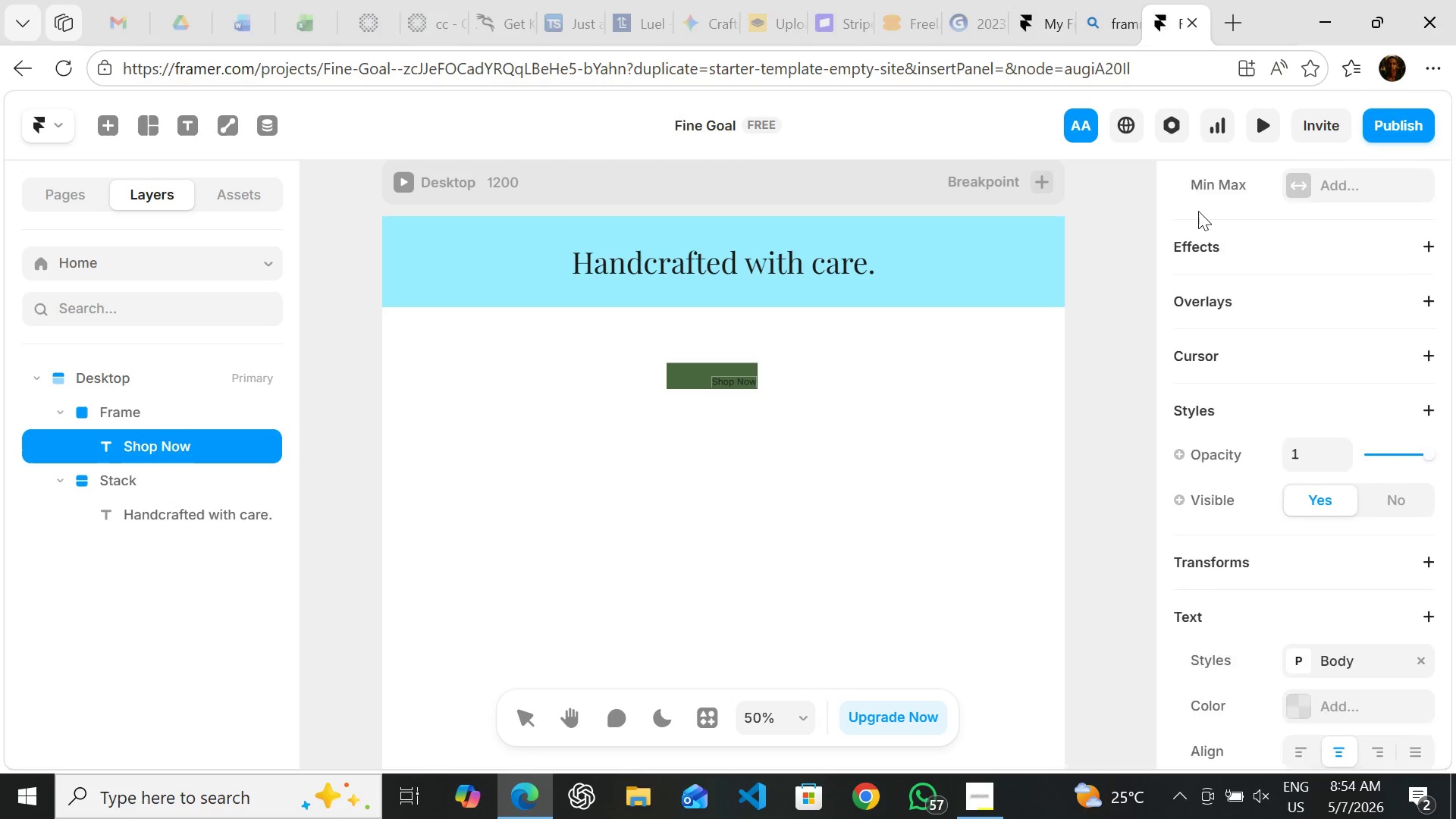 
wait(7.09)
 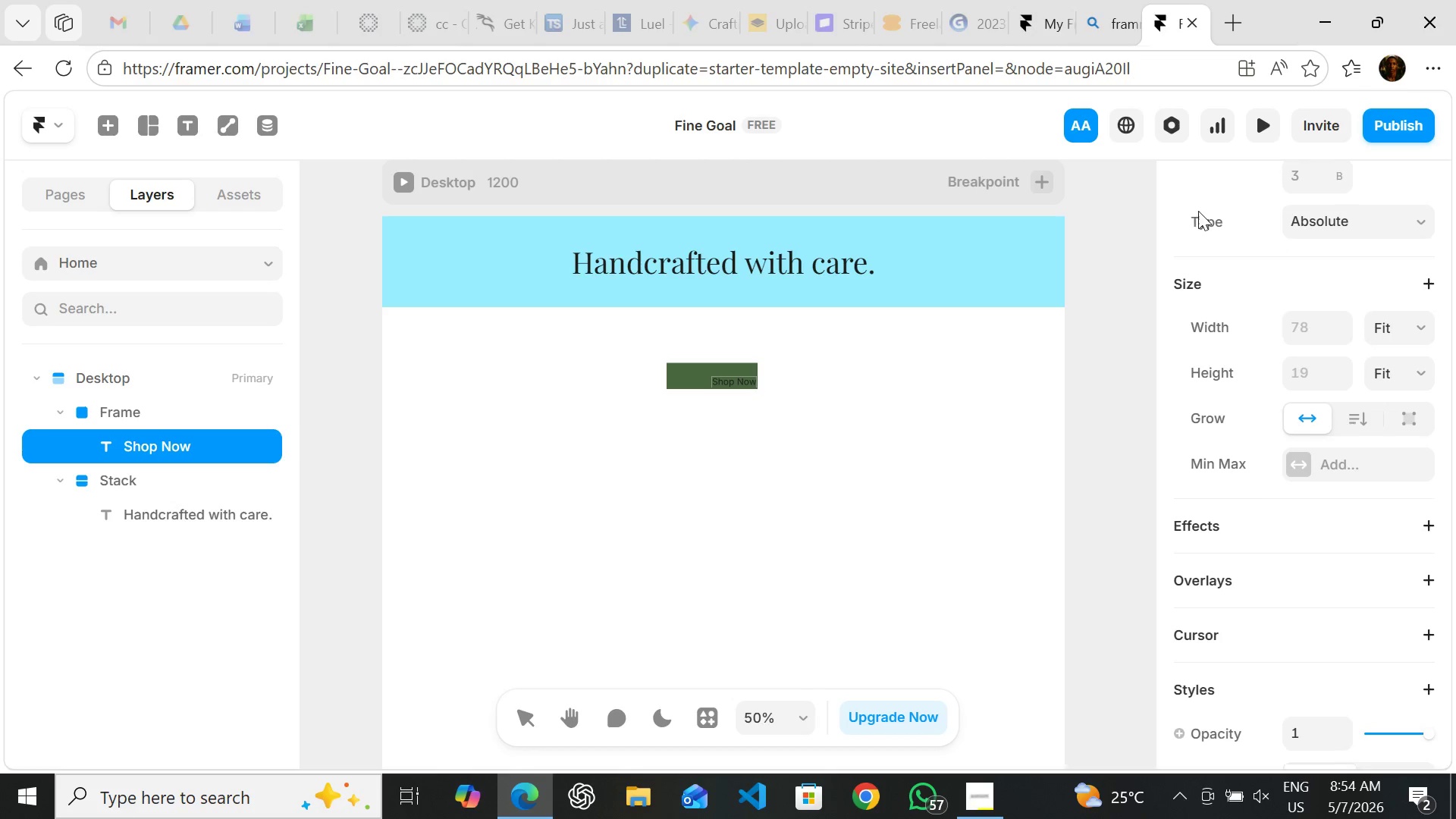 
left_click([1224, 453])
 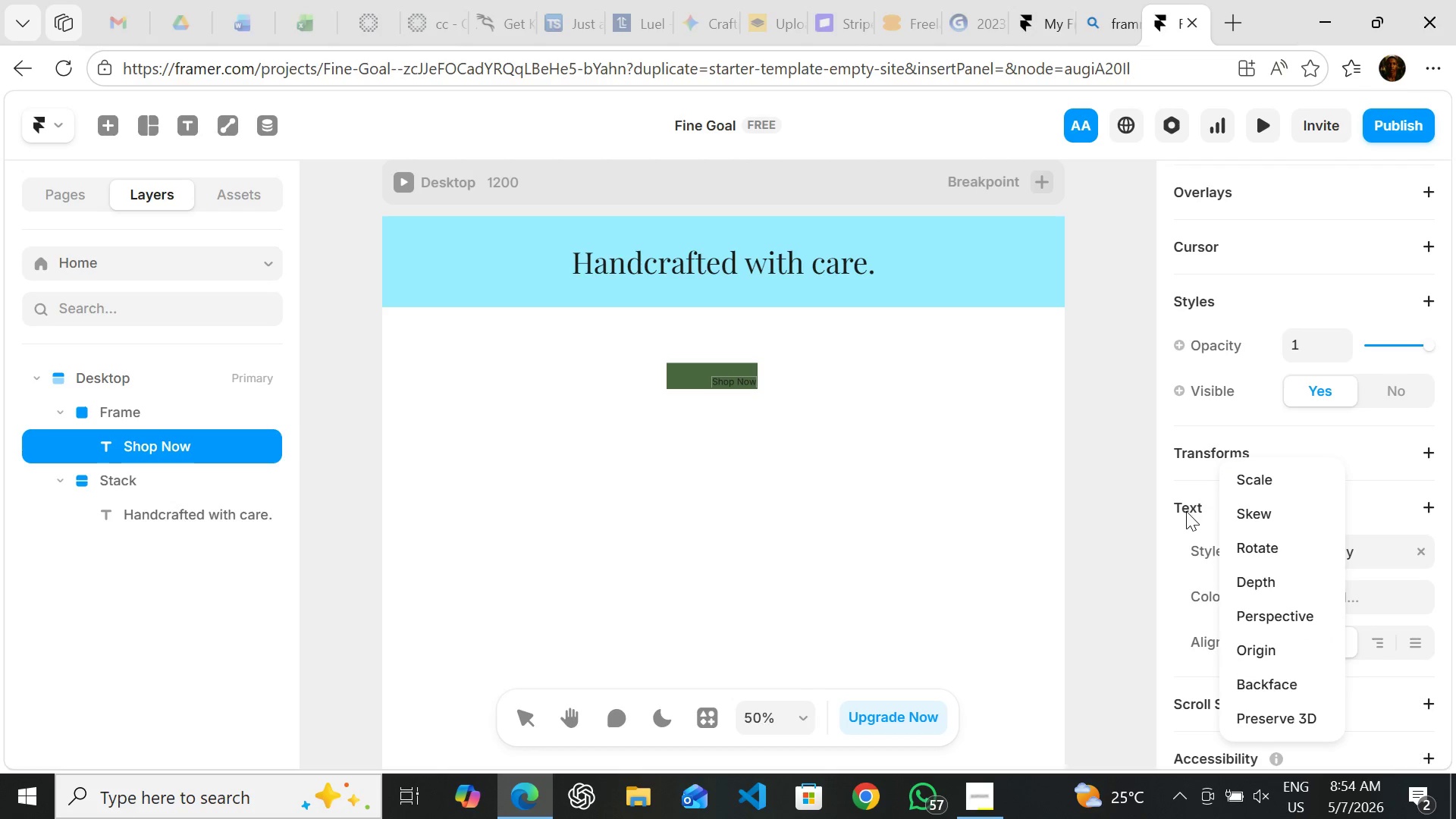 
left_click([1186, 511])
 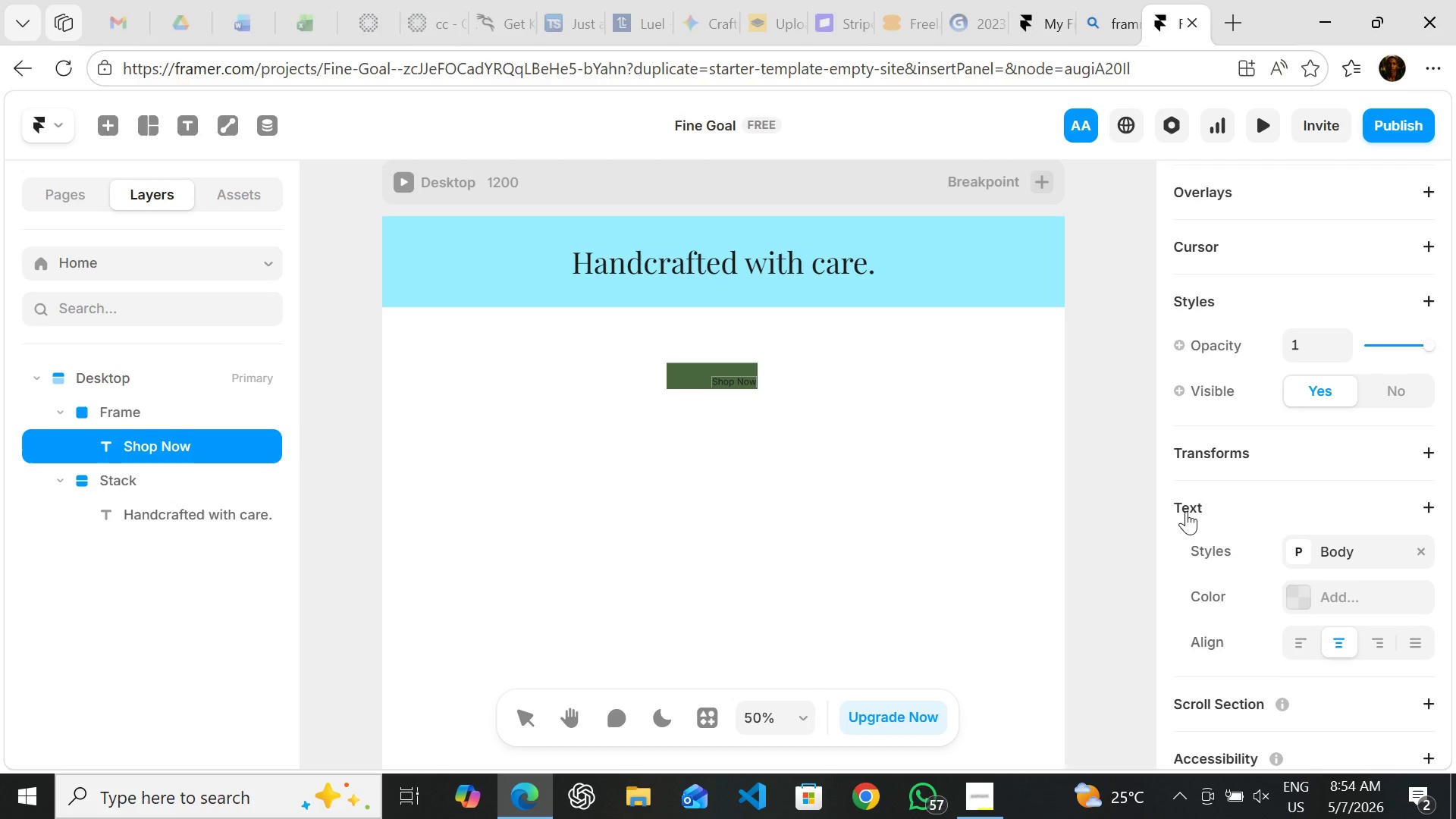 
left_click([1186, 511])
 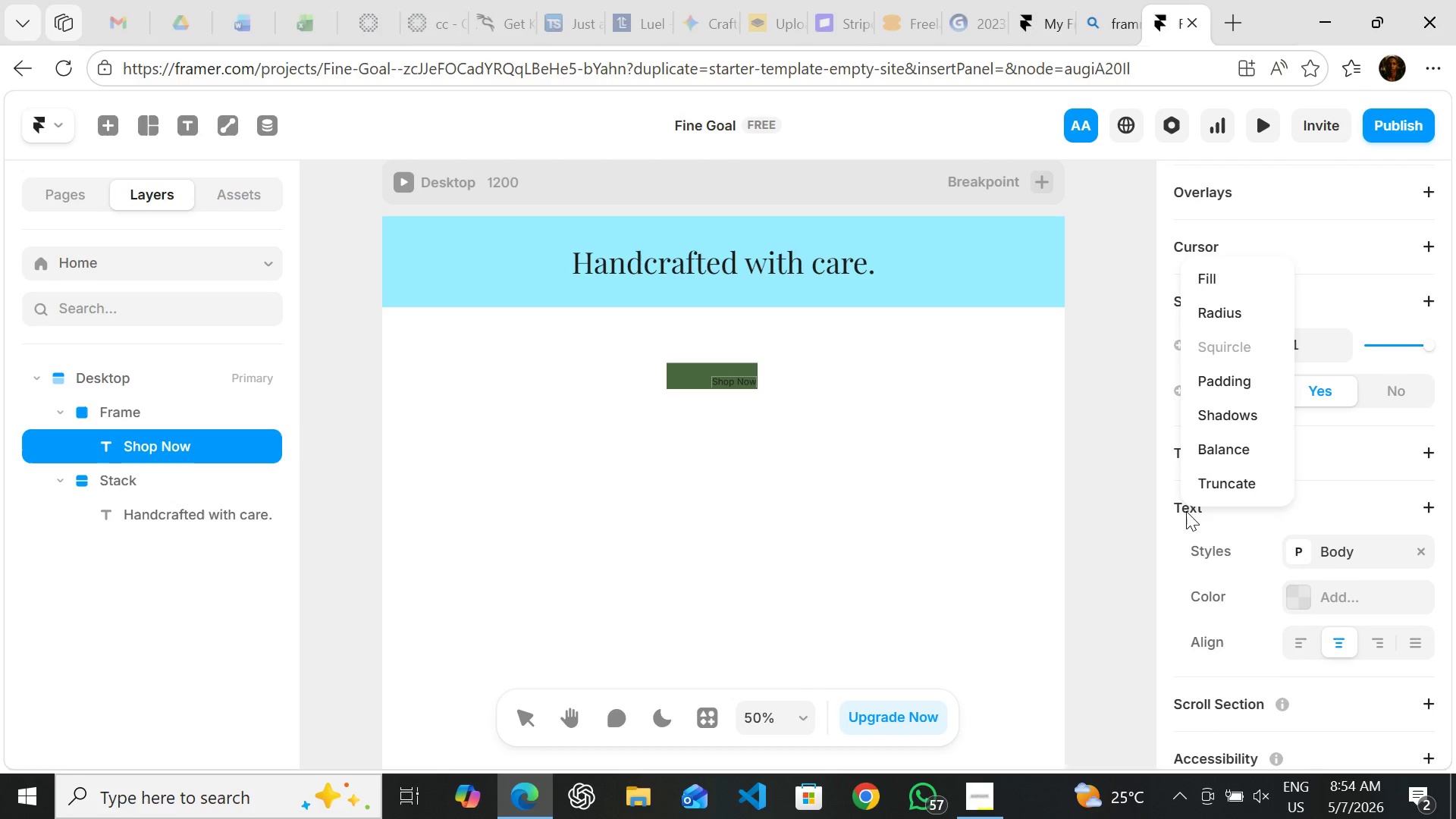 
left_click([1186, 511])
 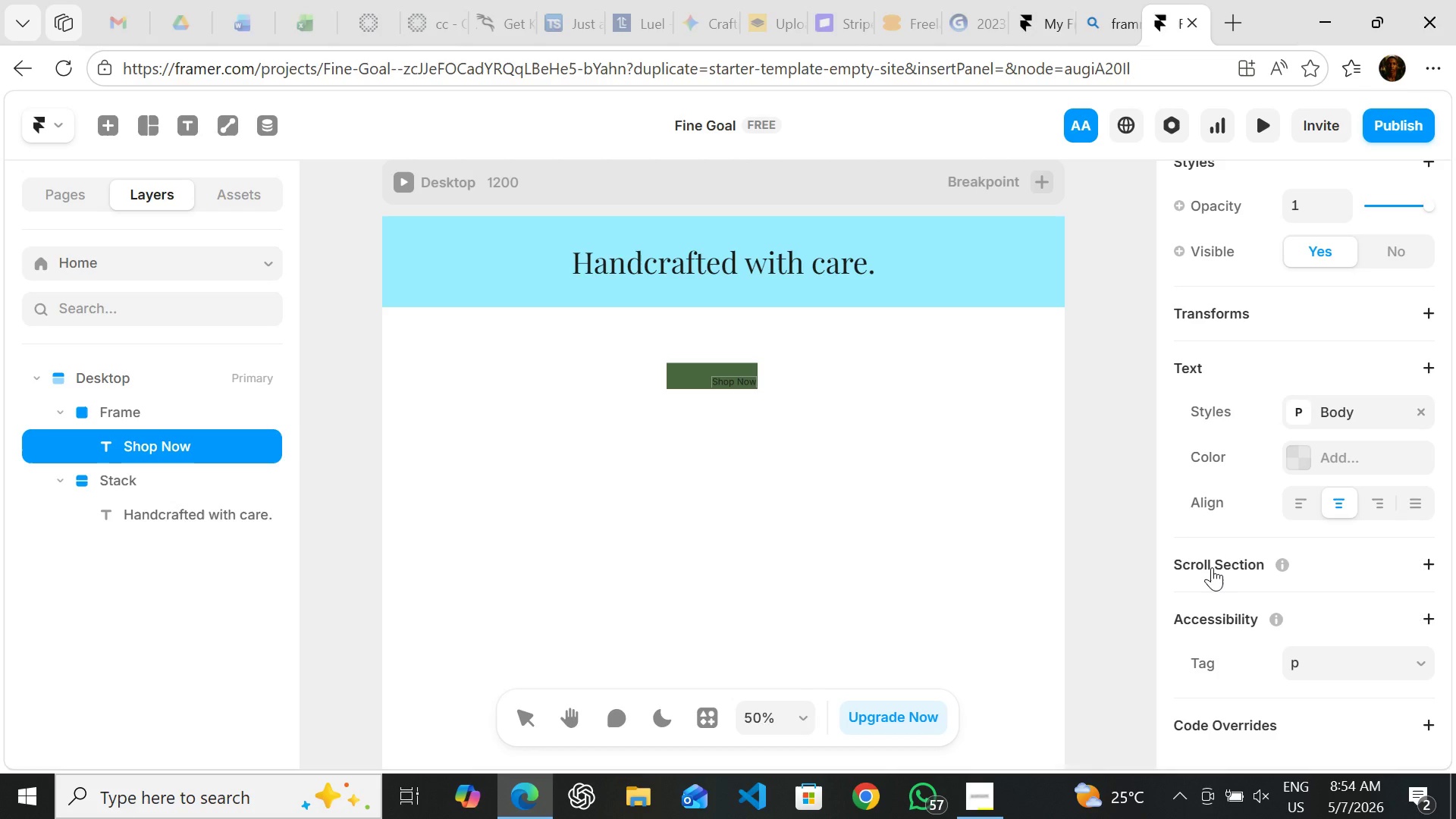 
left_click([1212, 564])
 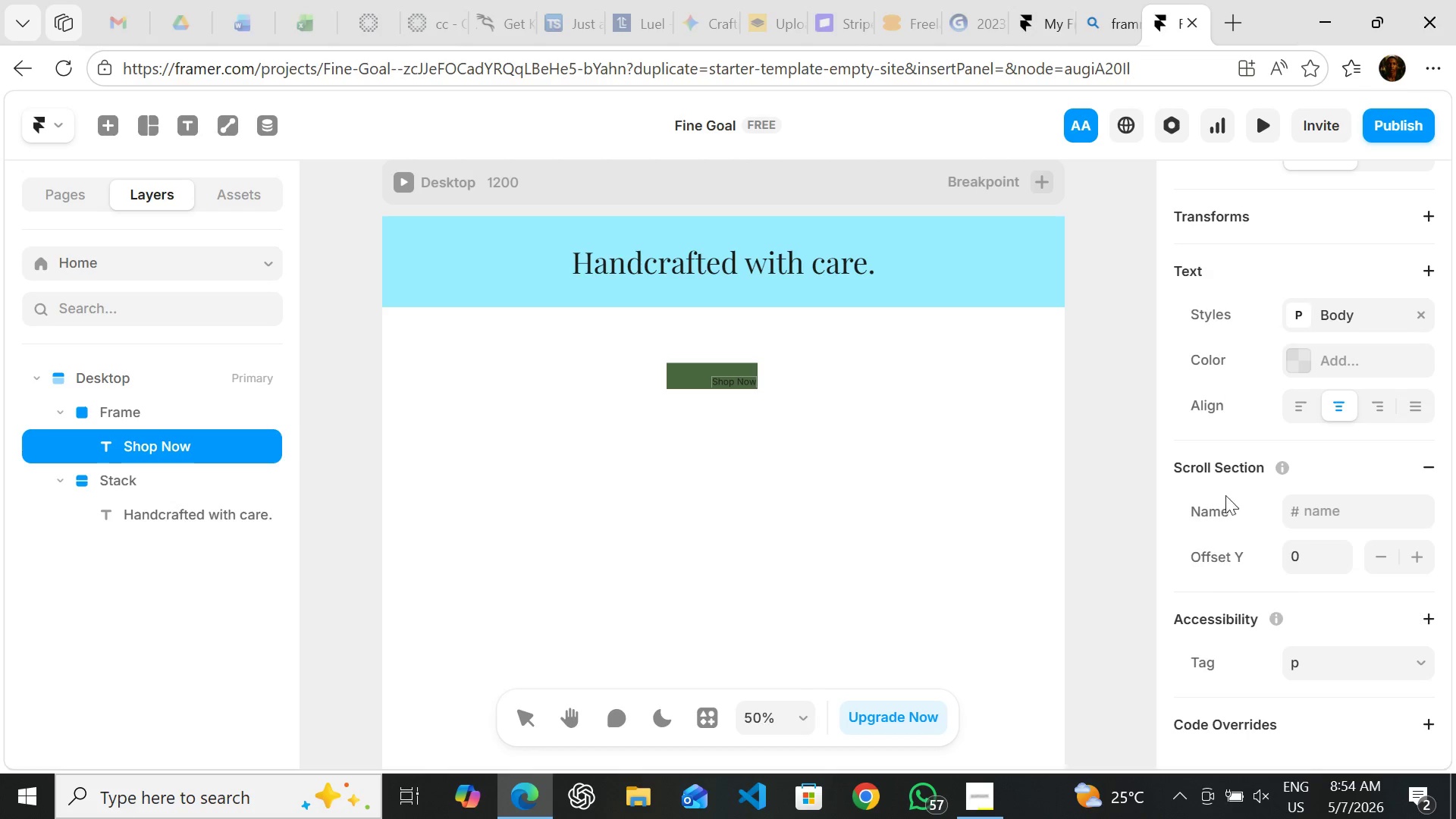 
left_click([1228, 465])
 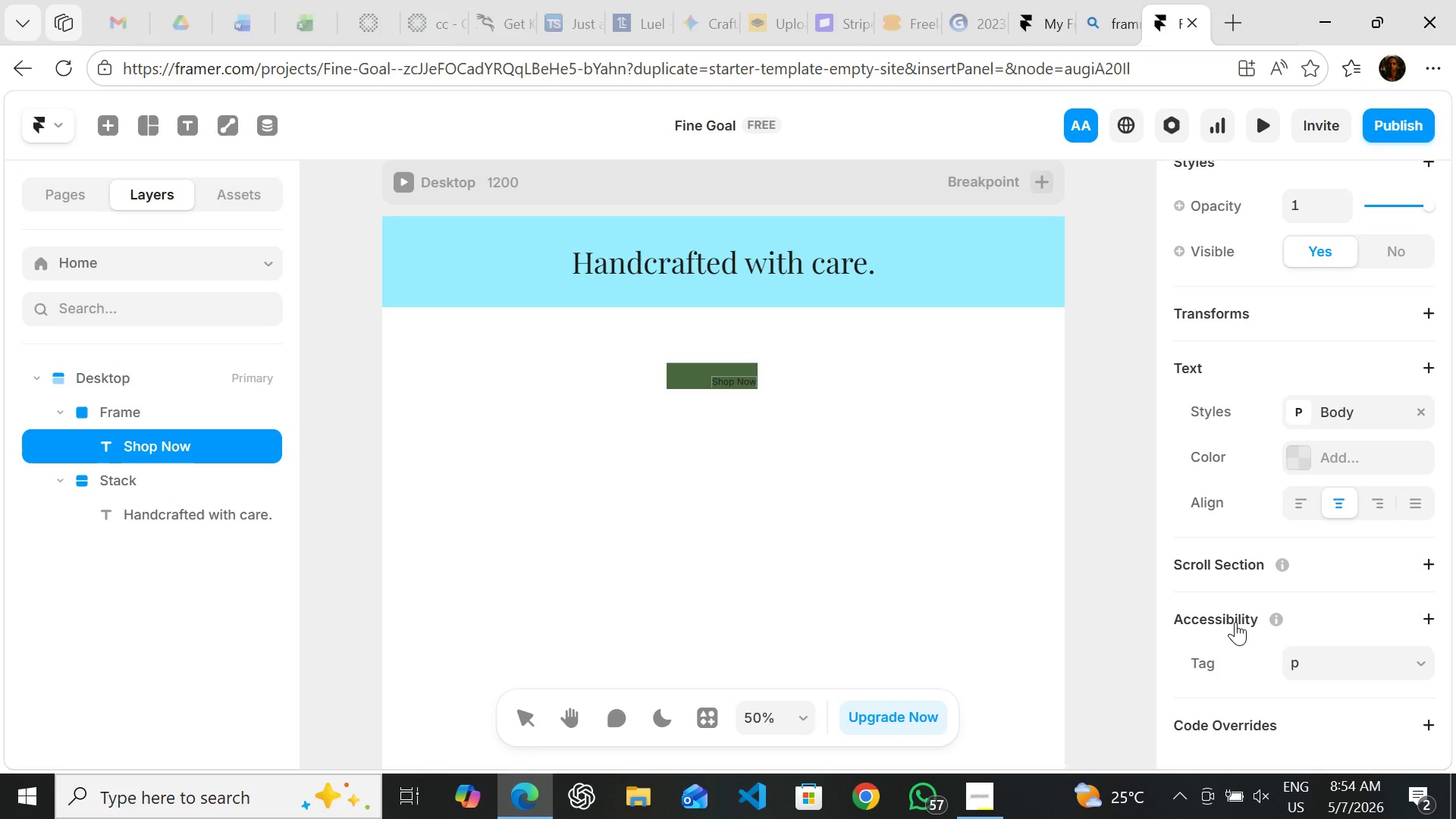 
left_click([1235, 622])
 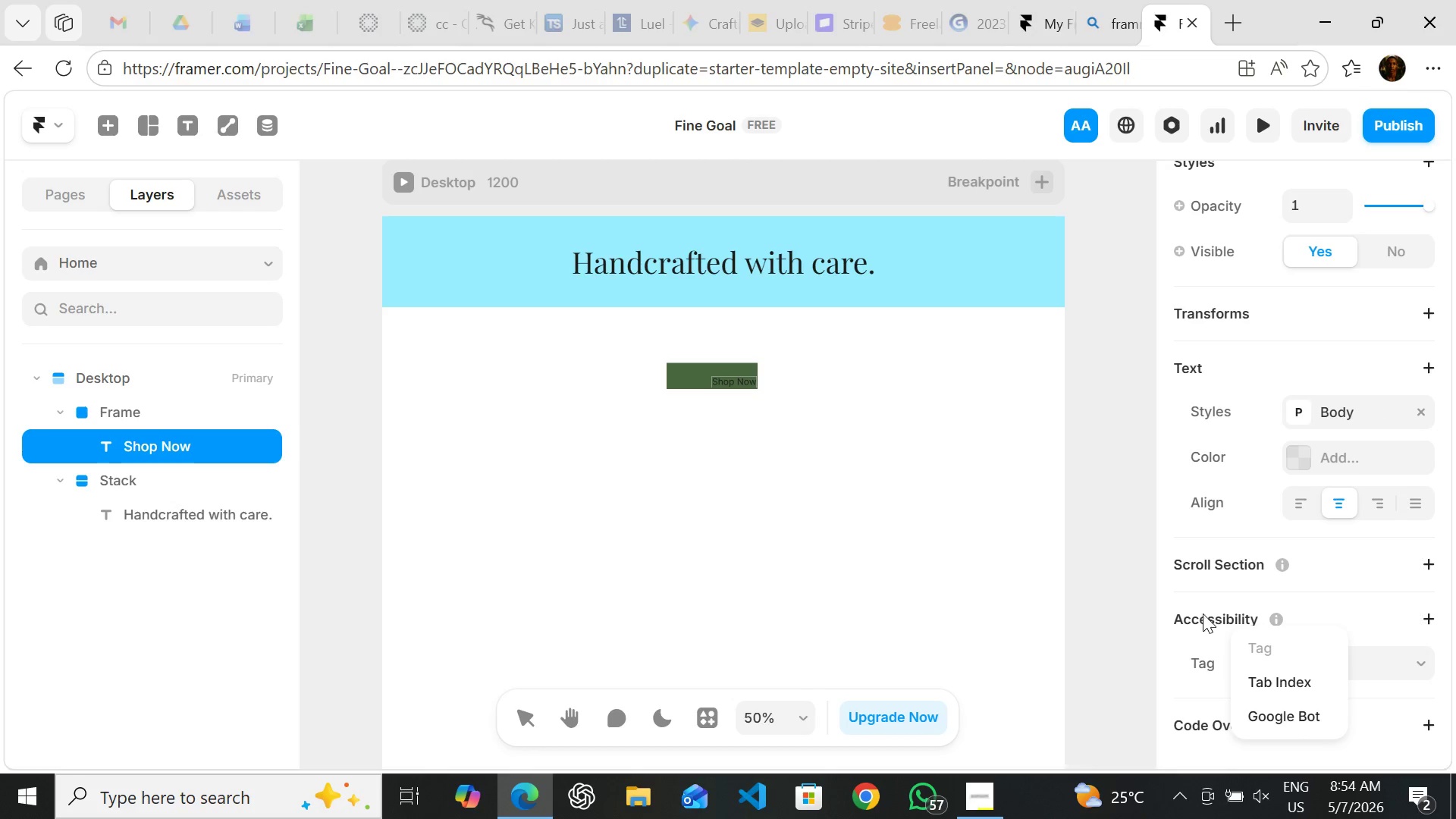 
left_click([1203, 607])
 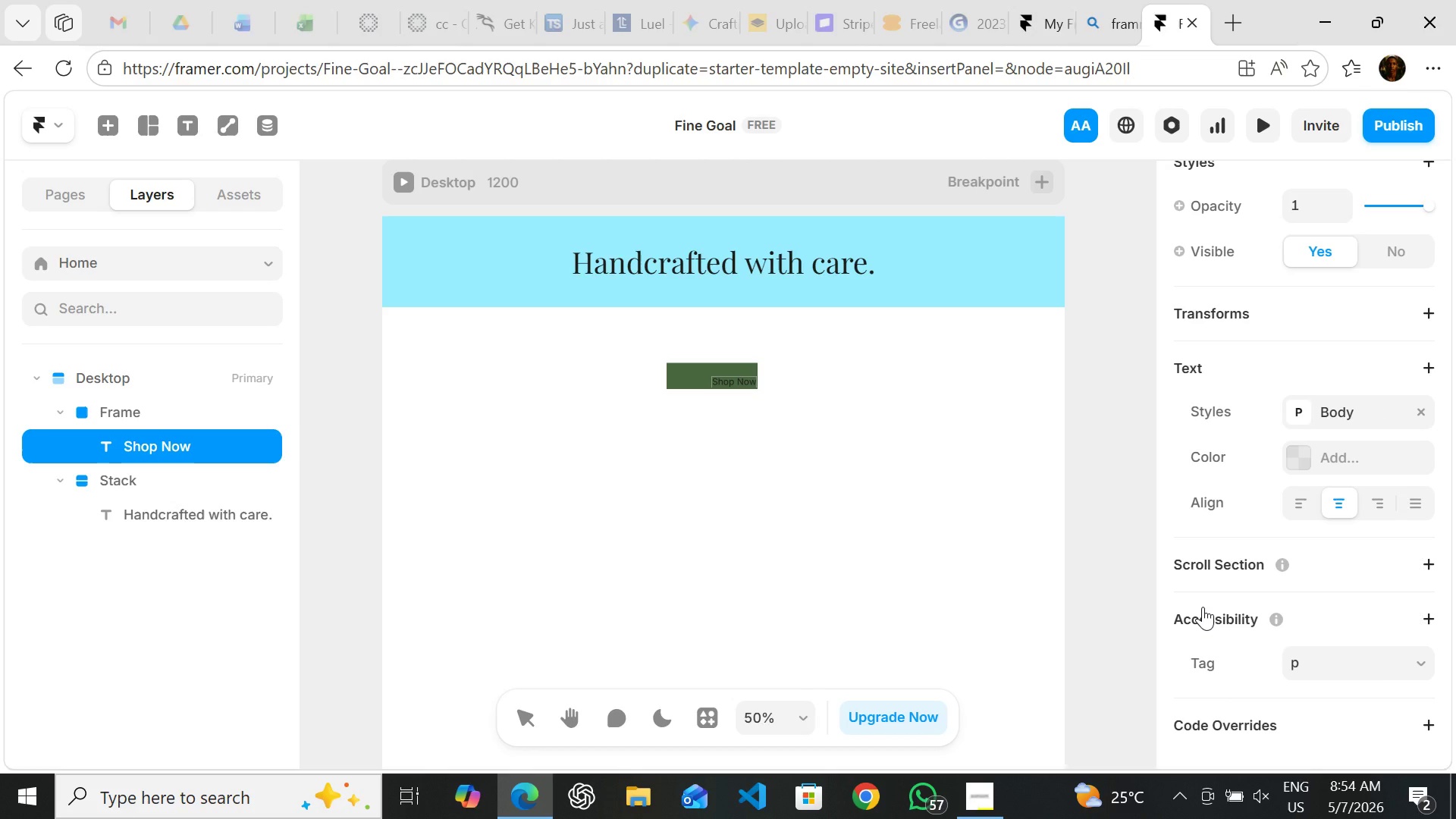 
mouse_move([1256, 497])
 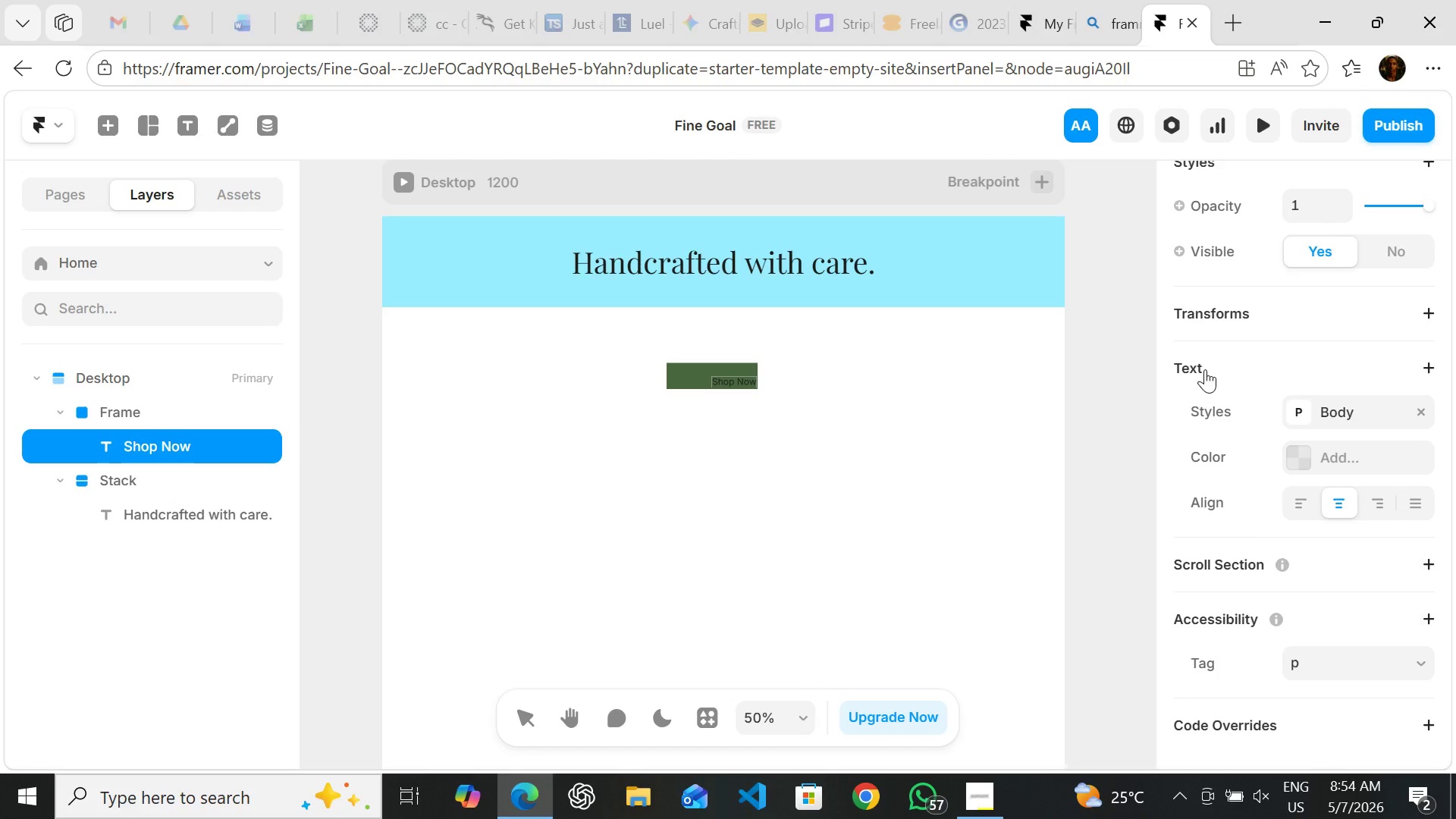 
left_click([1205, 369])
 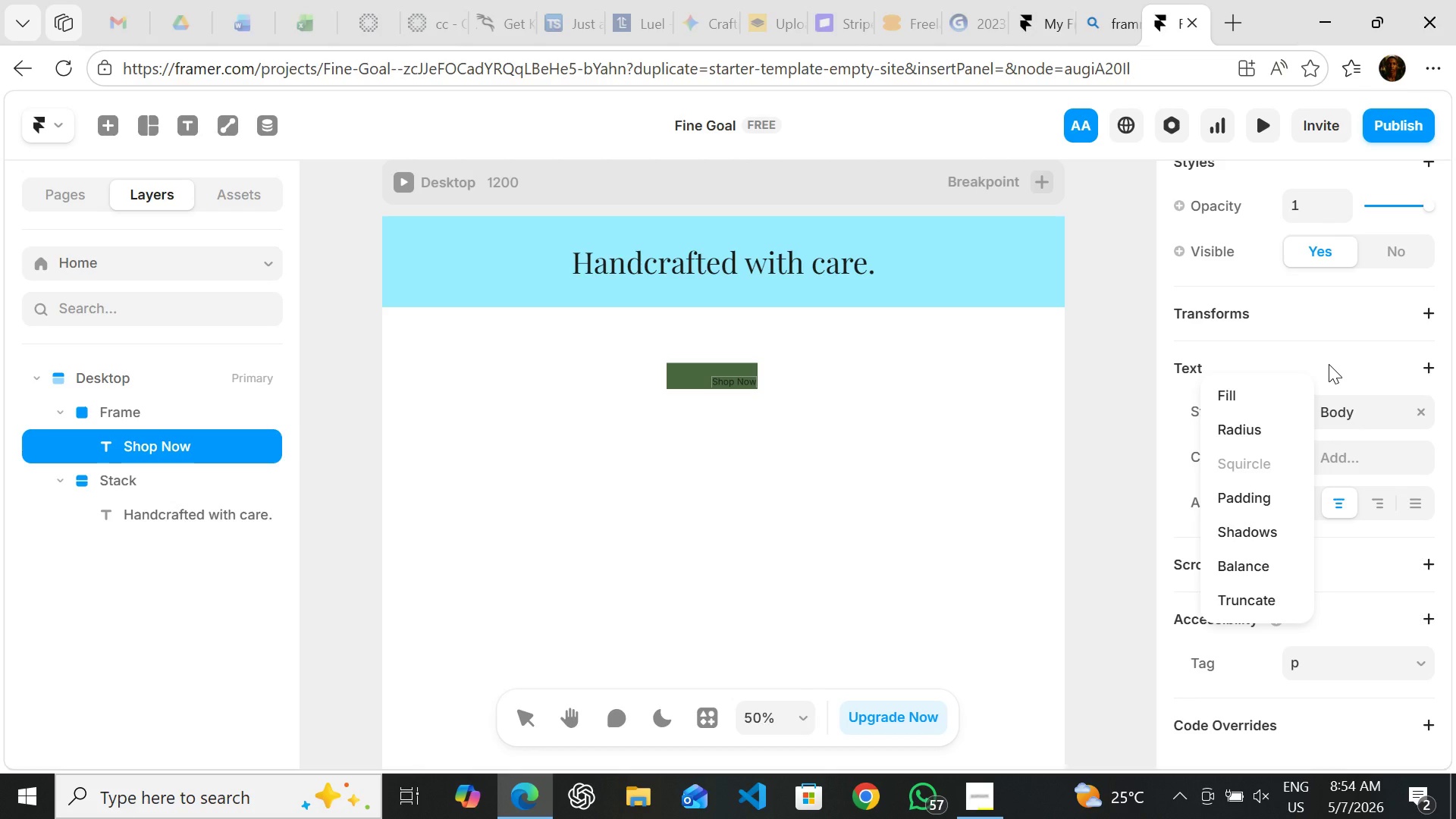 
left_click([1329, 364])
 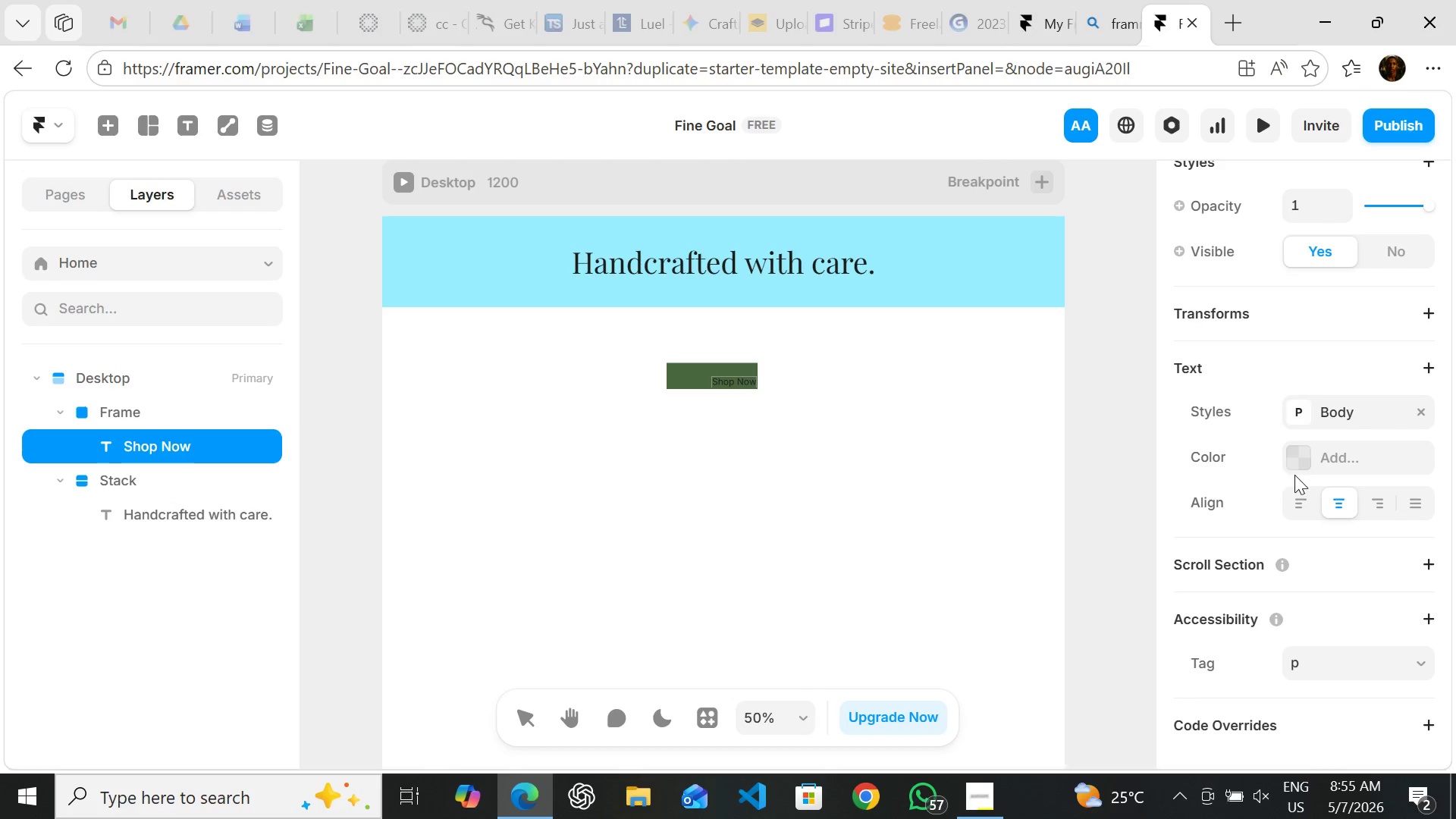 
wait(5.72)
 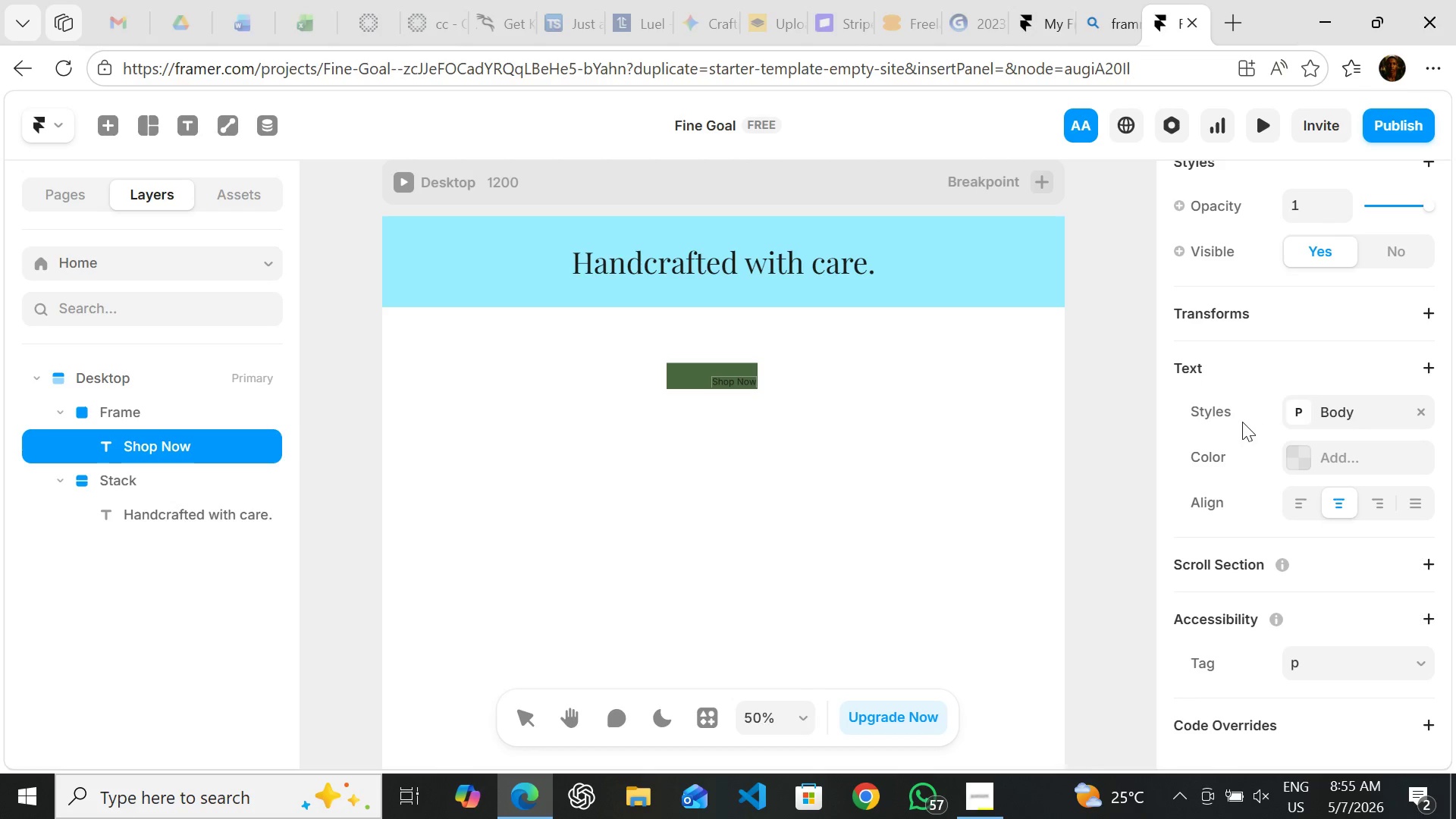 
left_click([1303, 452])
 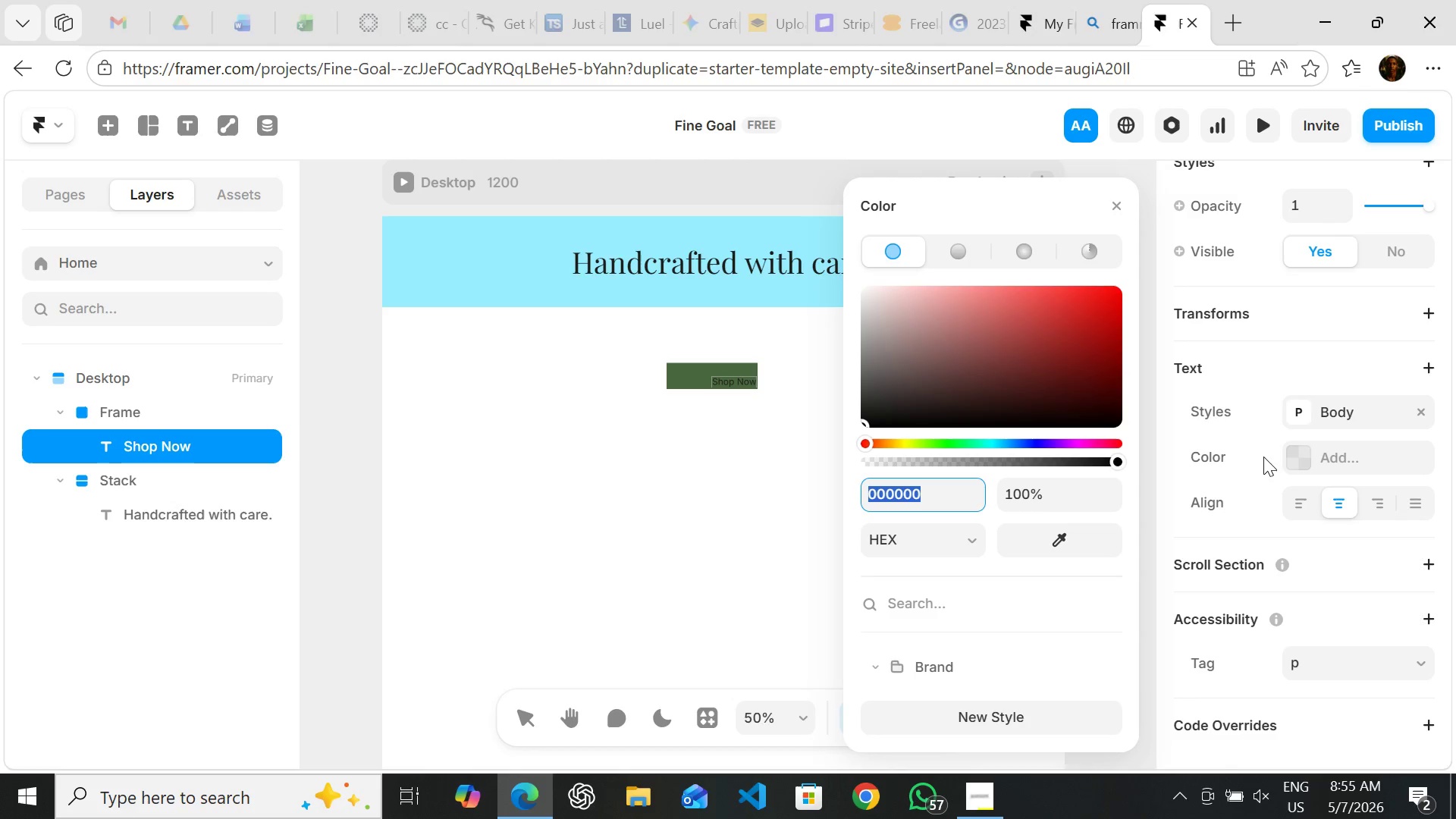 
mouse_move([999, 592])
 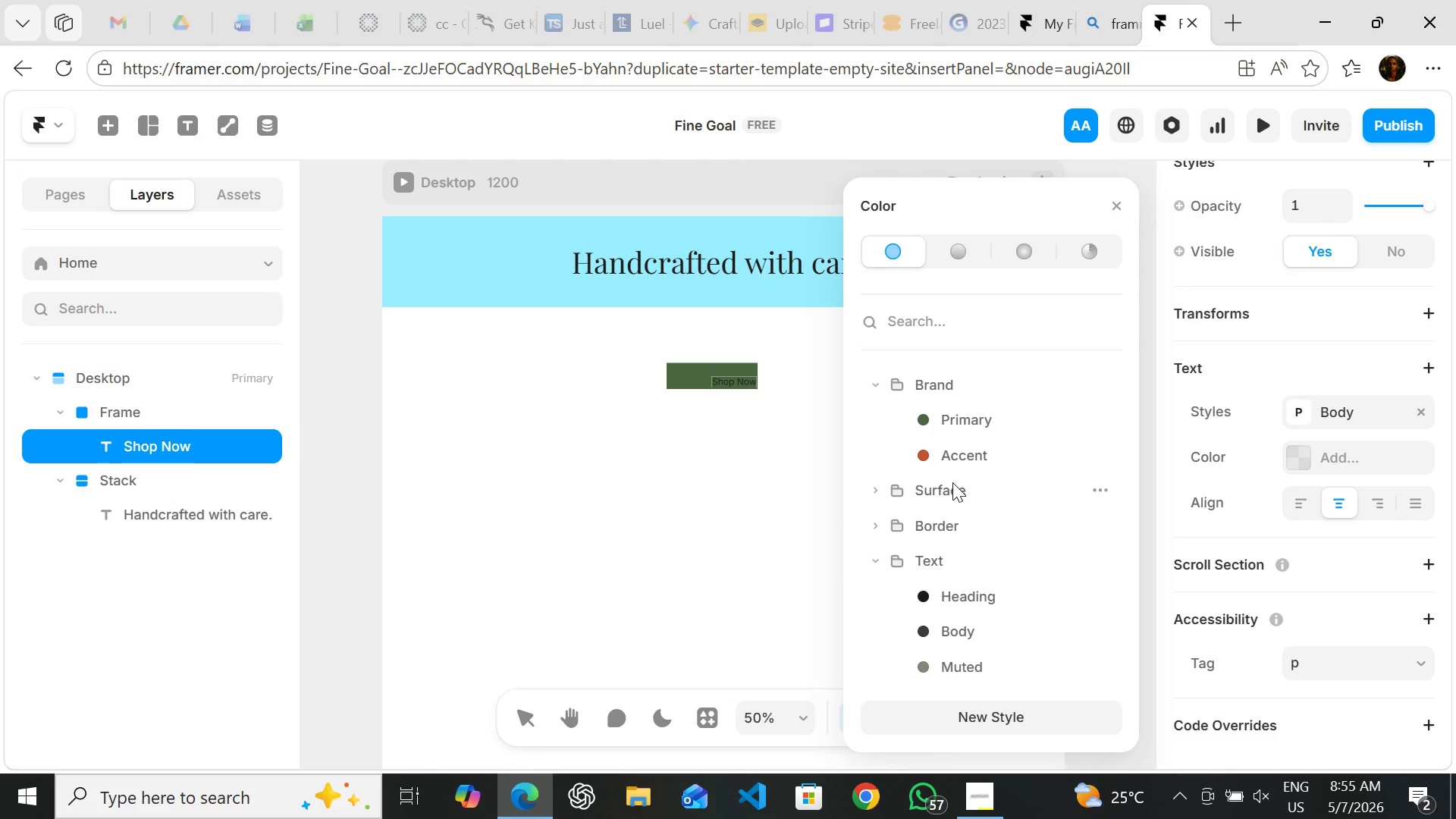 
left_click([952, 482])
 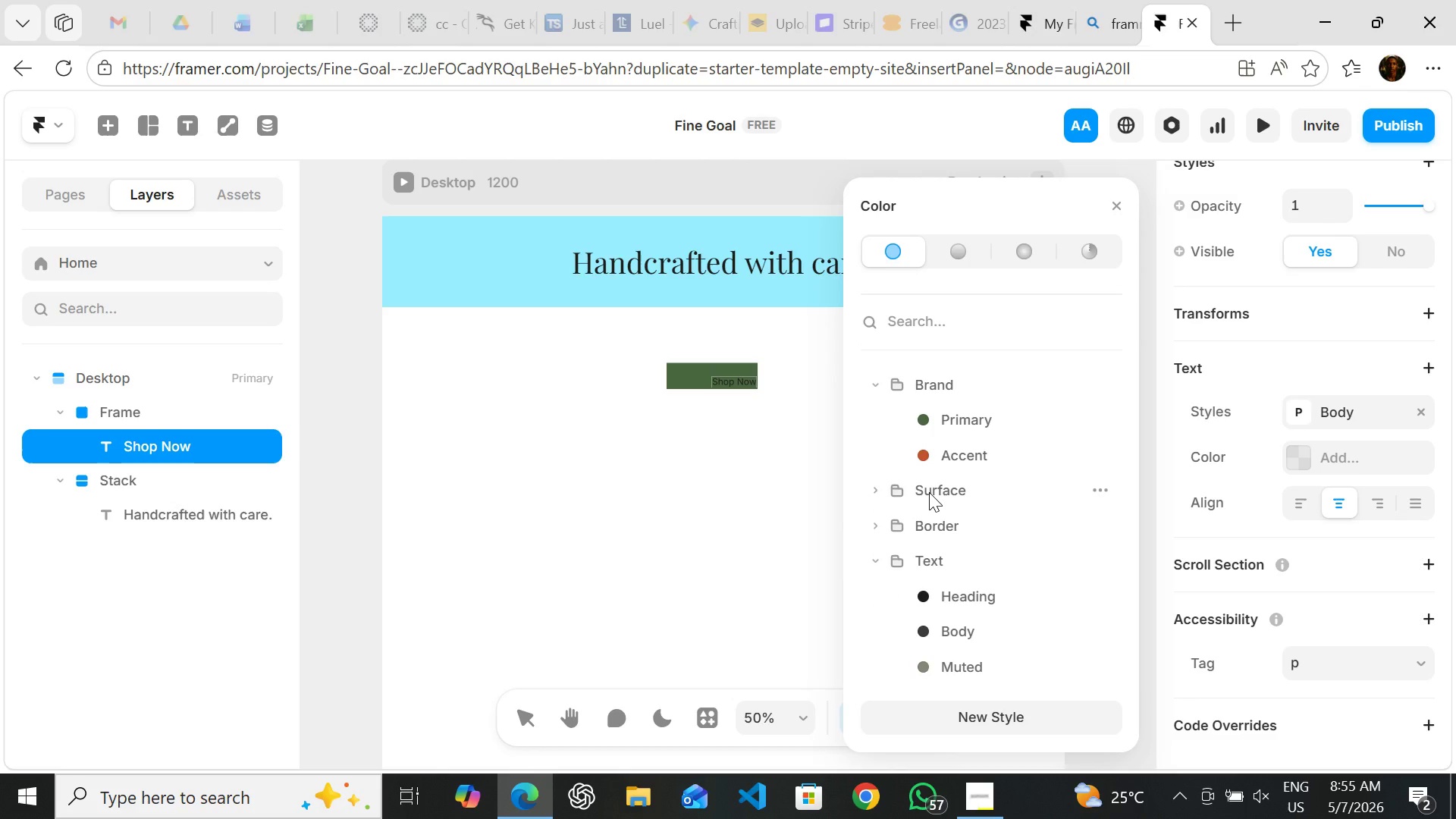 
left_click([929, 492])
 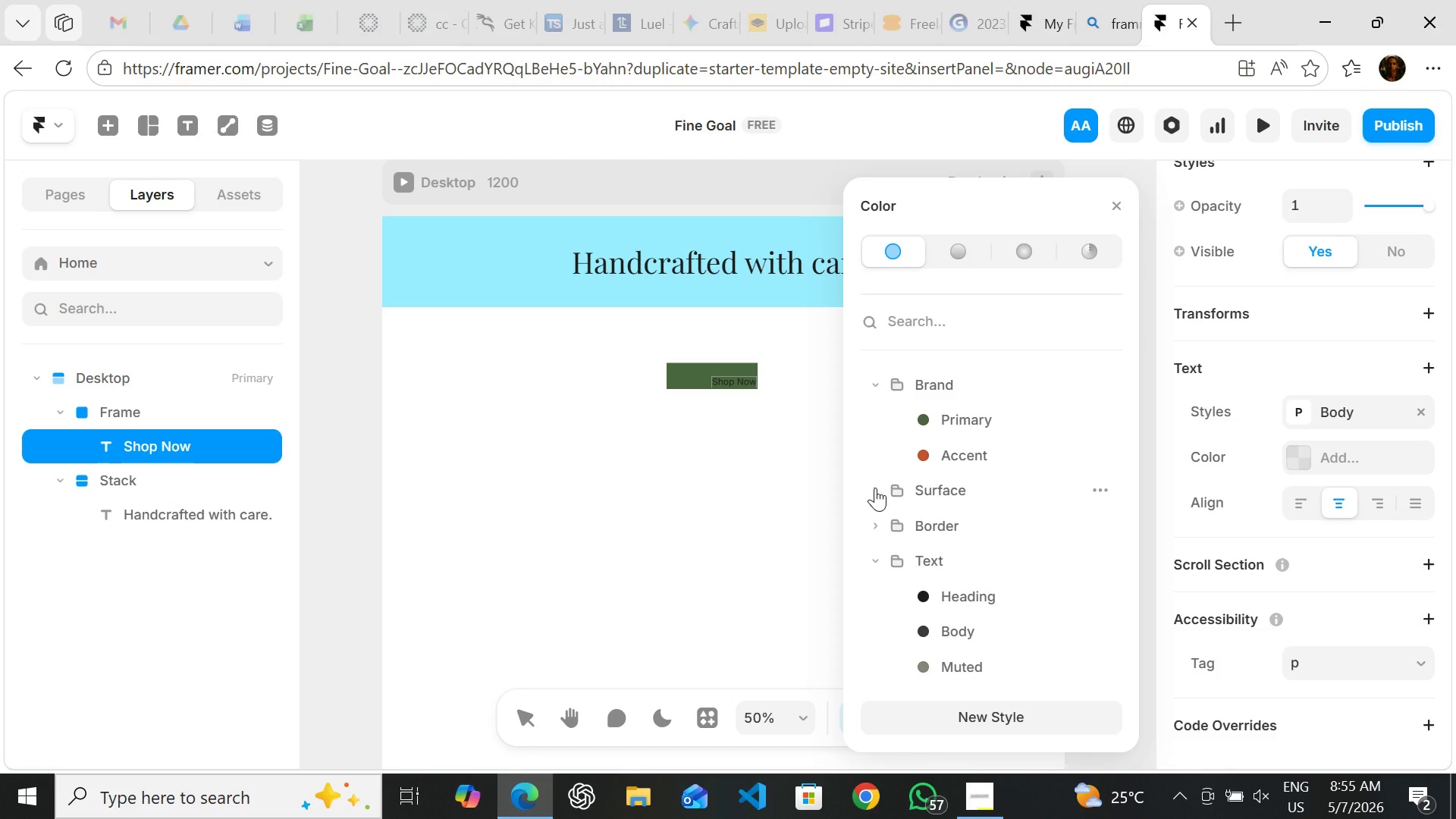 
left_click([875, 488])
 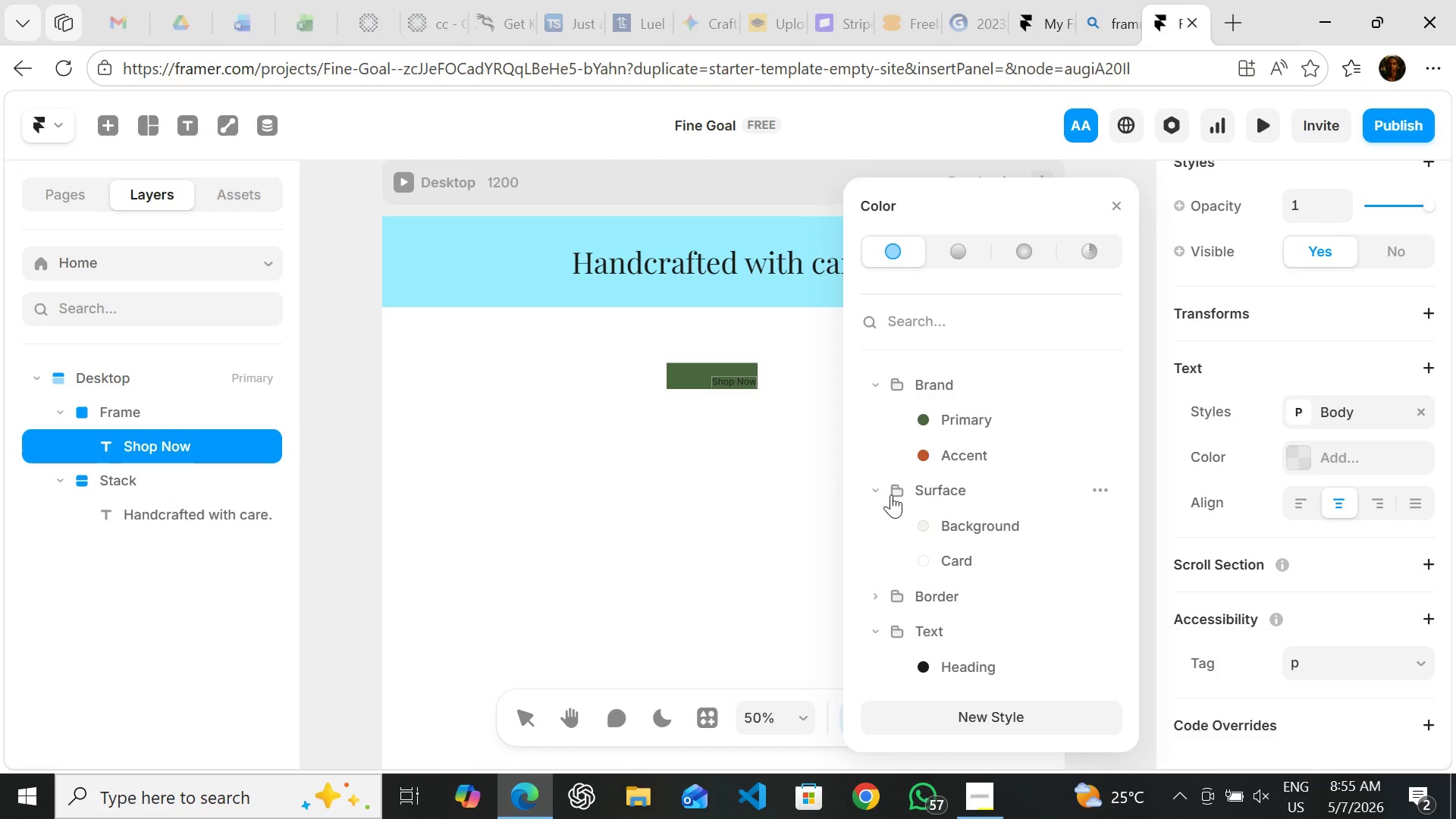 
mouse_move([937, 500])
 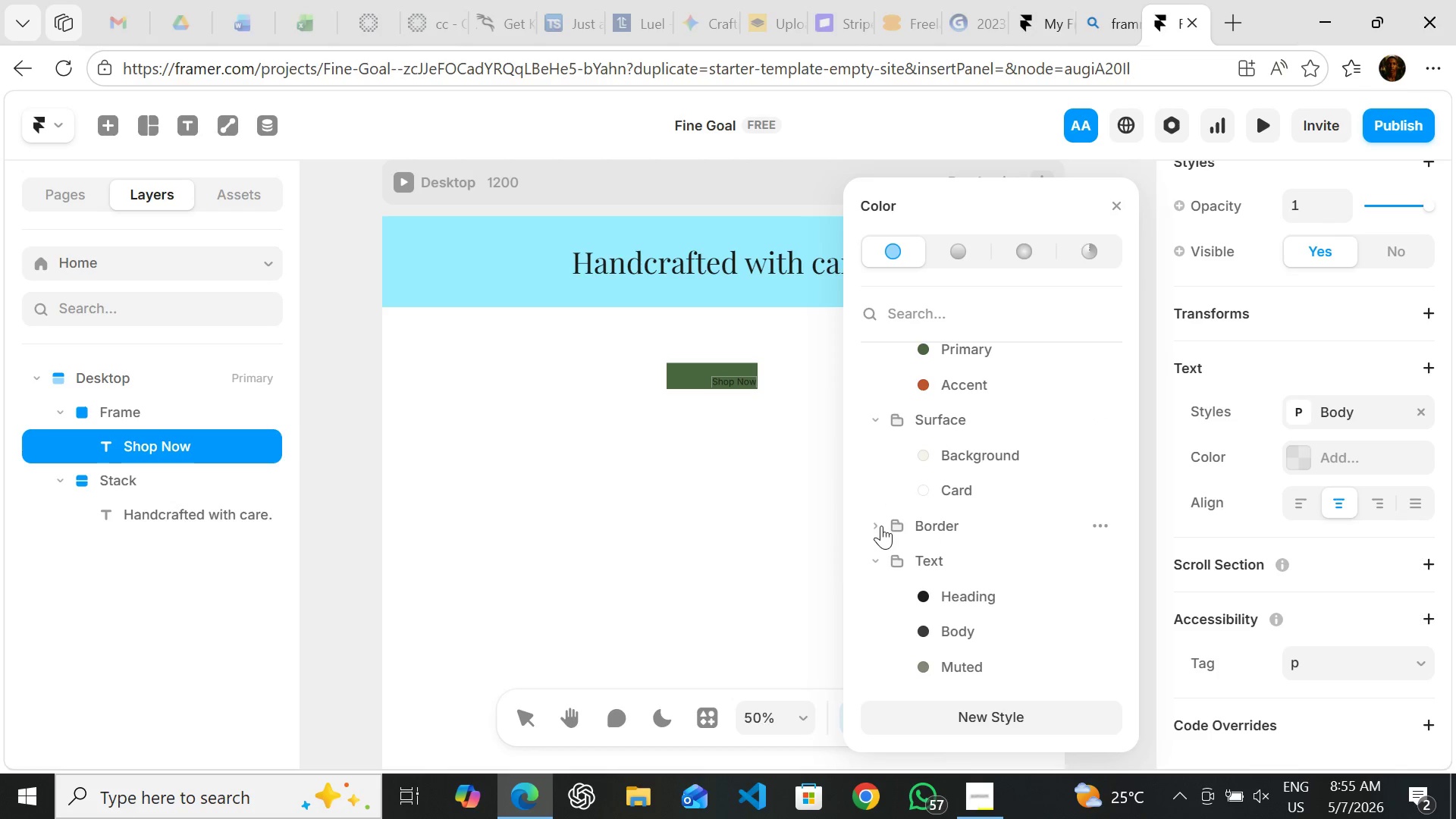 
left_click([871, 526])
 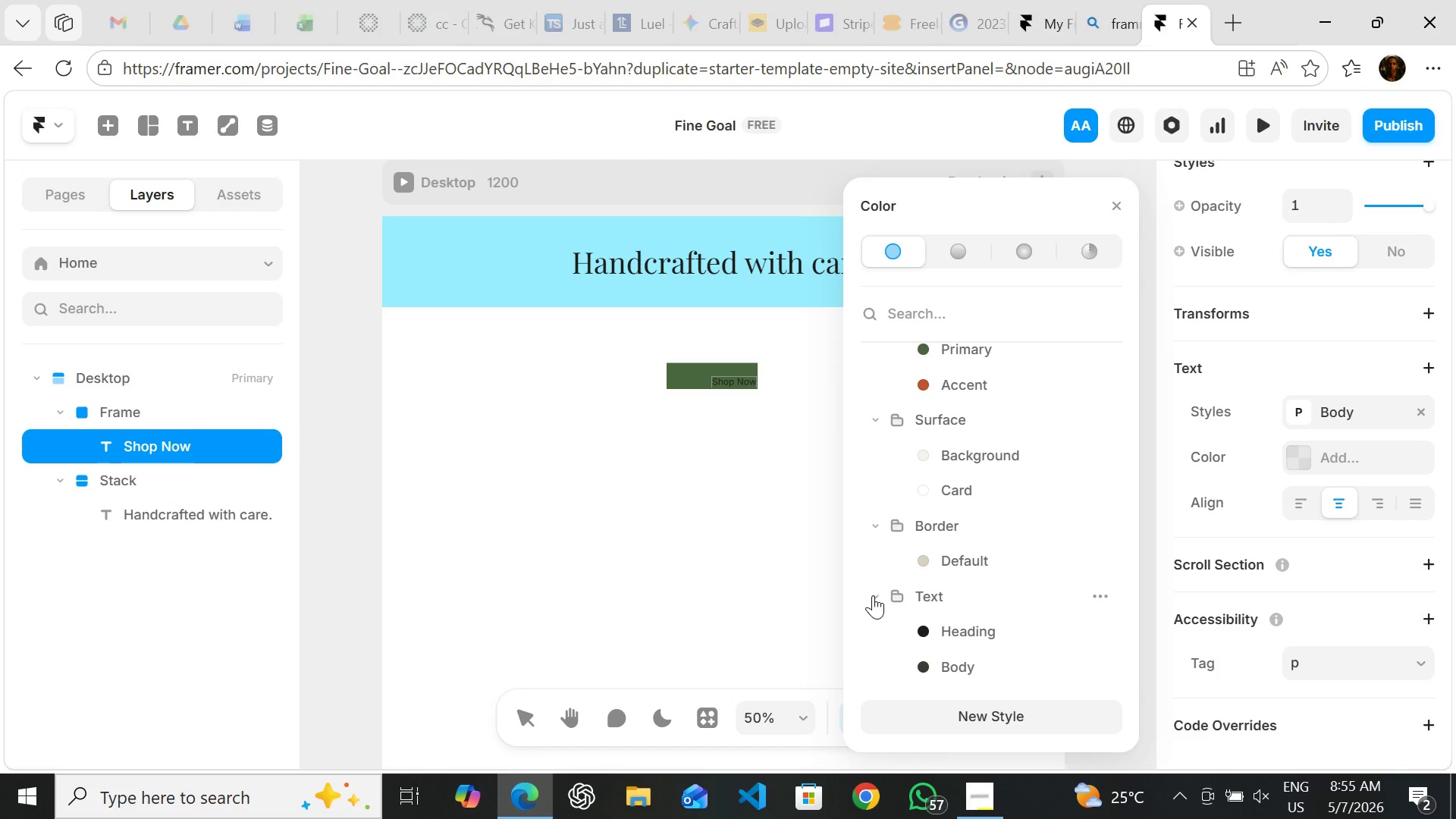 
left_click([873, 595])
 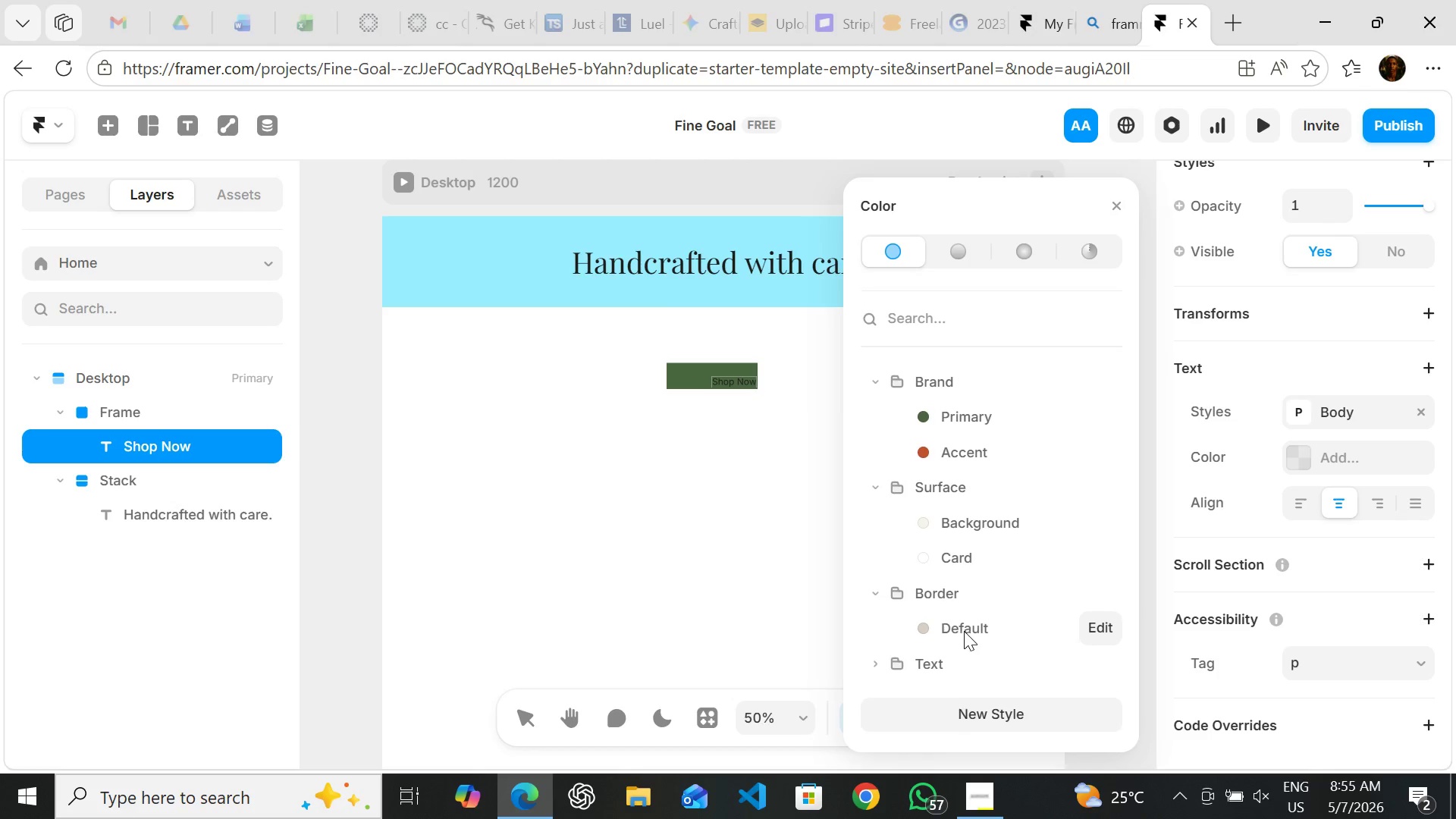 
wait(7.31)
 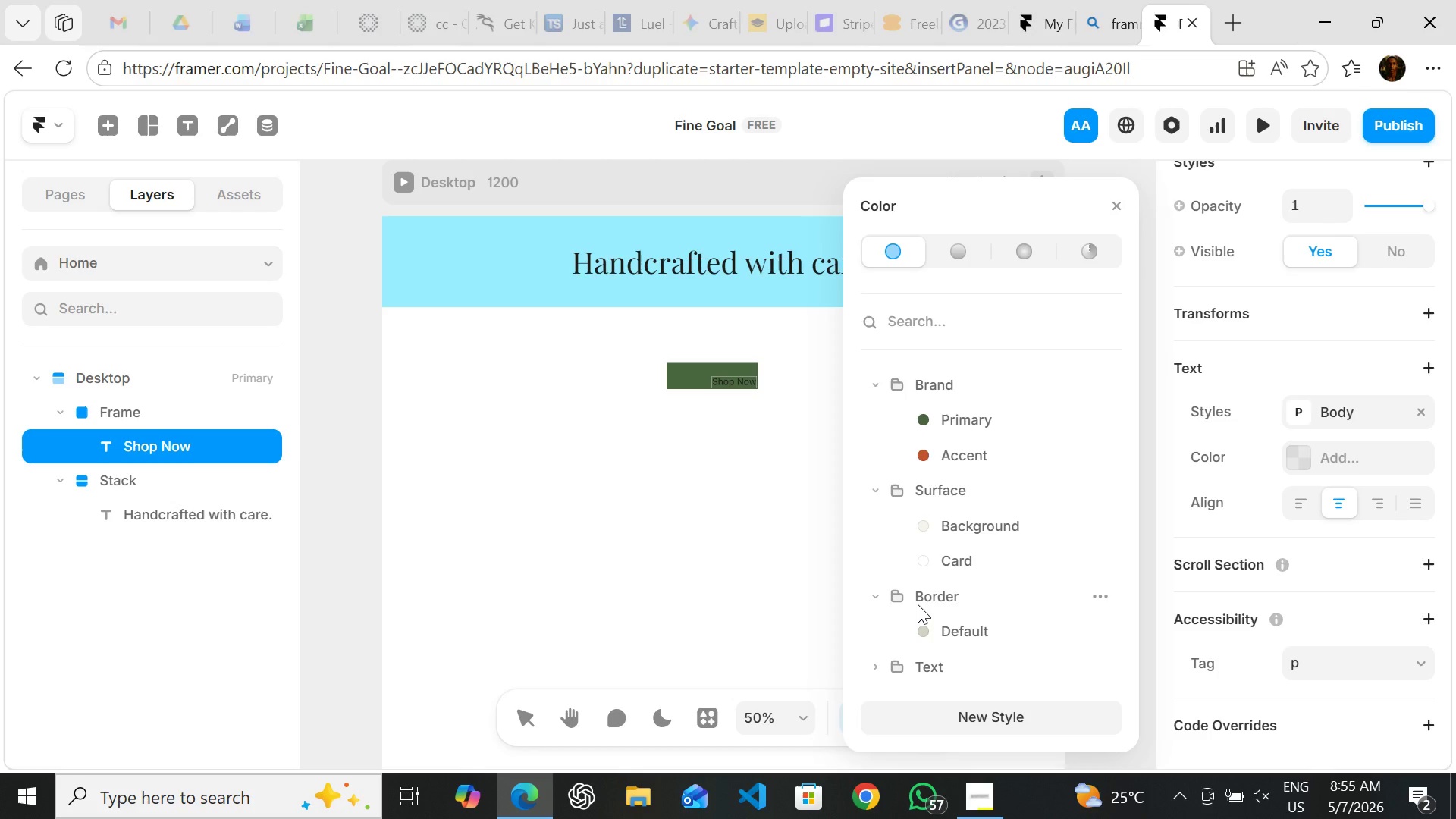 
left_click([871, 664])
 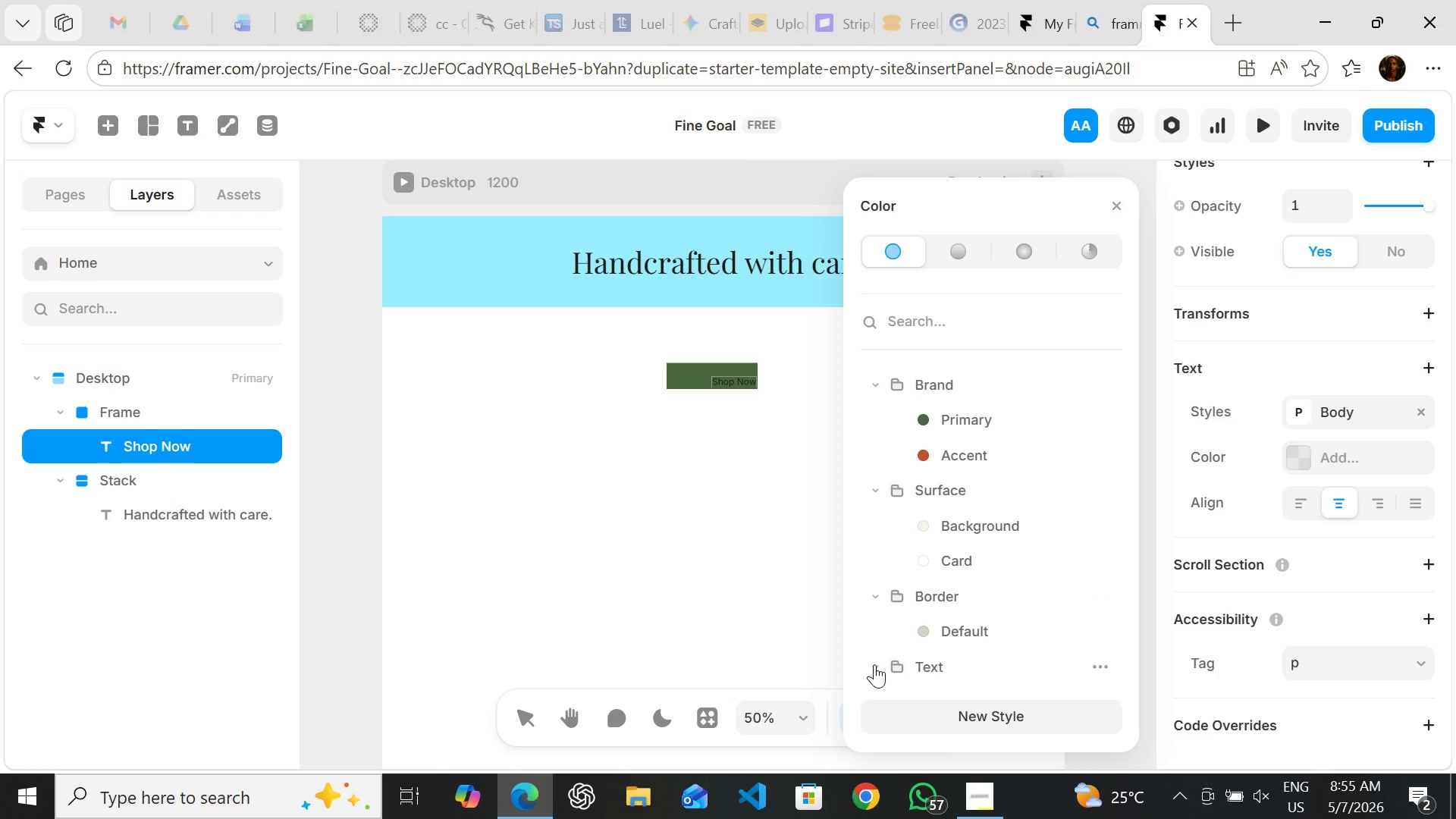 
left_click([874, 664])
 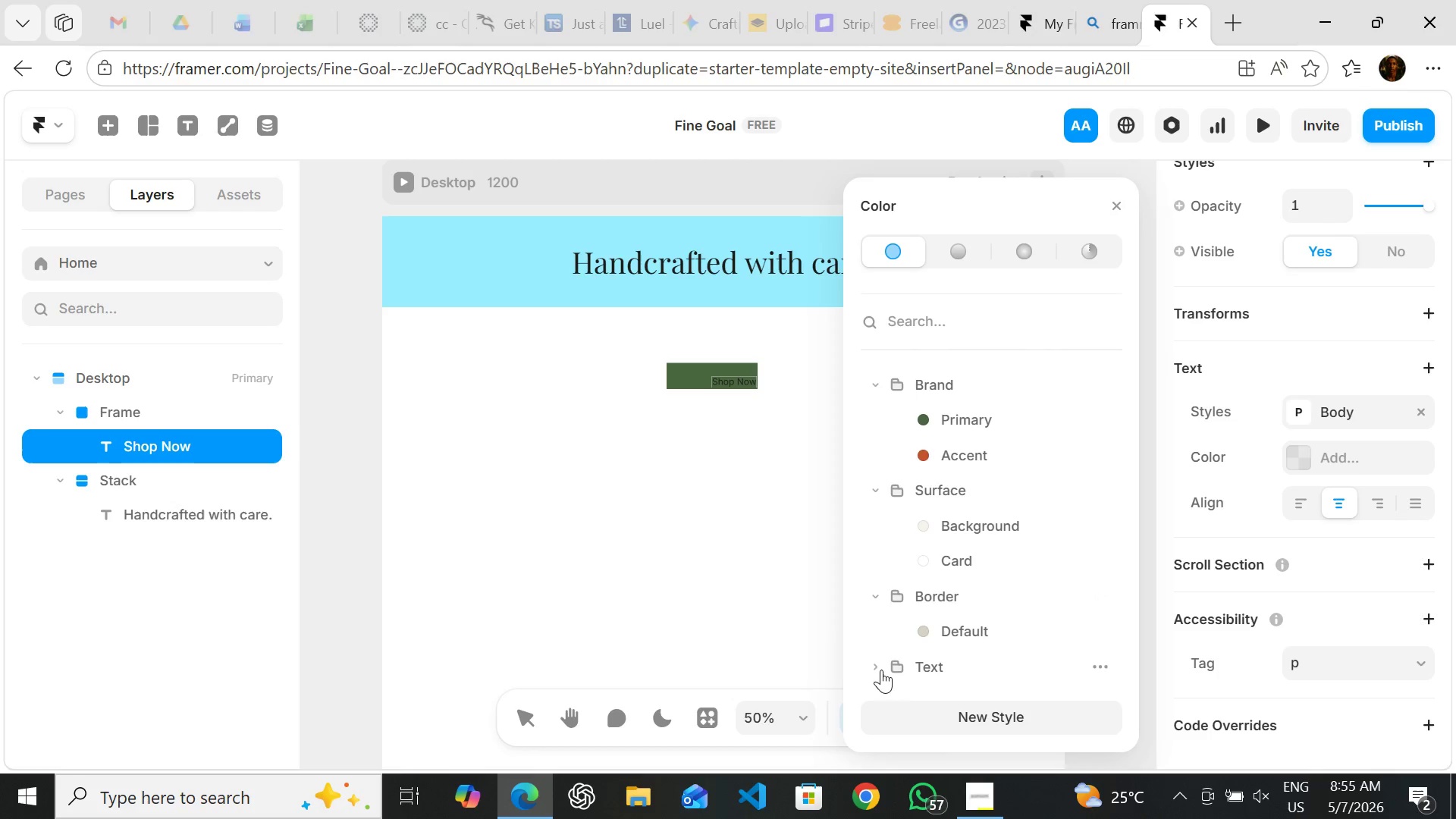 
left_click([876, 668])
 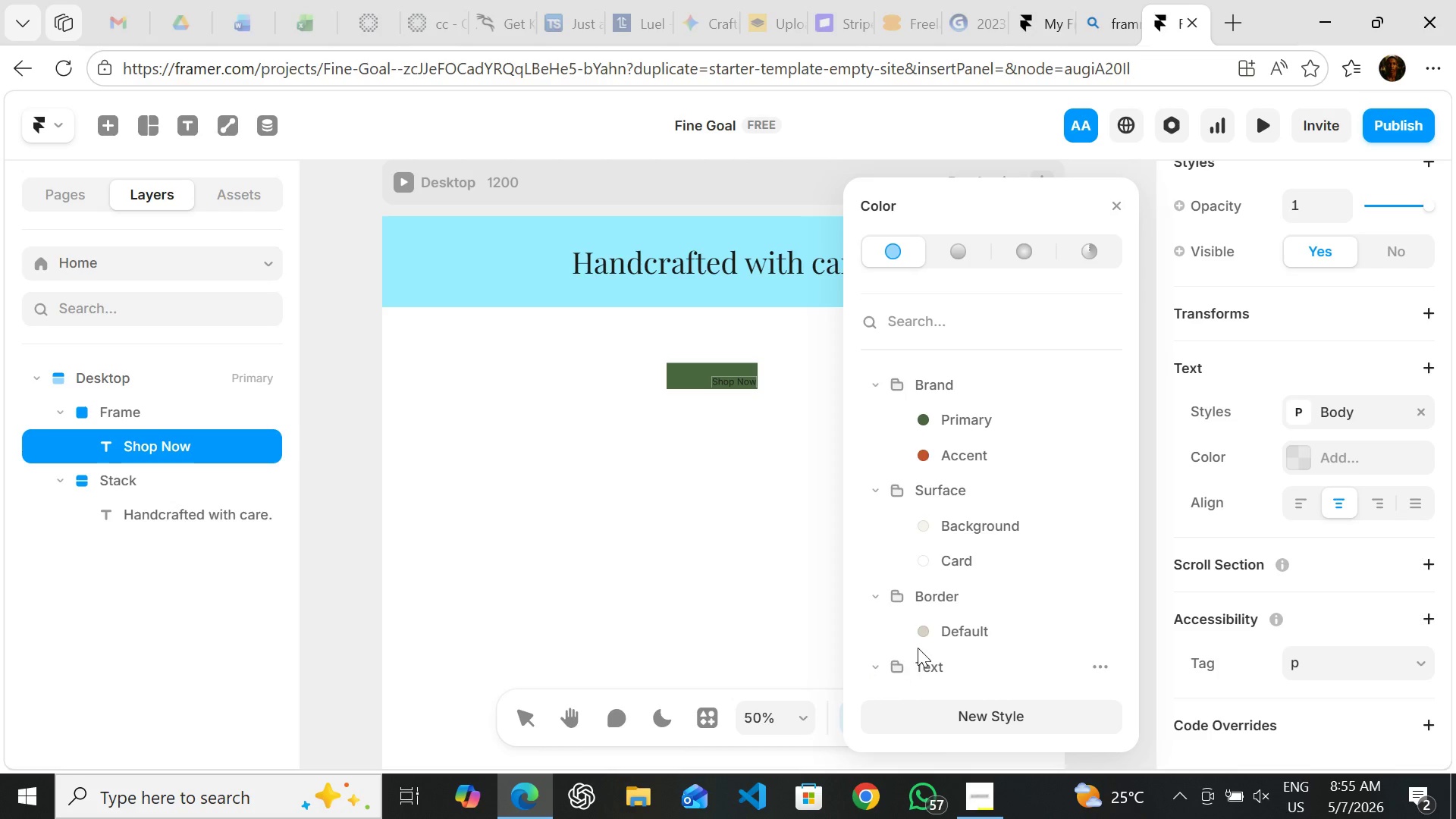 
mouse_move([922, 664])
 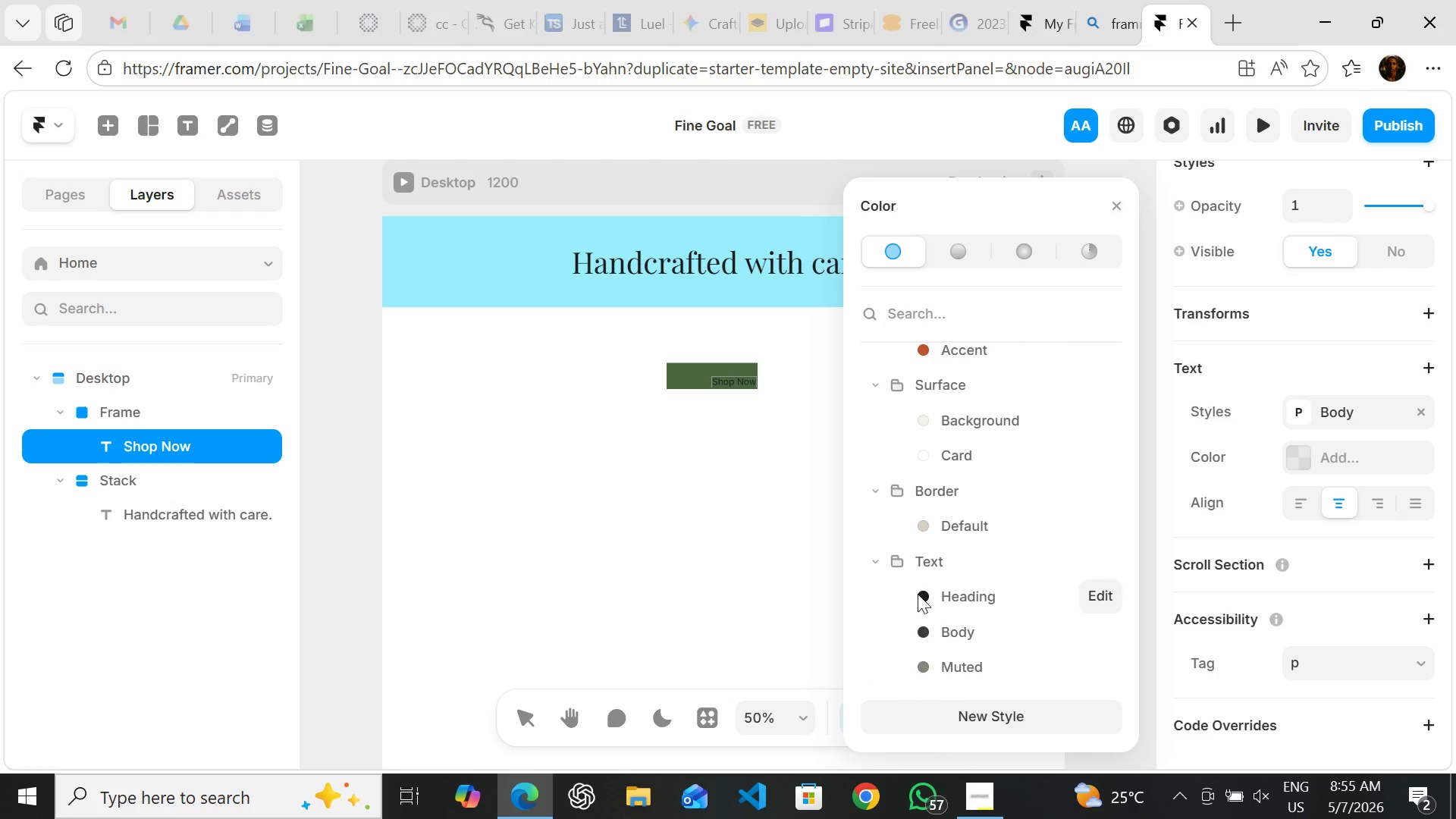 
mouse_move([924, 547])
 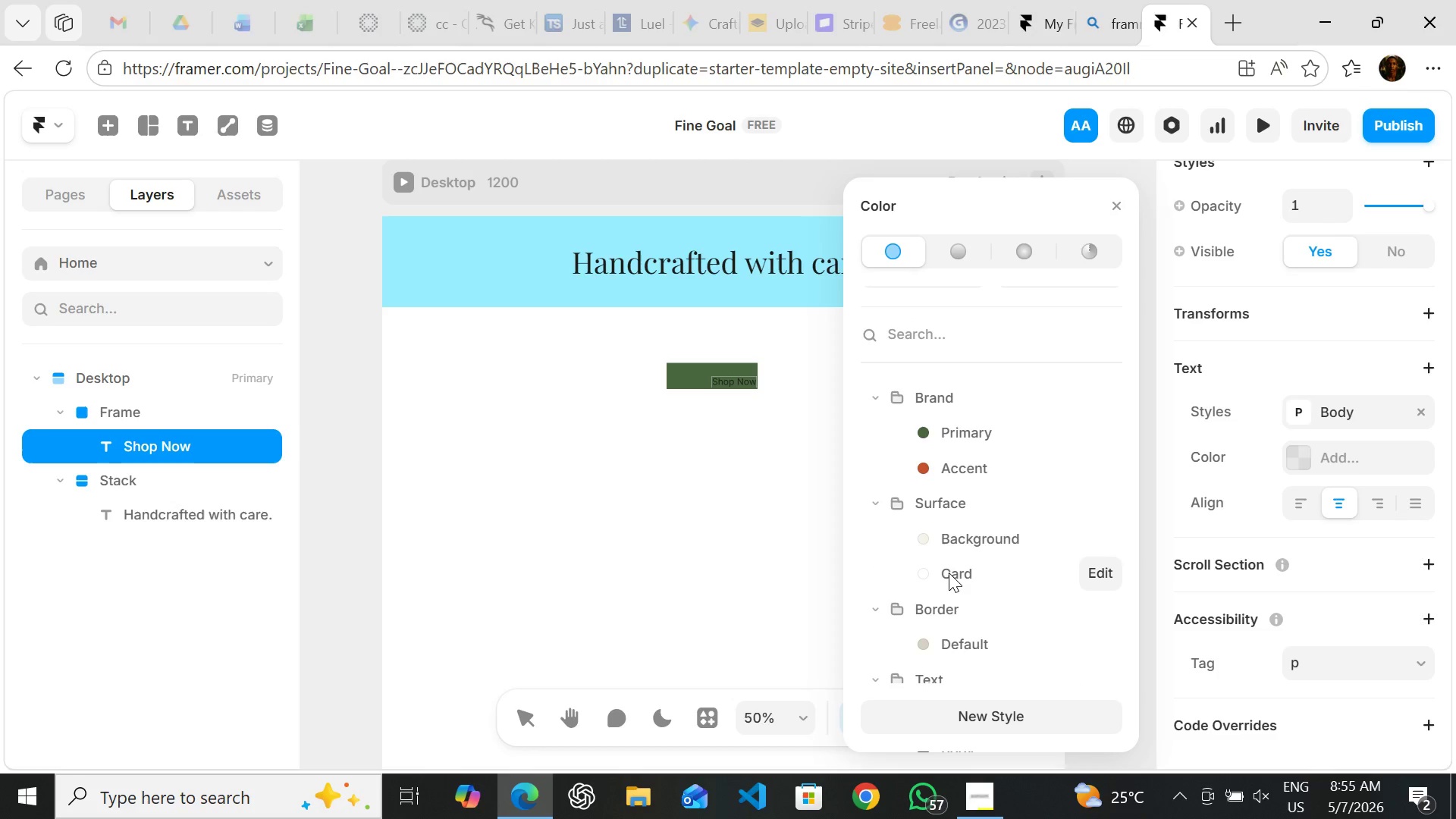 
left_click([952, 573])
 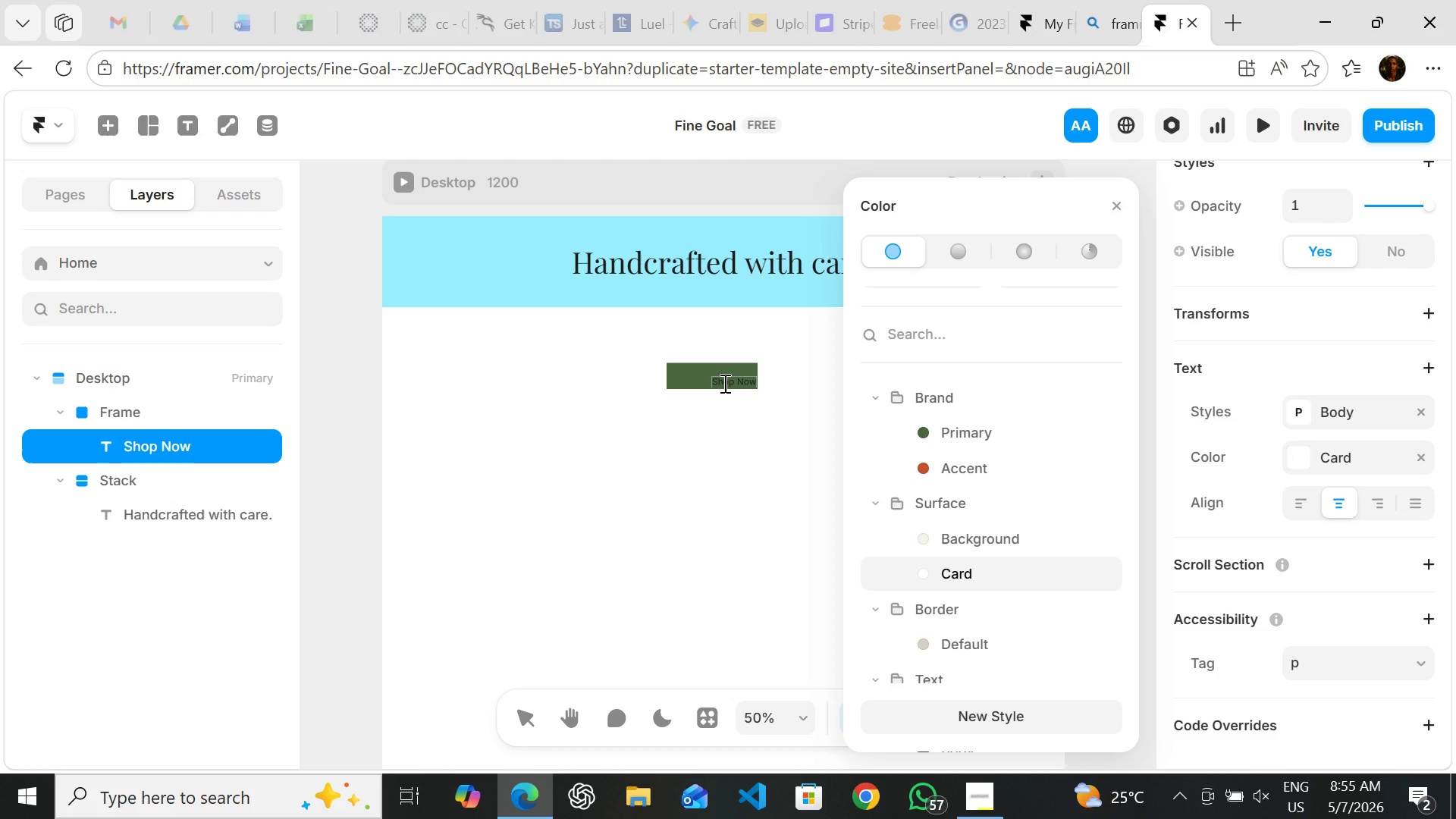 
wait(6.84)
 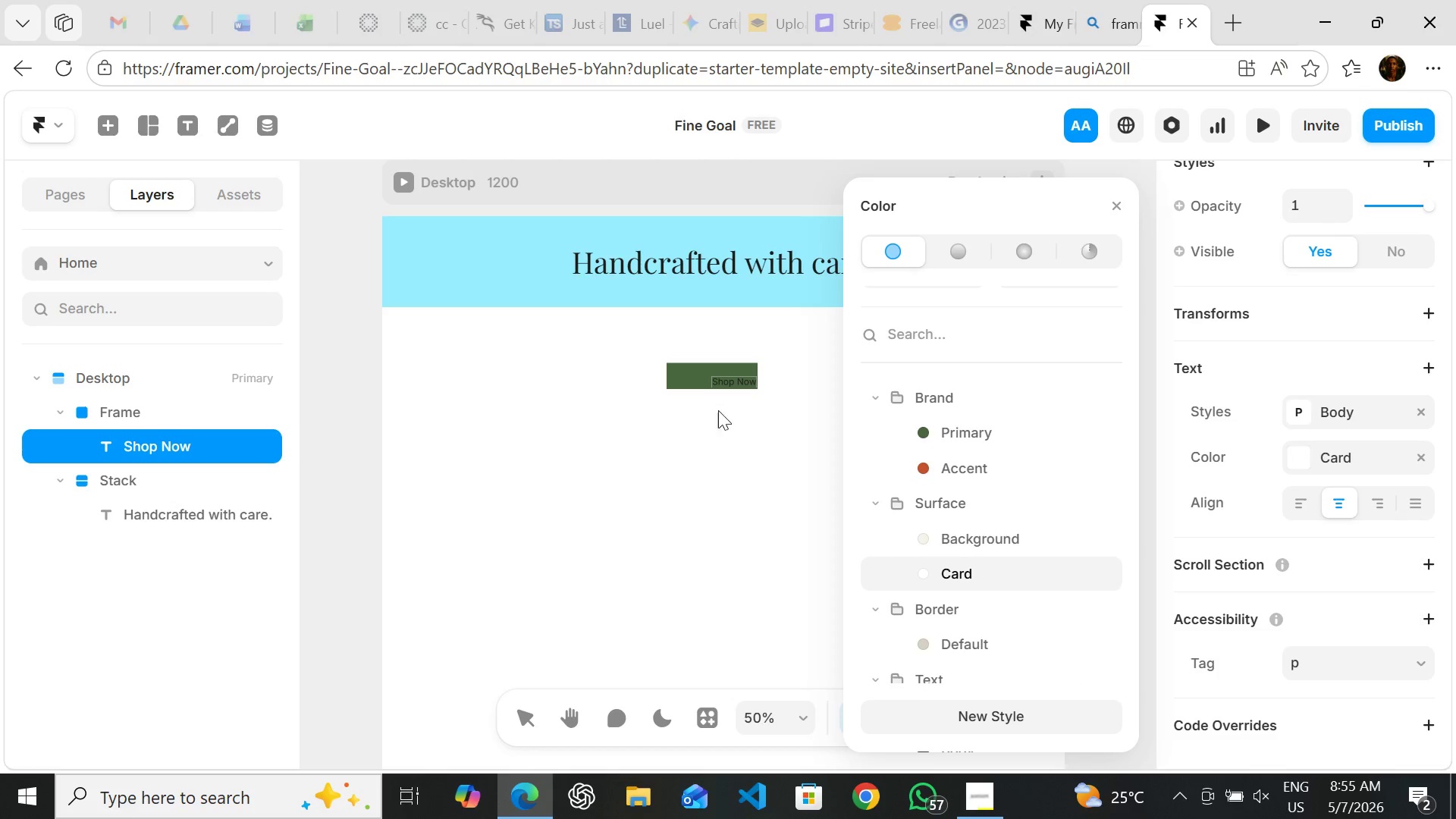 
left_click([728, 494])
 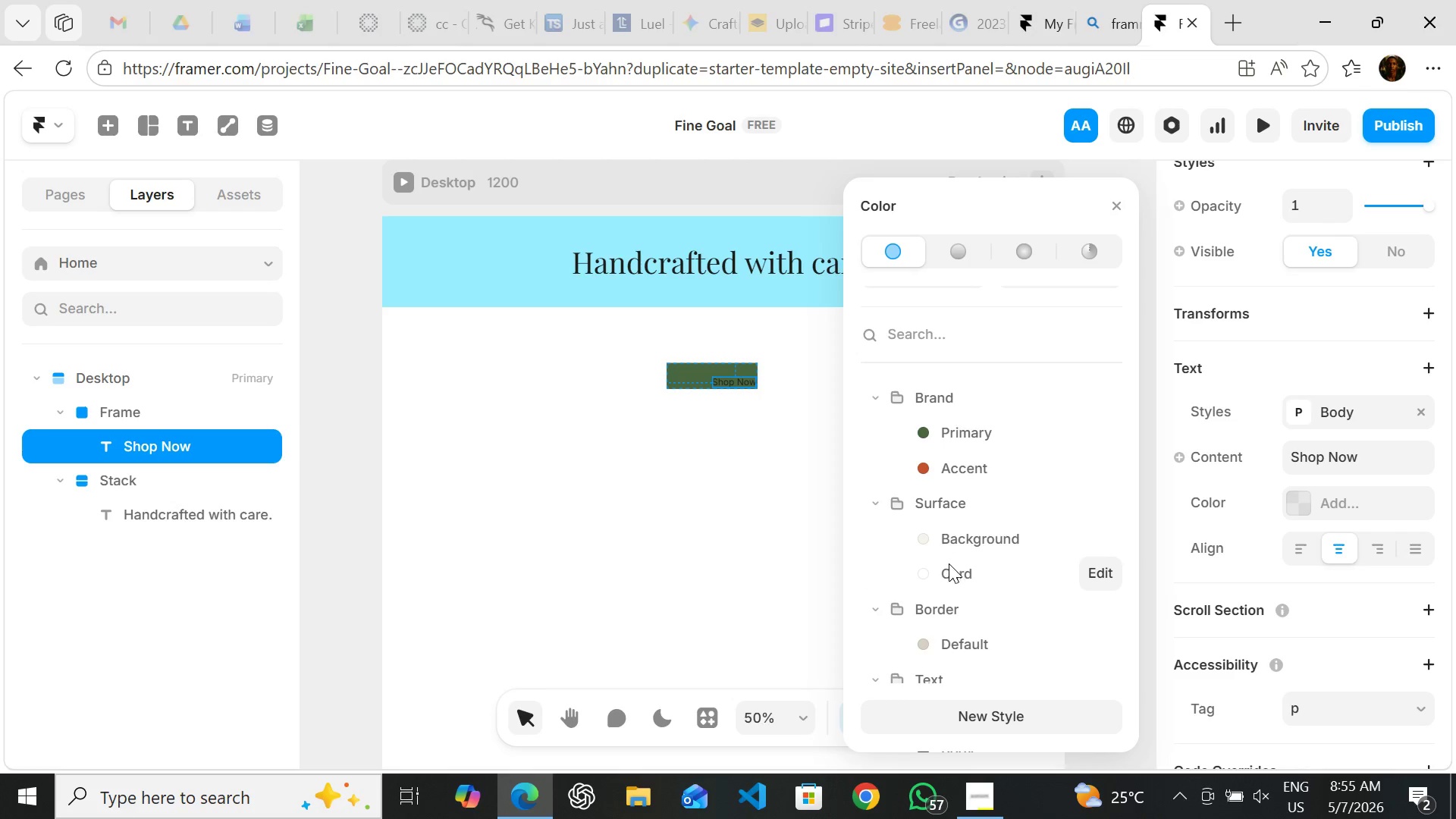 
left_click([949, 566])
 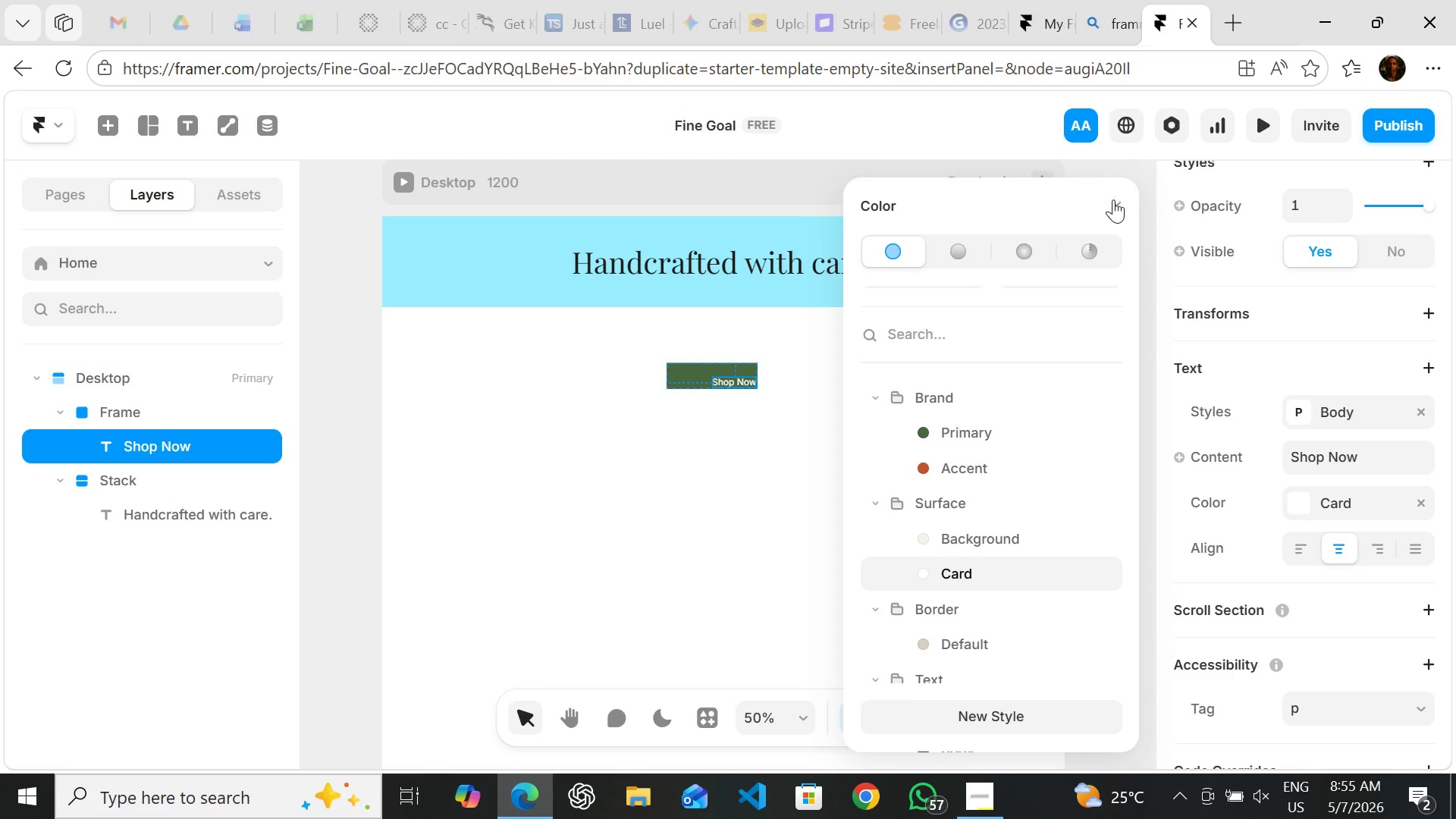 
left_click([1116, 196])
 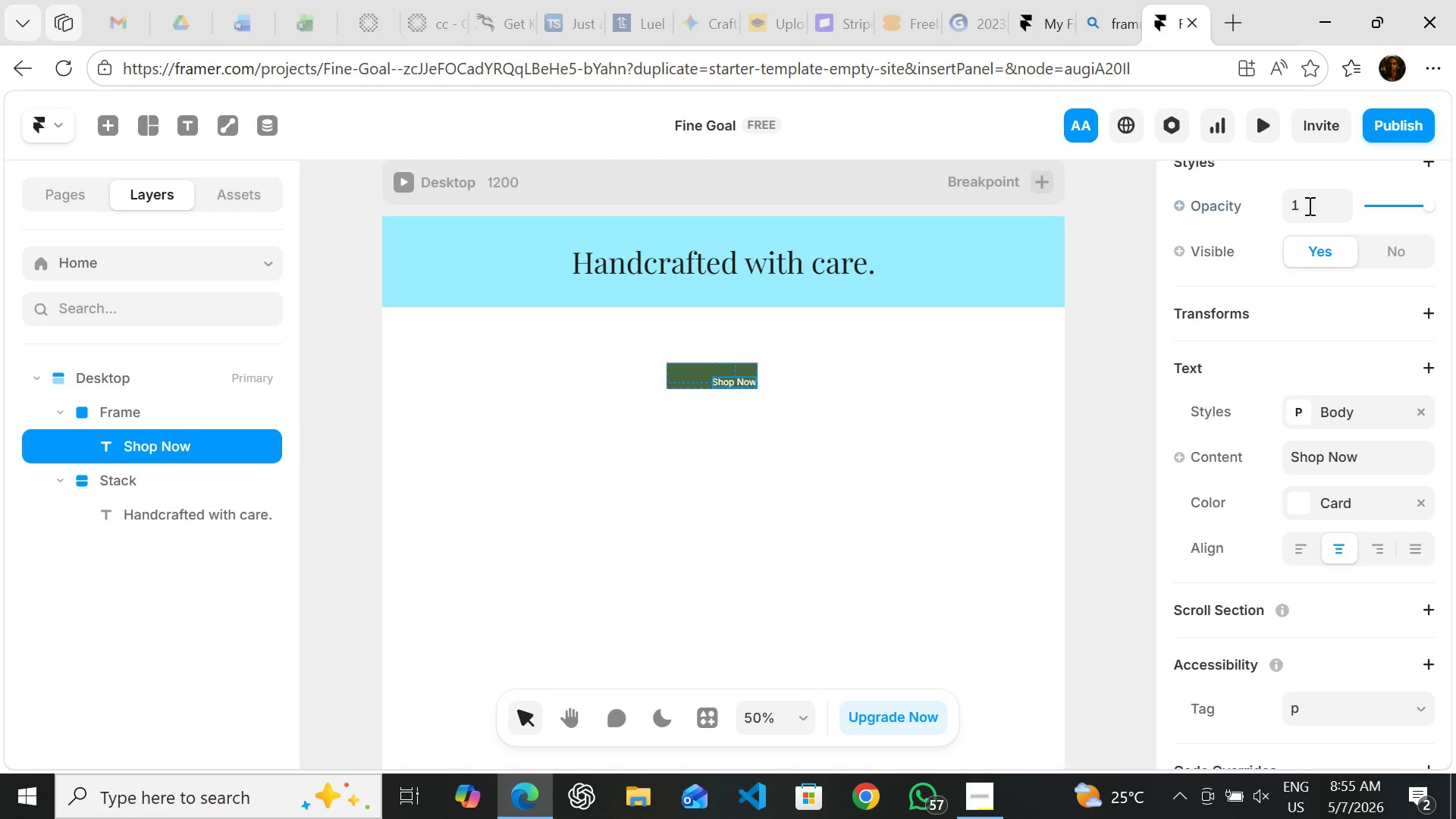 
mouse_move([1307, 206])
 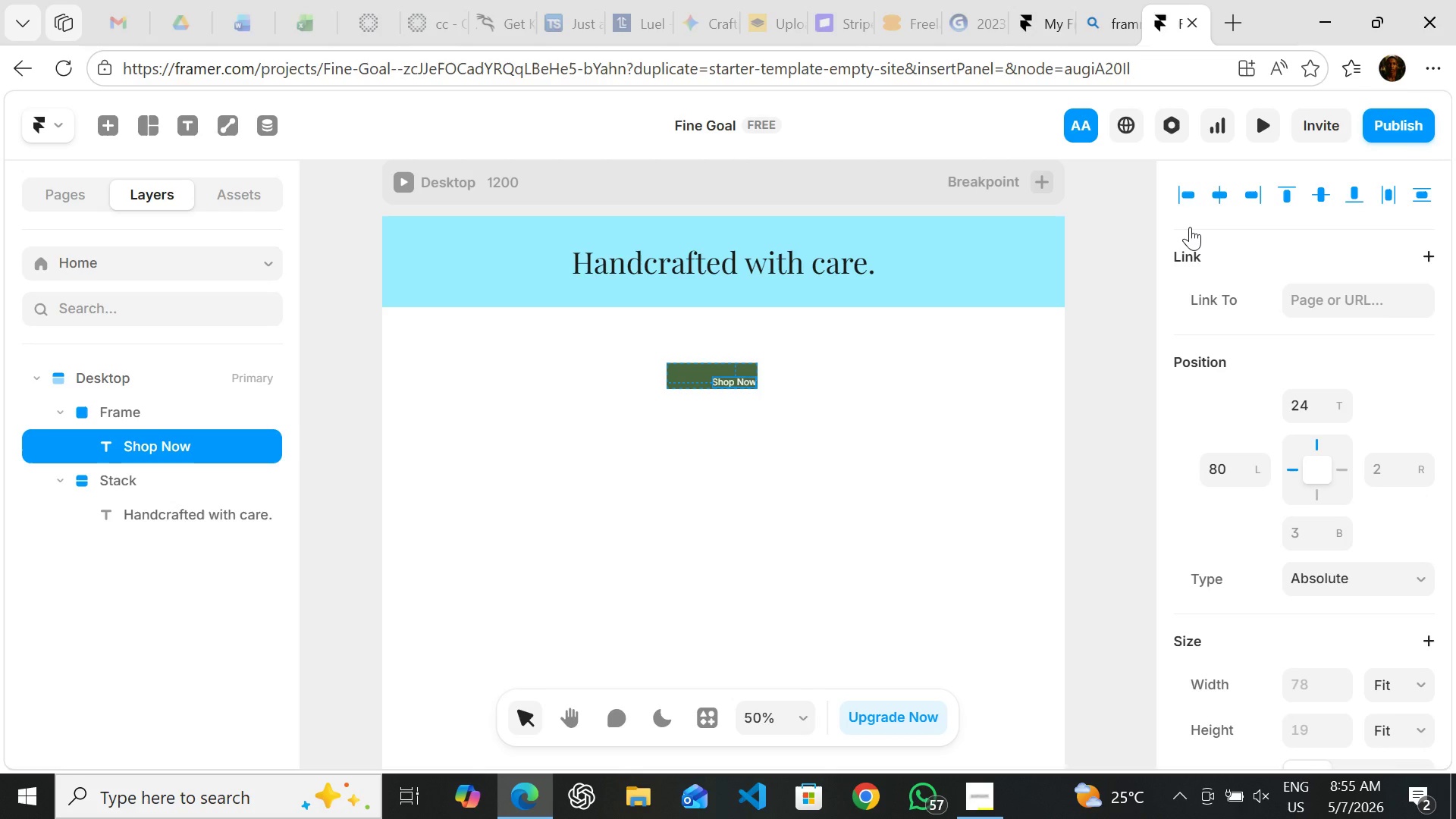 
mouse_move([1197, 208])
 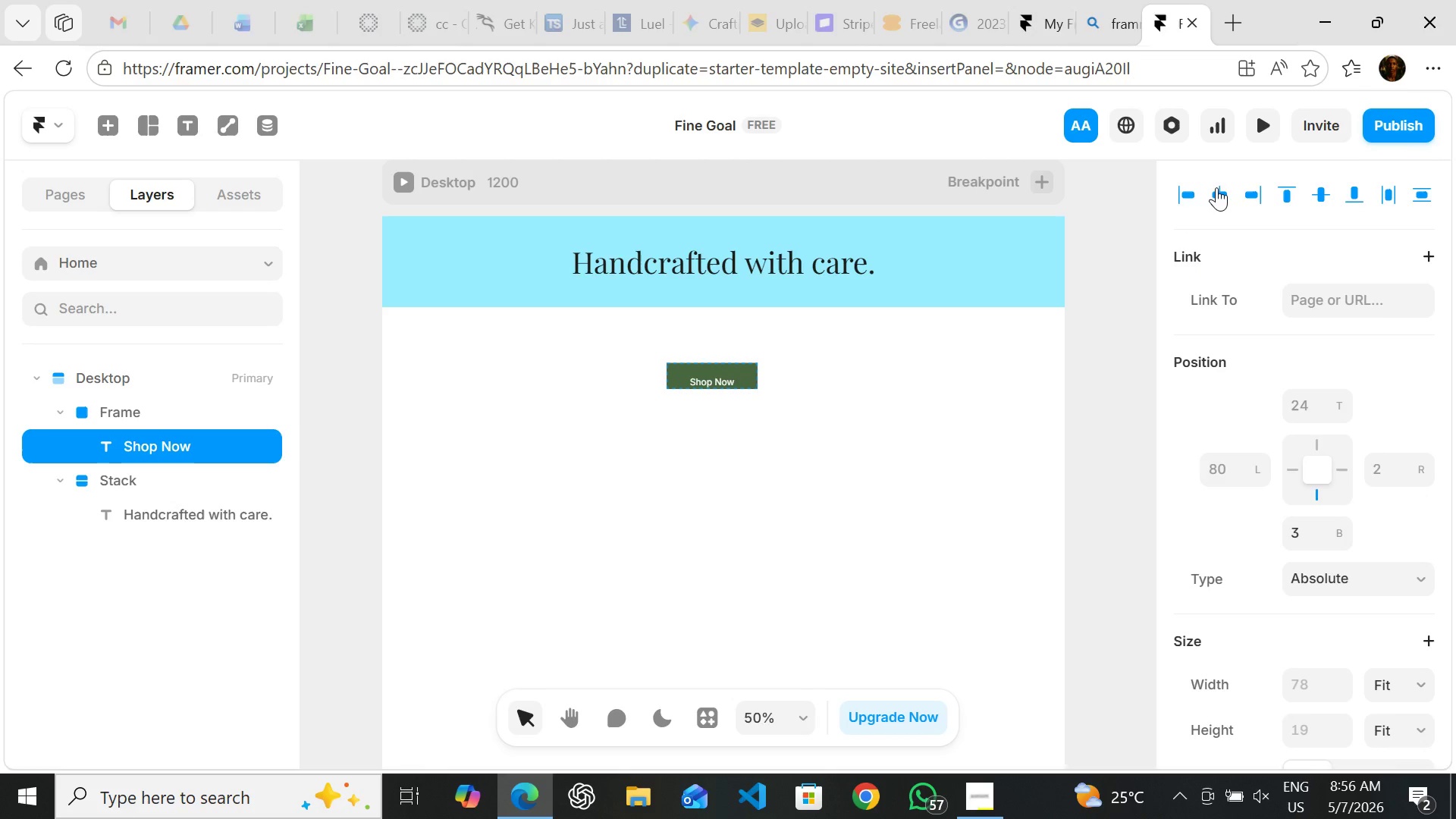 
left_click([1216, 187])
 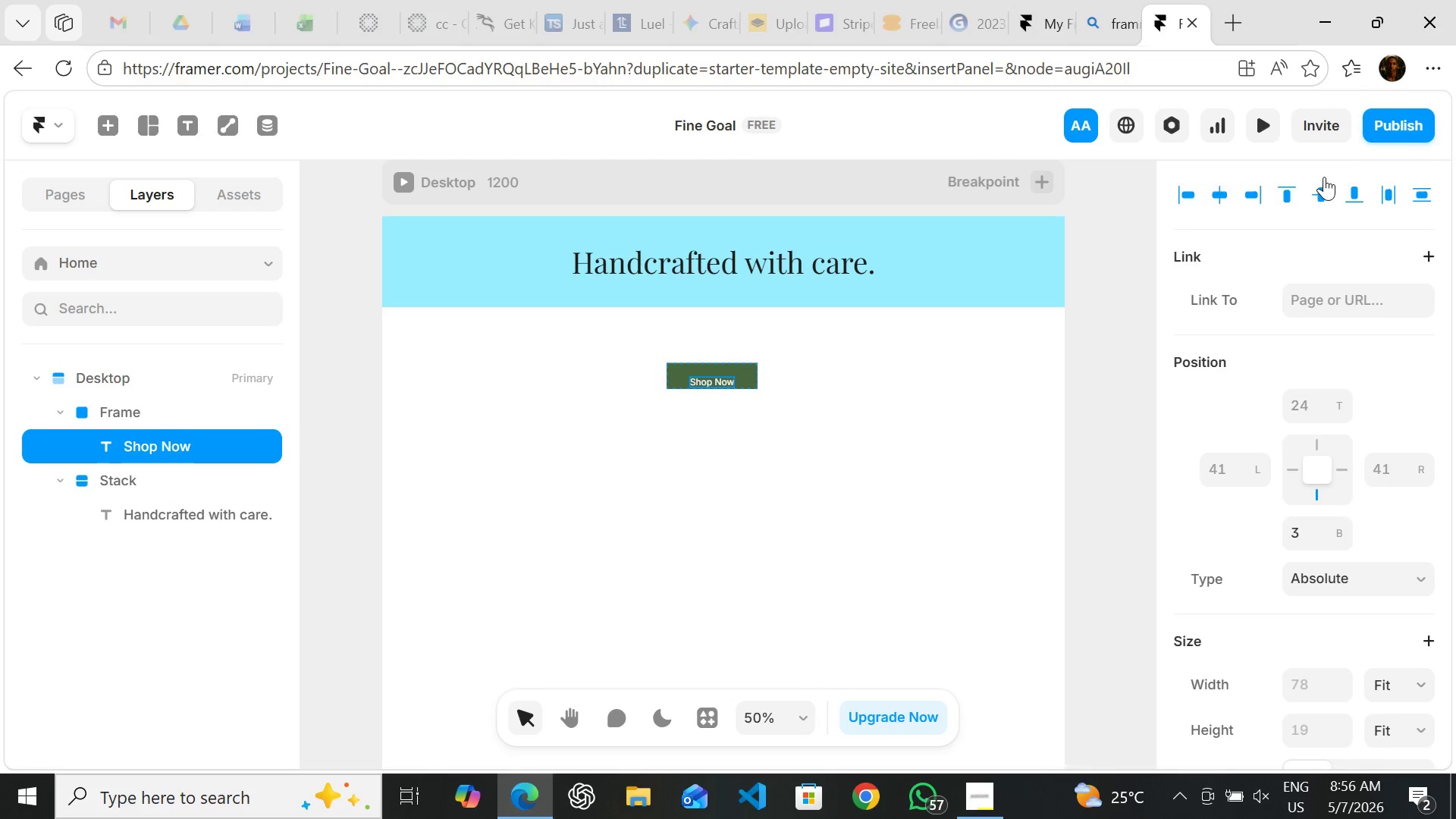 
left_click([1318, 190])
 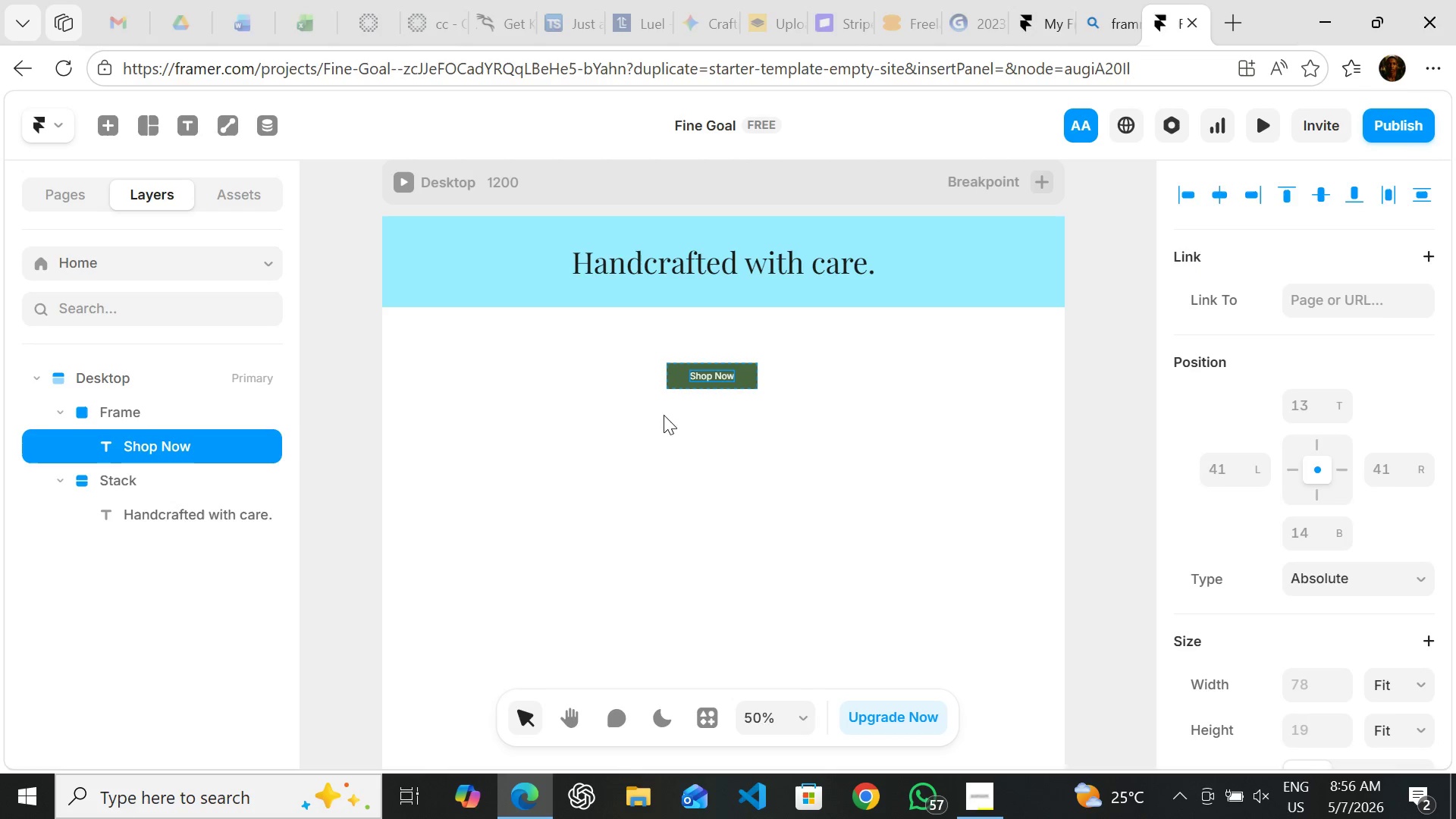 
left_click([664, 413])
 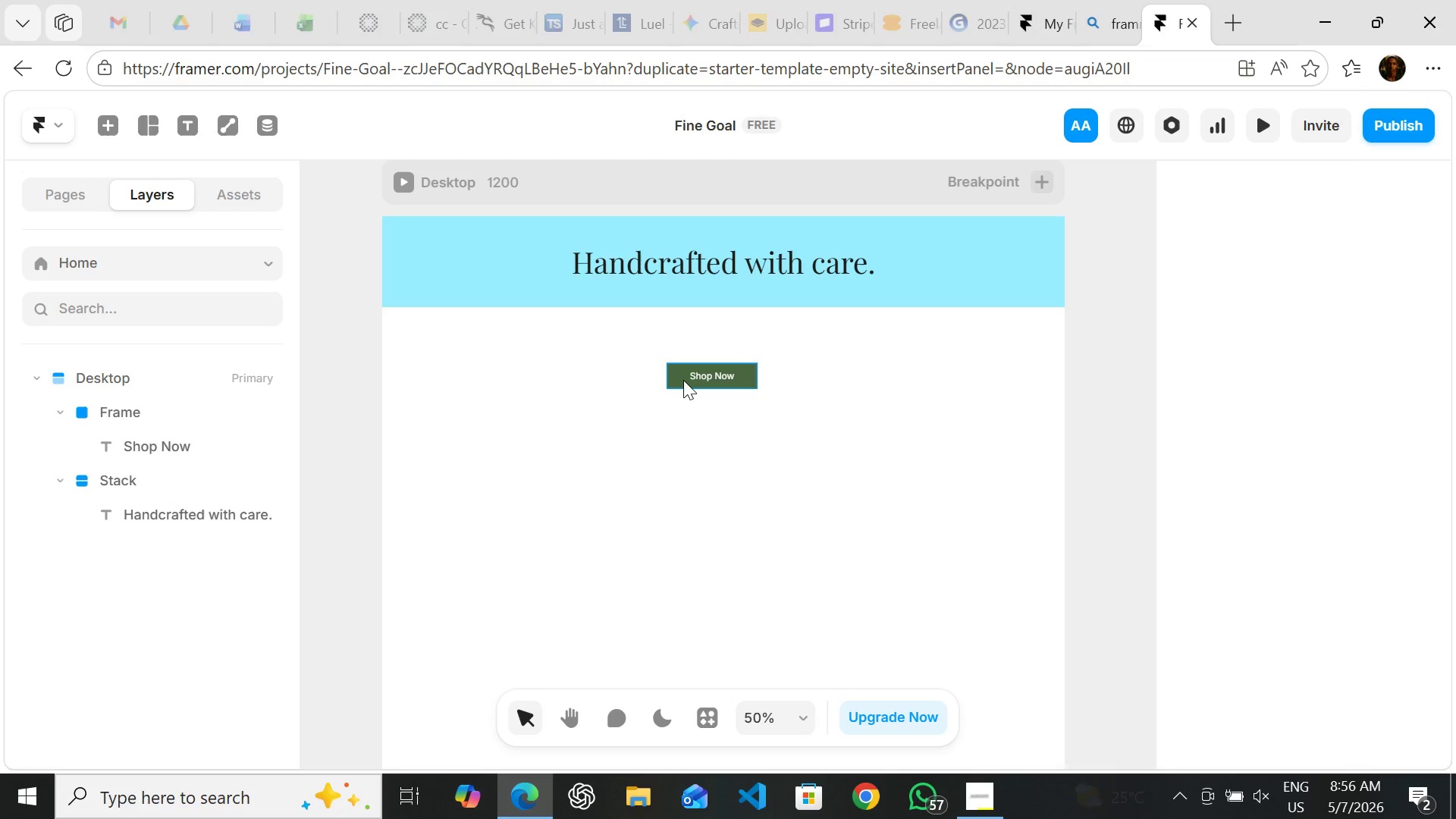 
left_click([683, 380])
 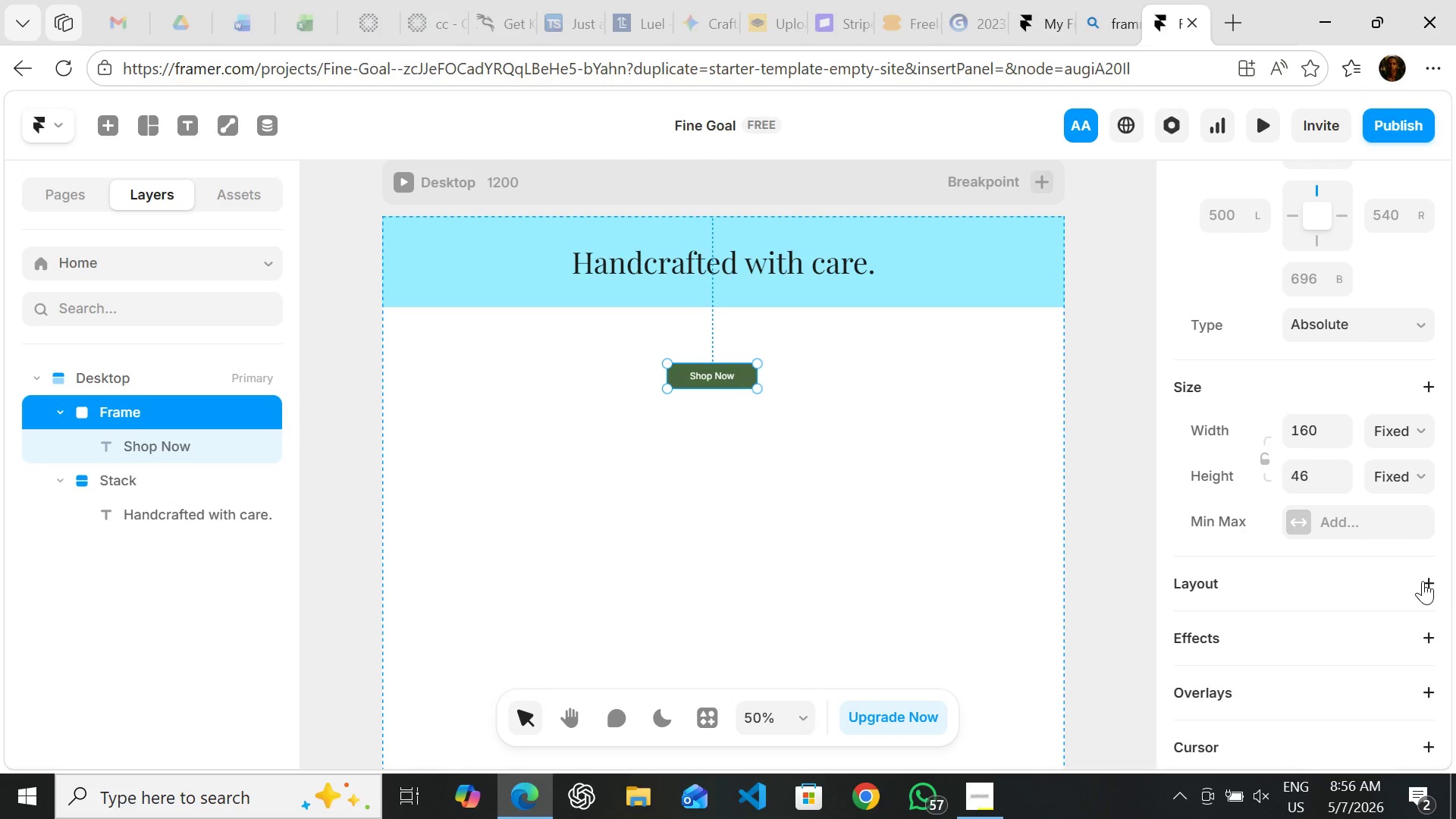 
left_click([1422, 581])
 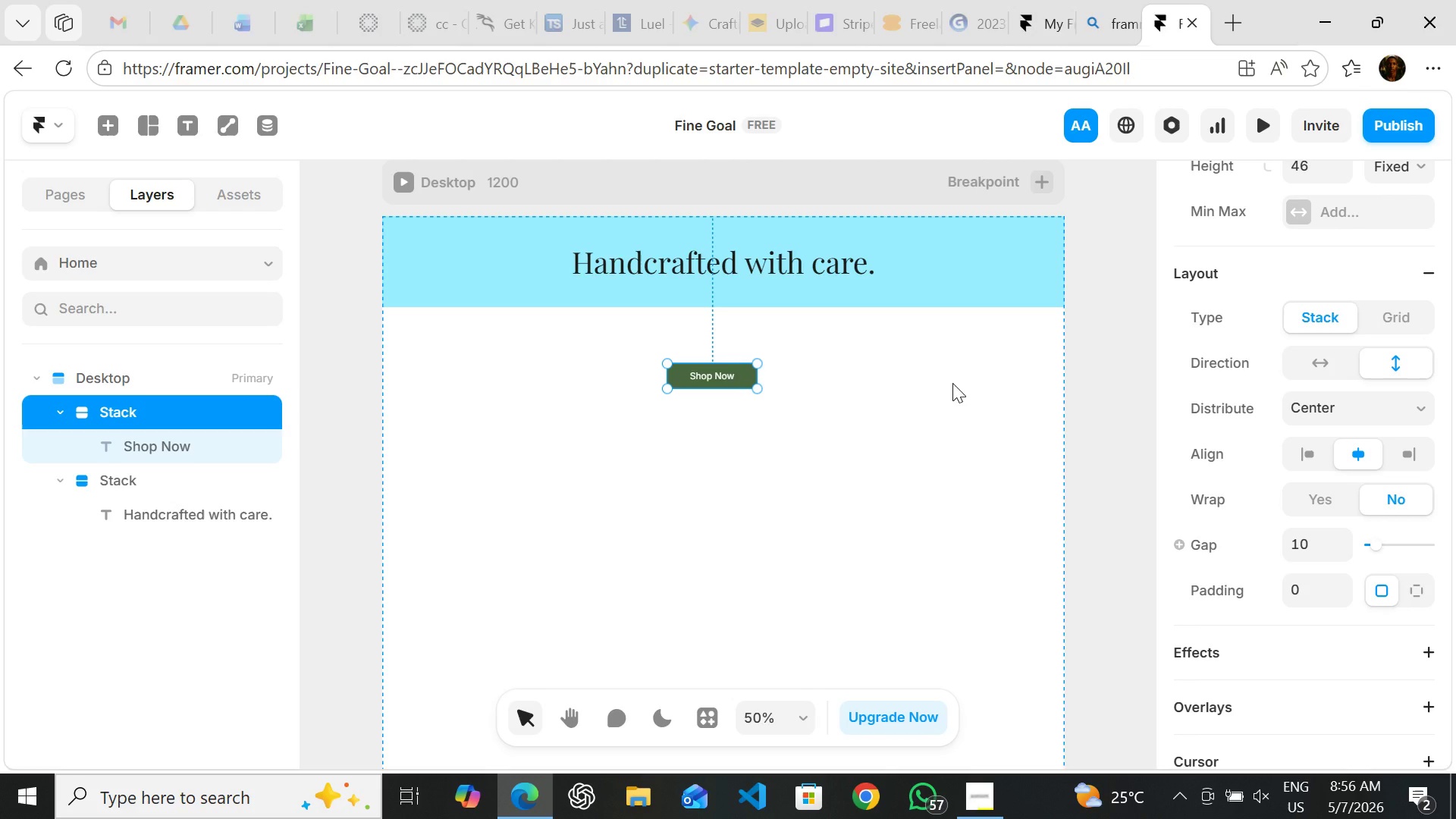 
wait(28.61)
 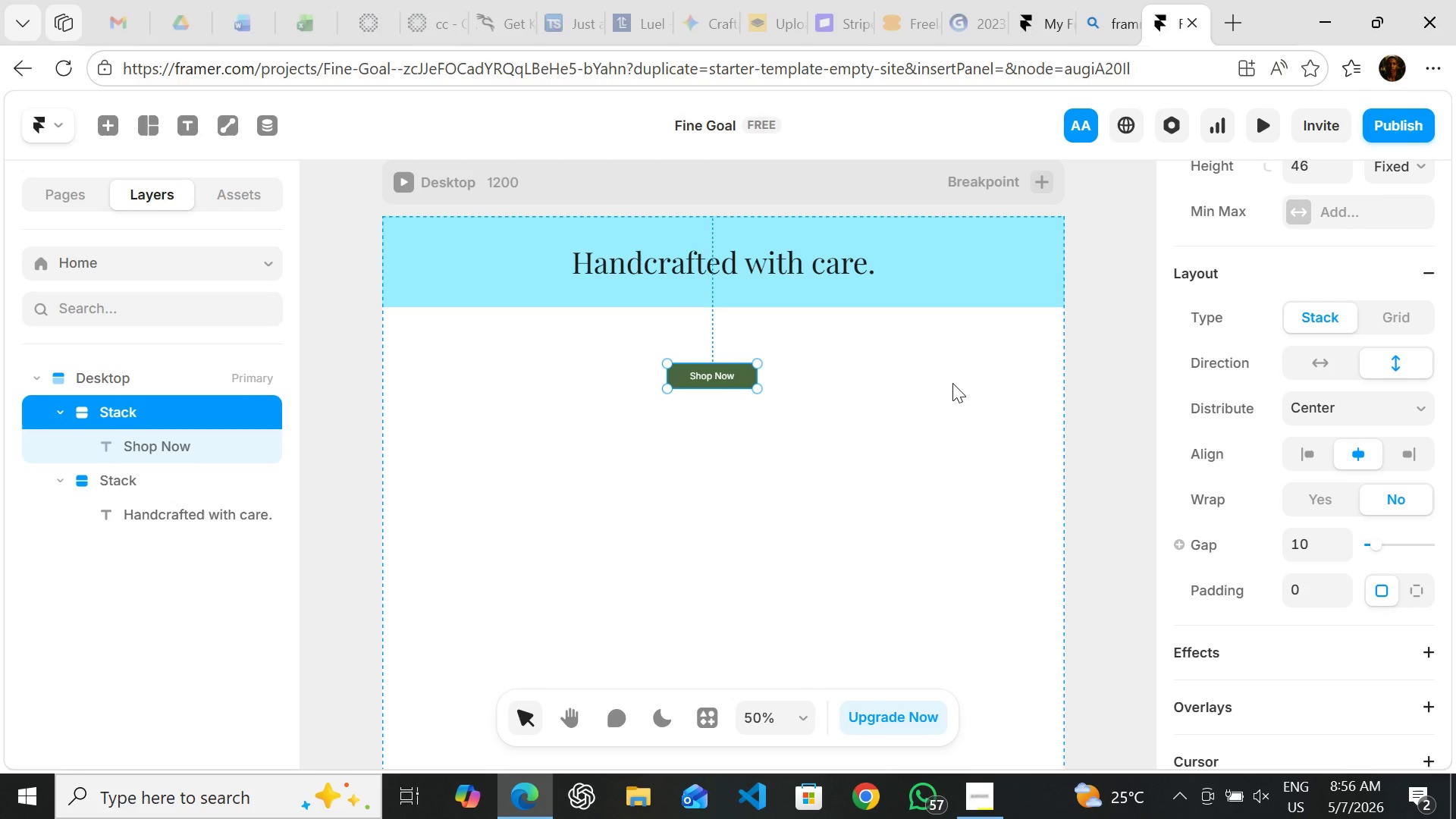 
left_click([709, 379])
 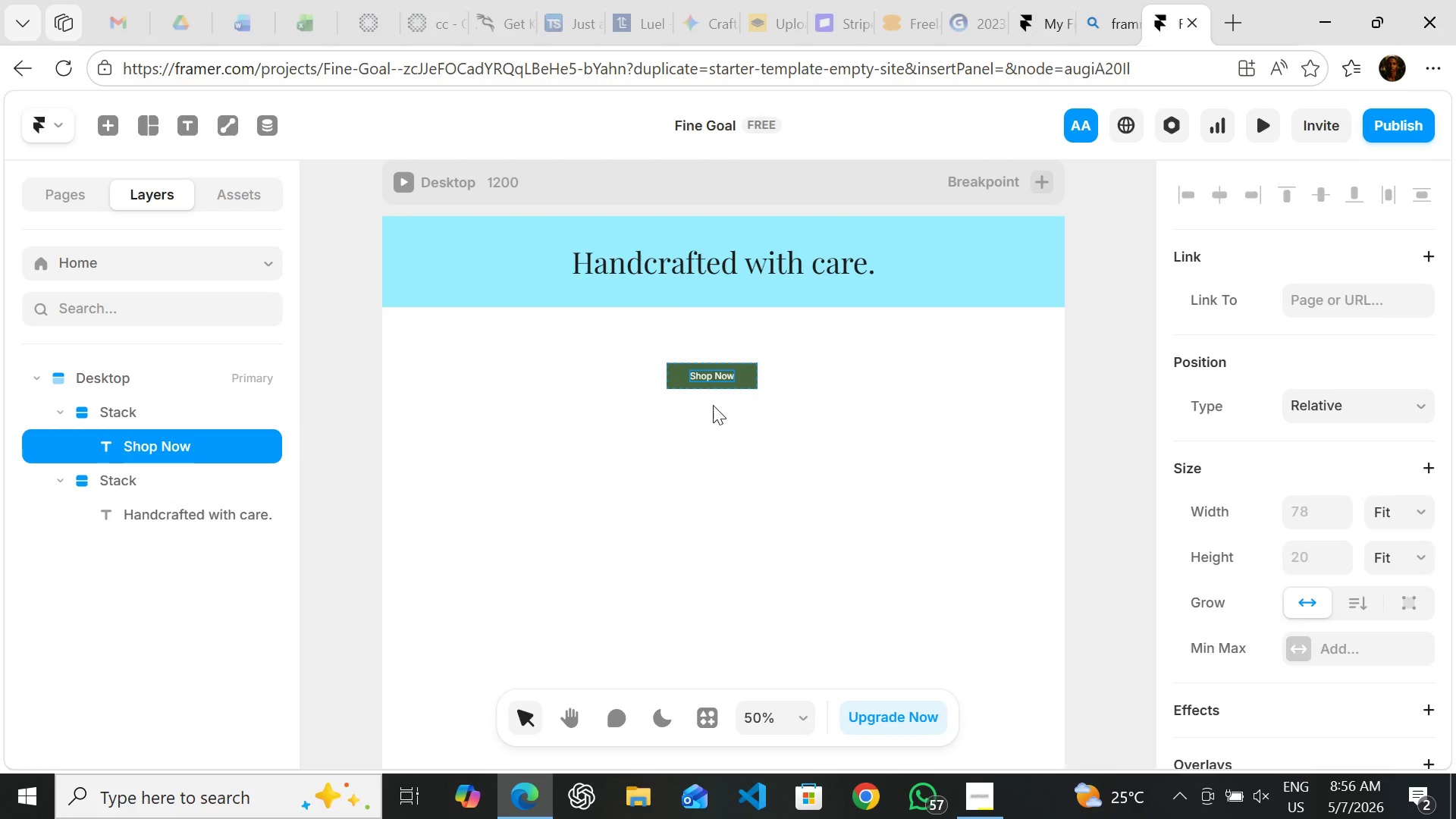 
left_click([713, 405])
 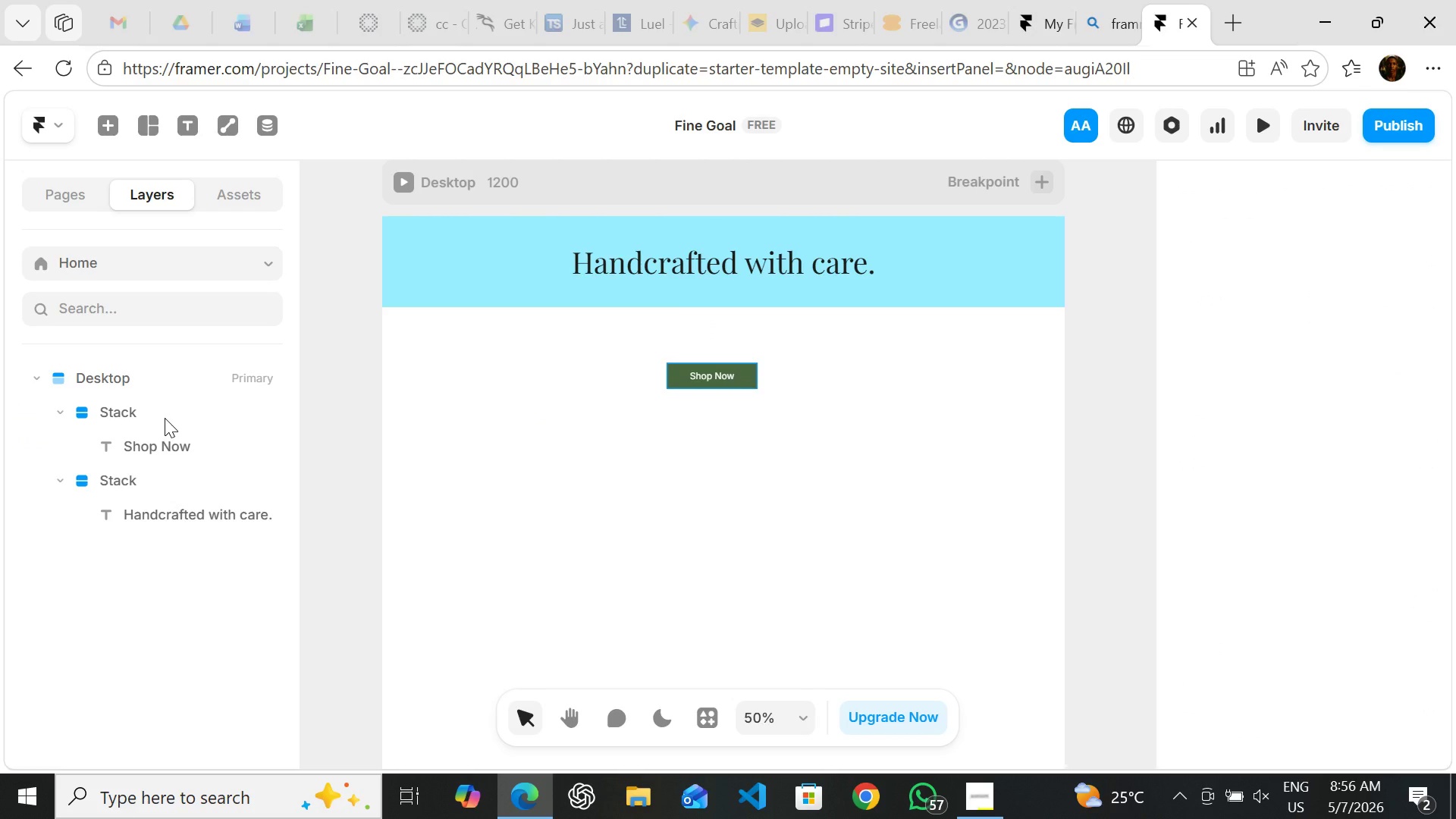 
left_click([165, 418])
 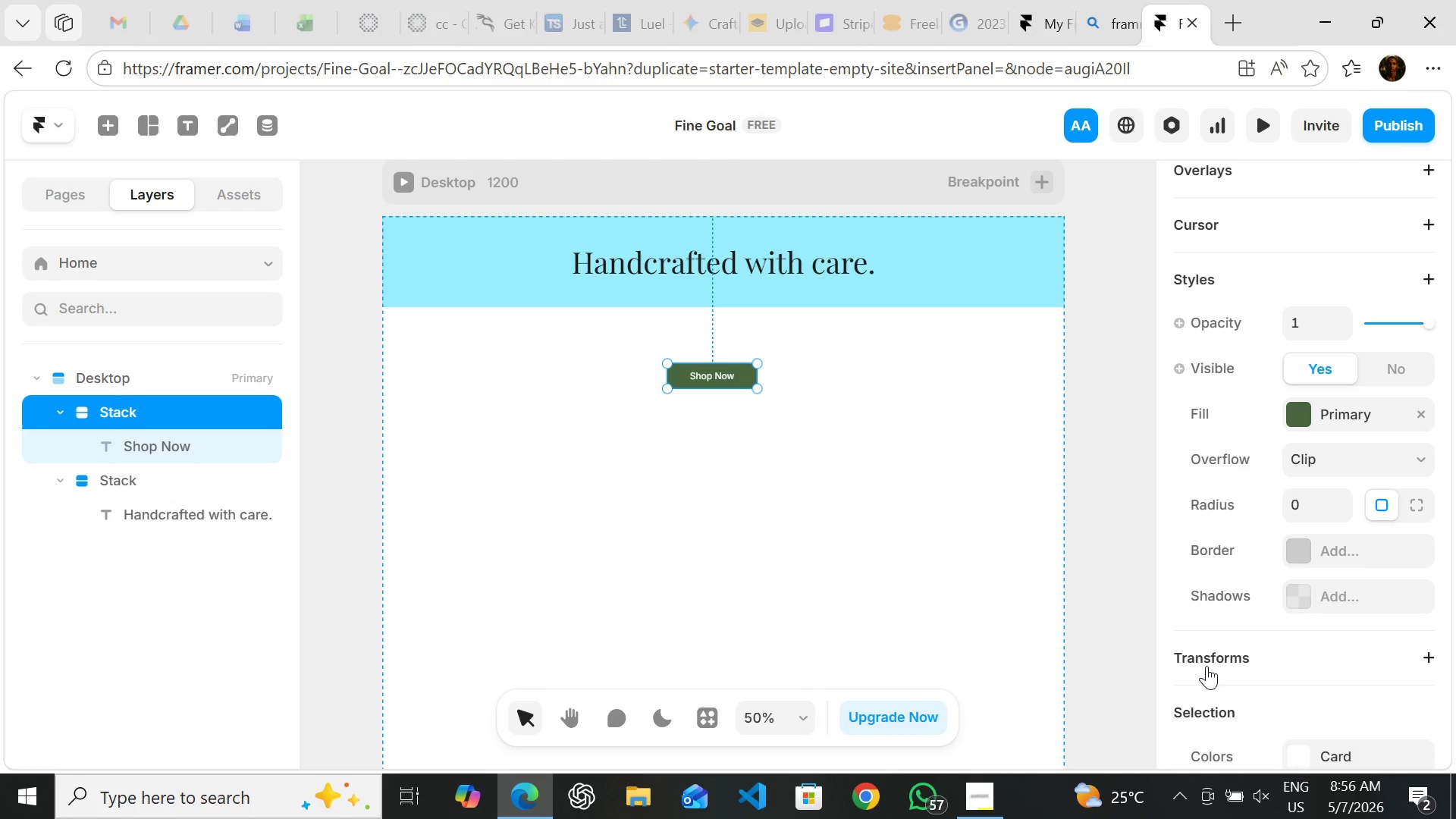 
wait(15.34)
 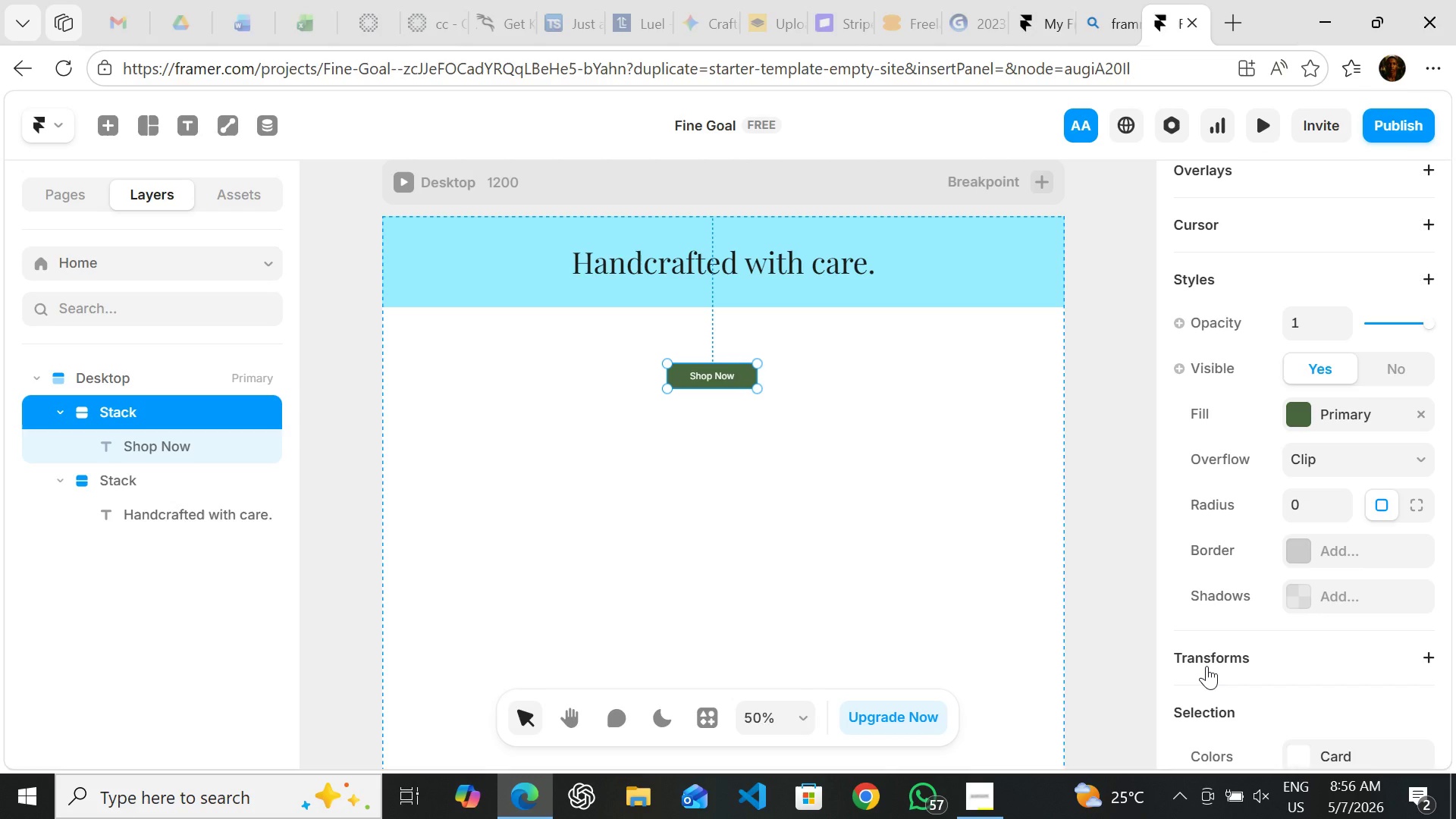 
left_click([1294, 411])
 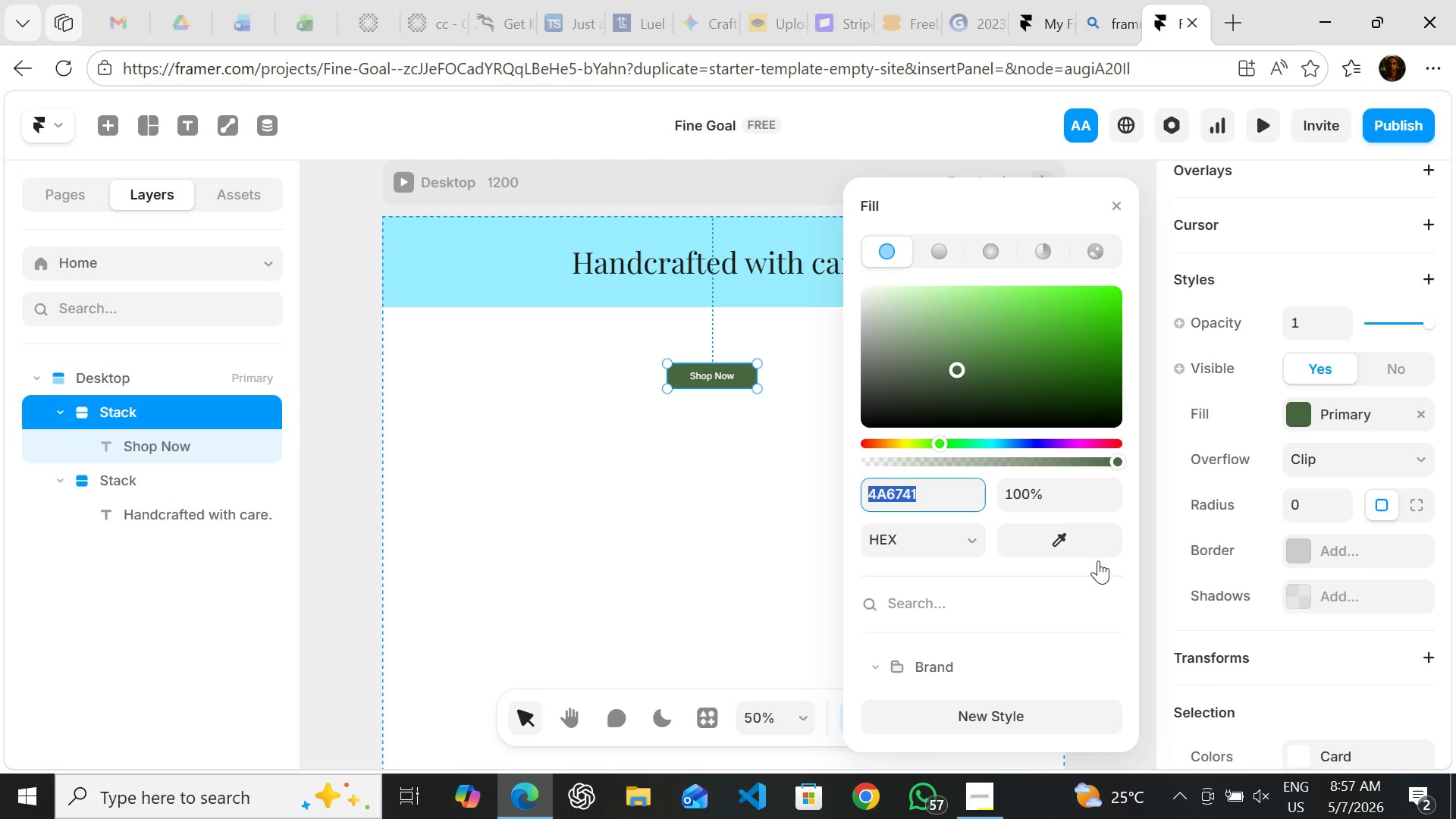 
mouse_move([1026, 609])
 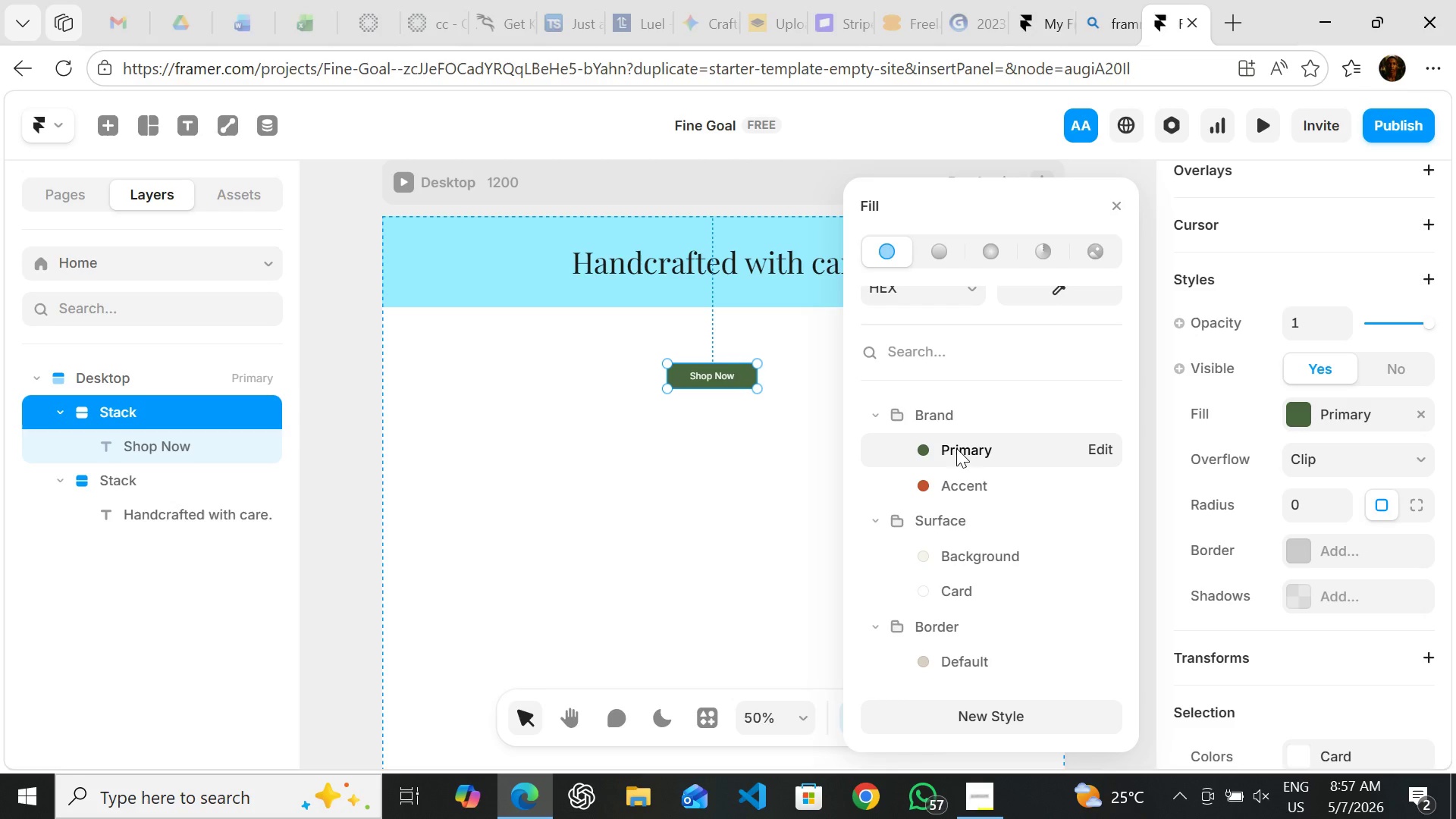 
left_click([956, 448])
 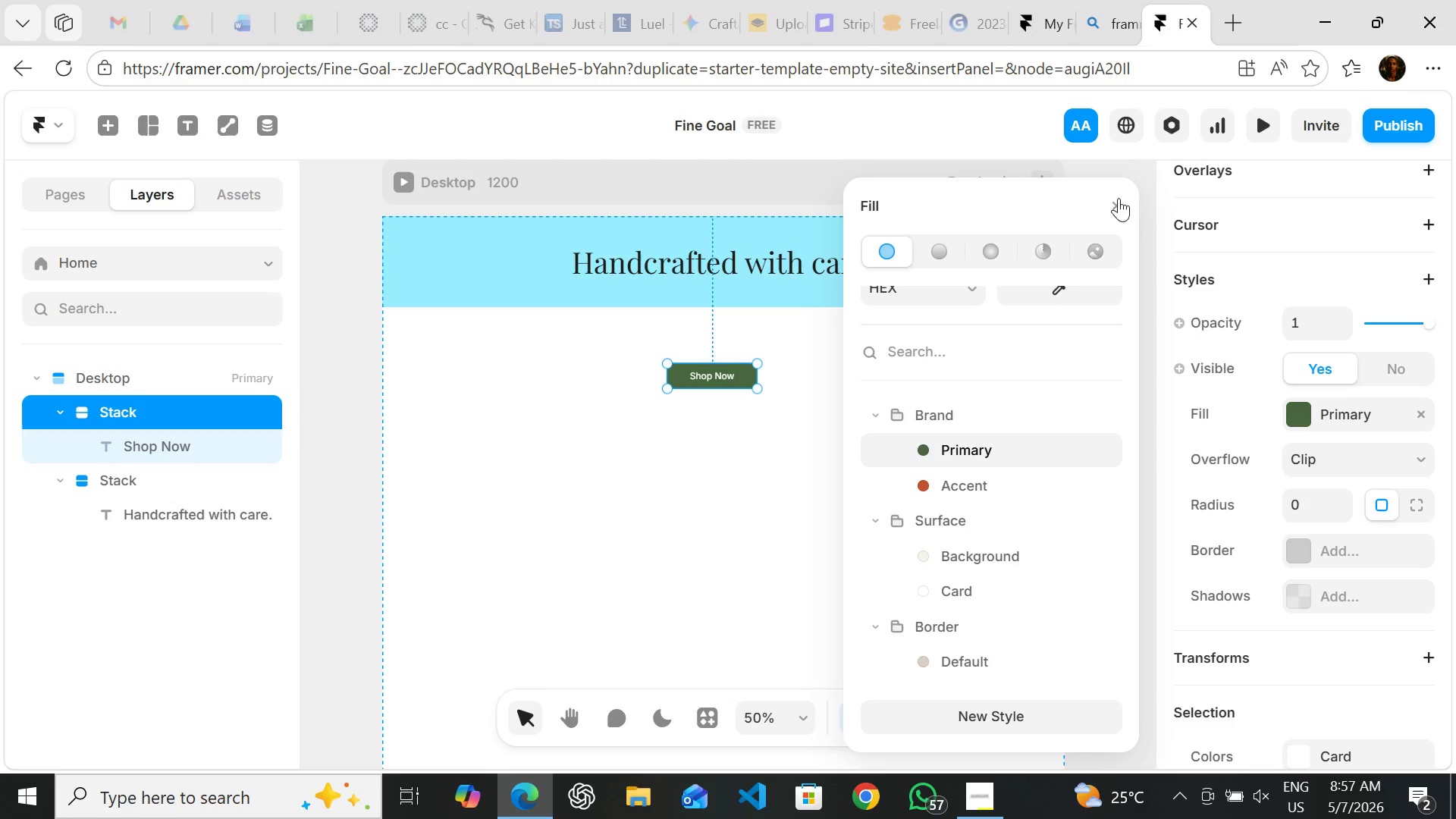 
left_click([1119, 195])
 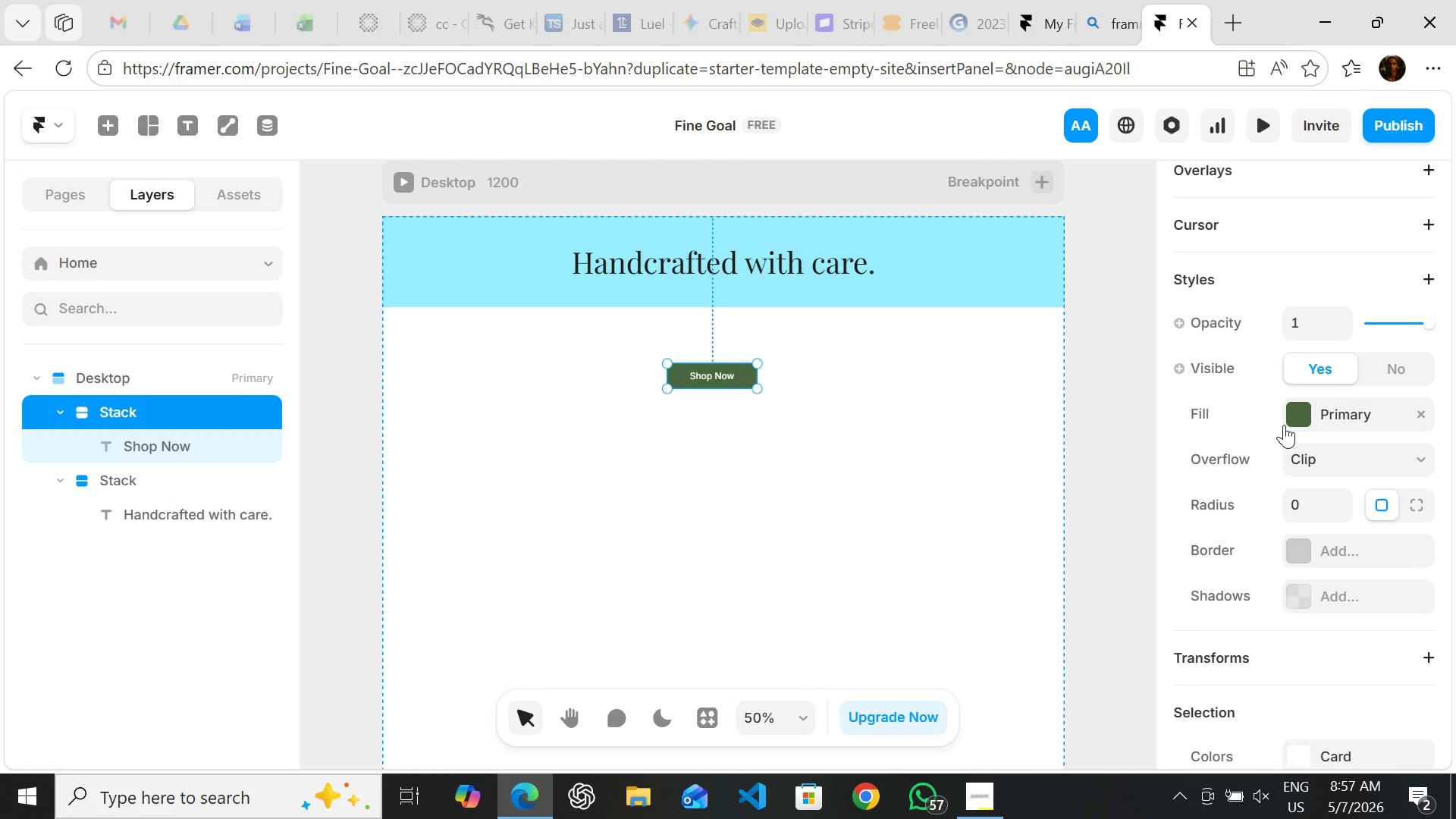 
wait(7.38)
 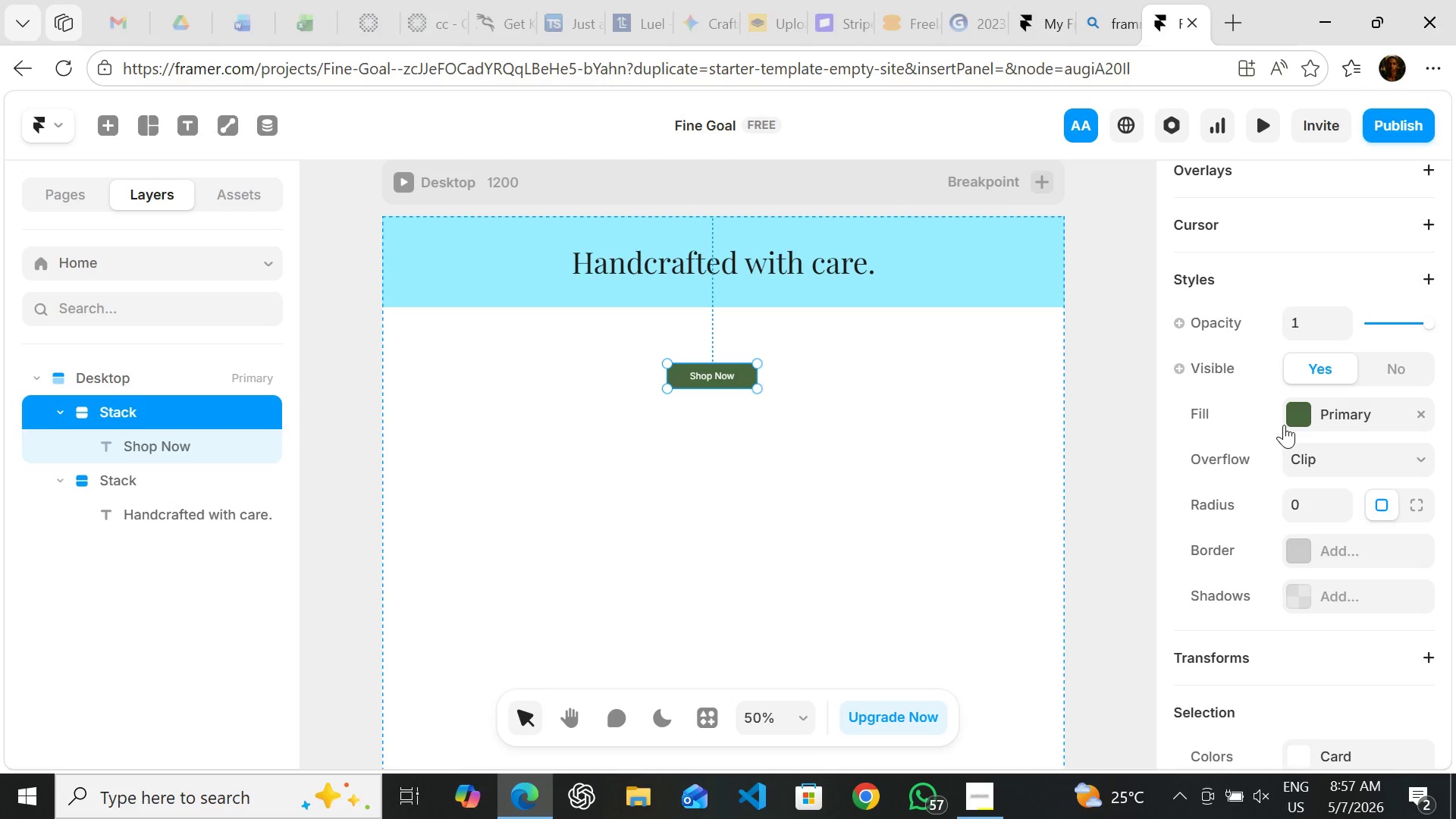 
left_click([1305, 507])
 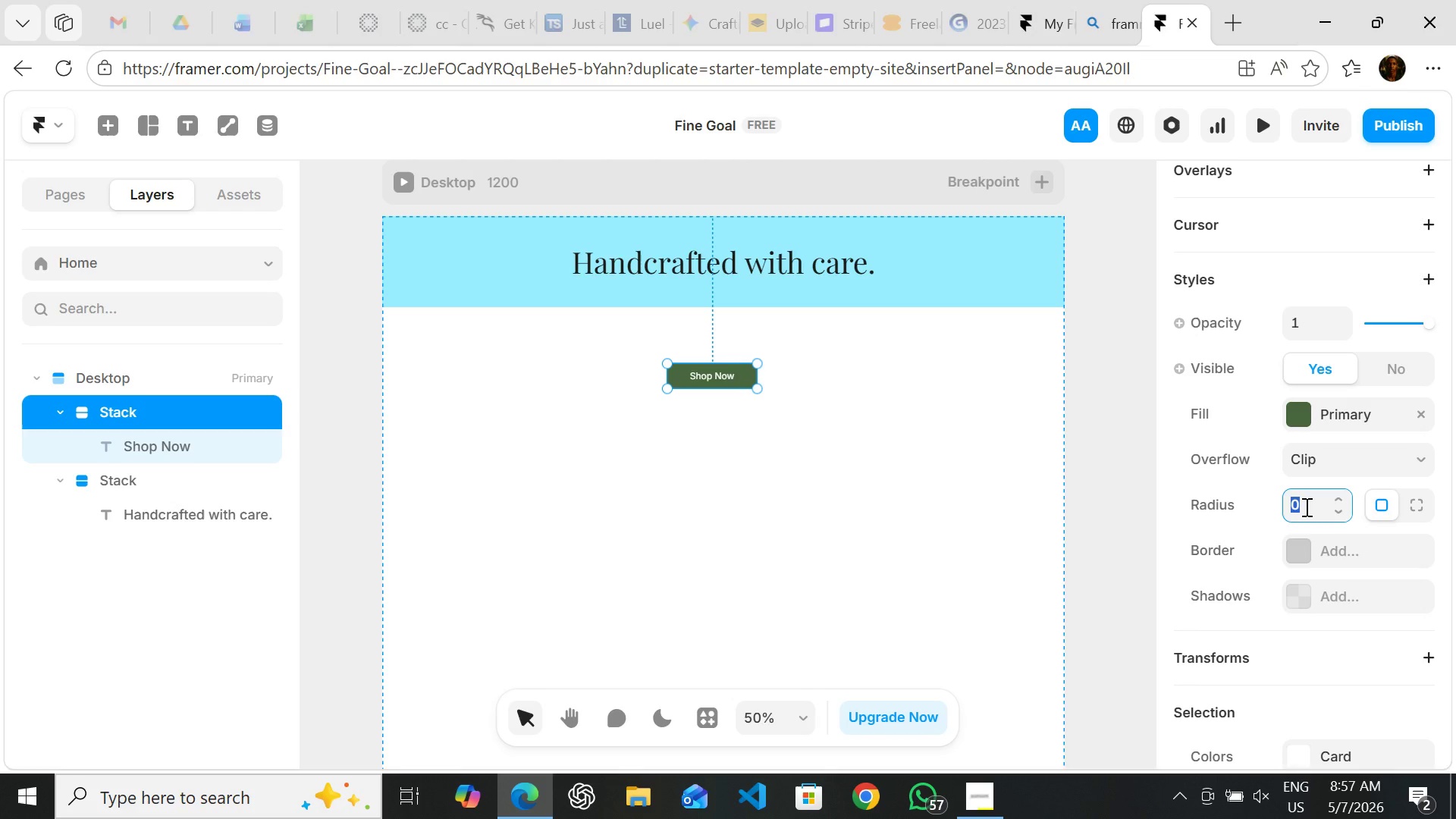 
key(8)
 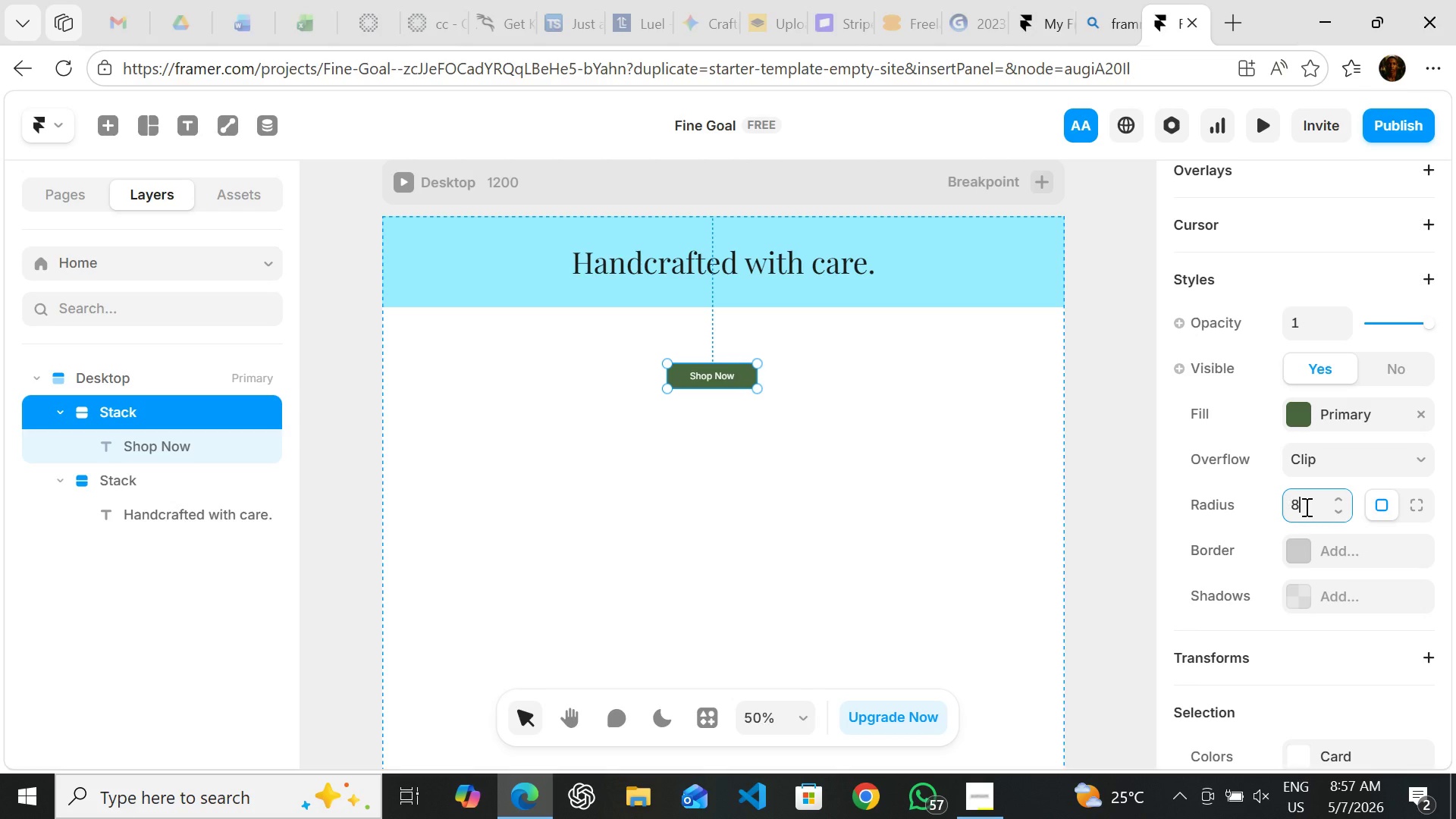 
wait(10.48)
 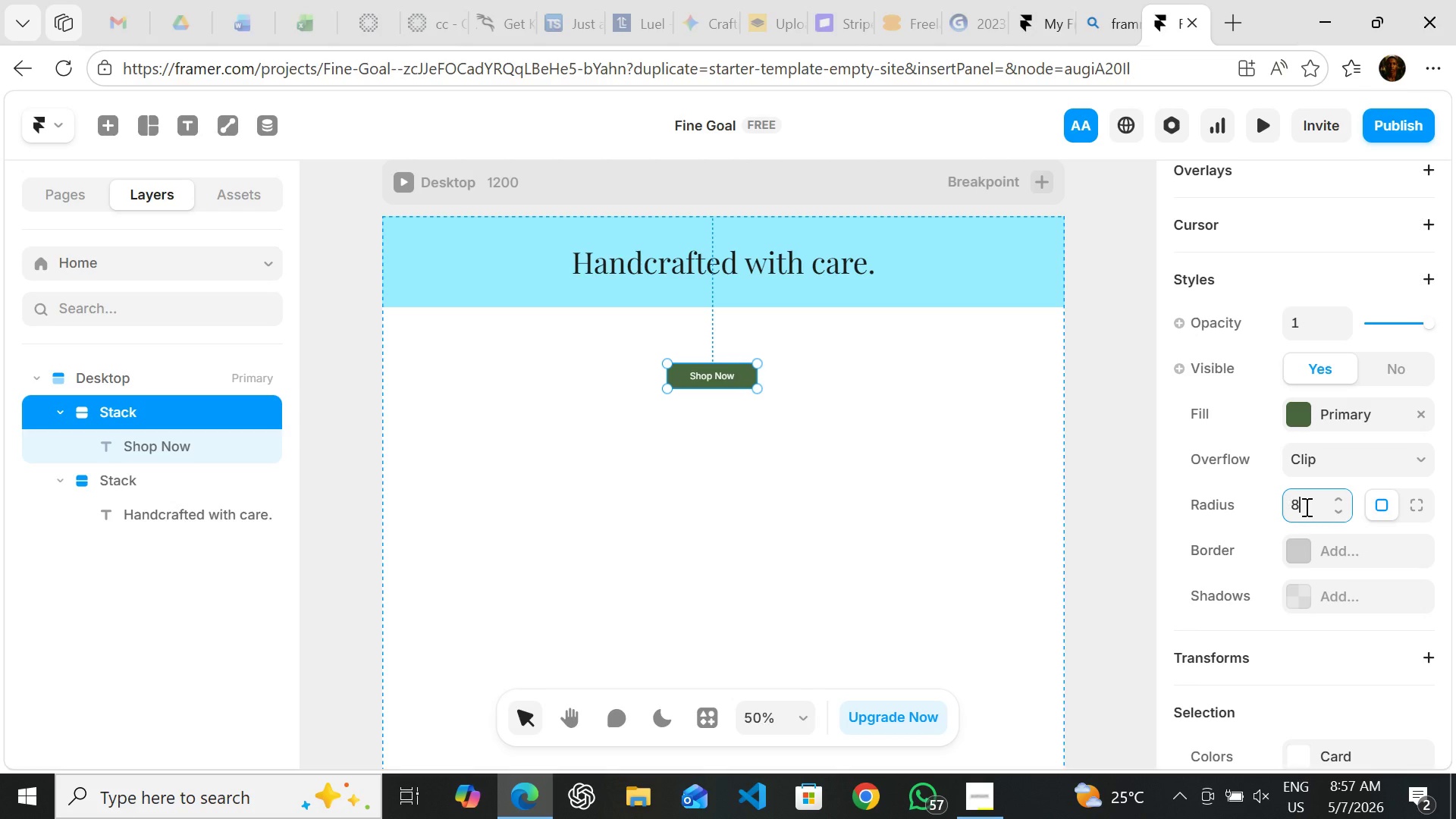 
left_click([829, 491])
 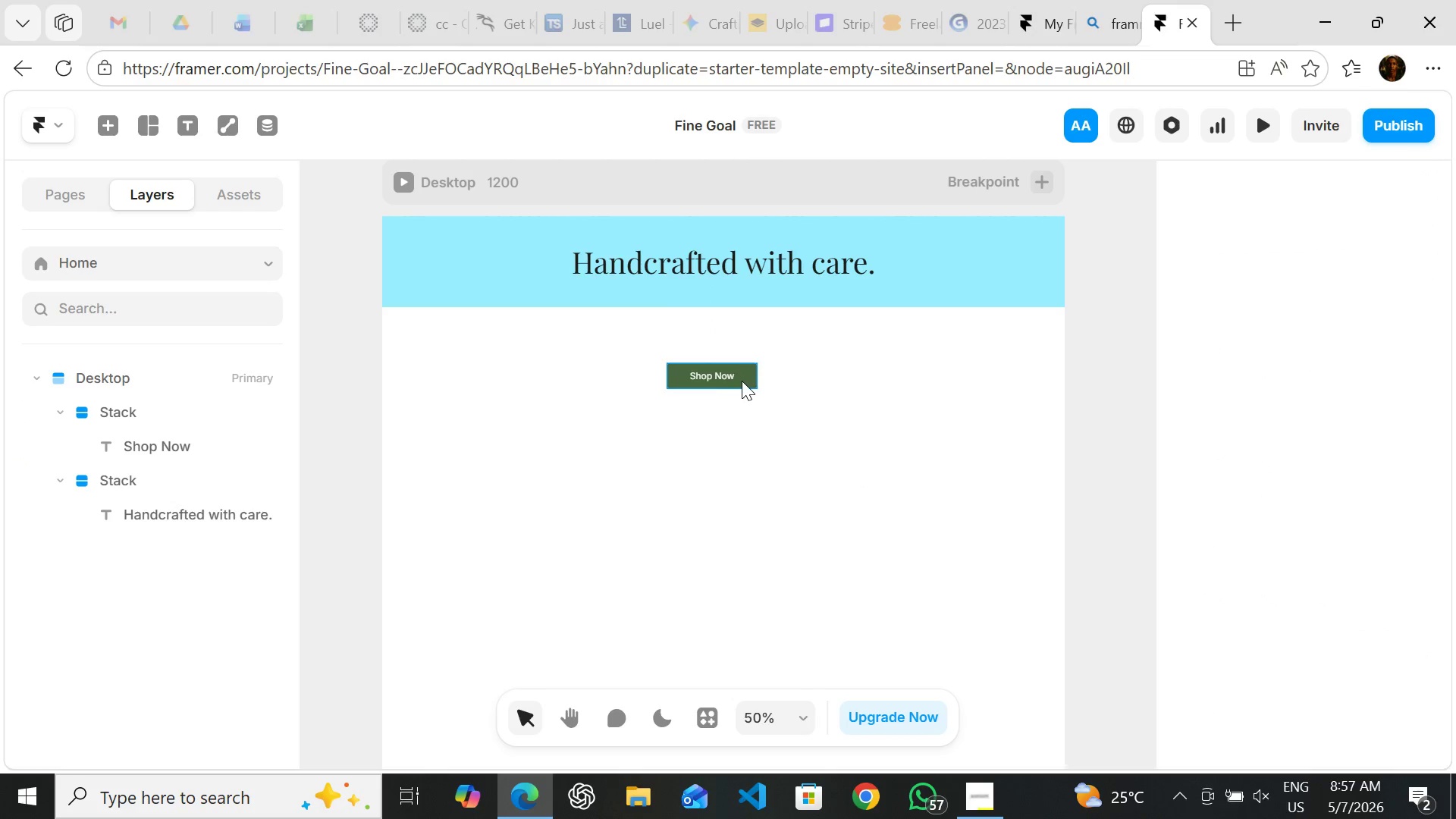 
left_click([743, 378])
 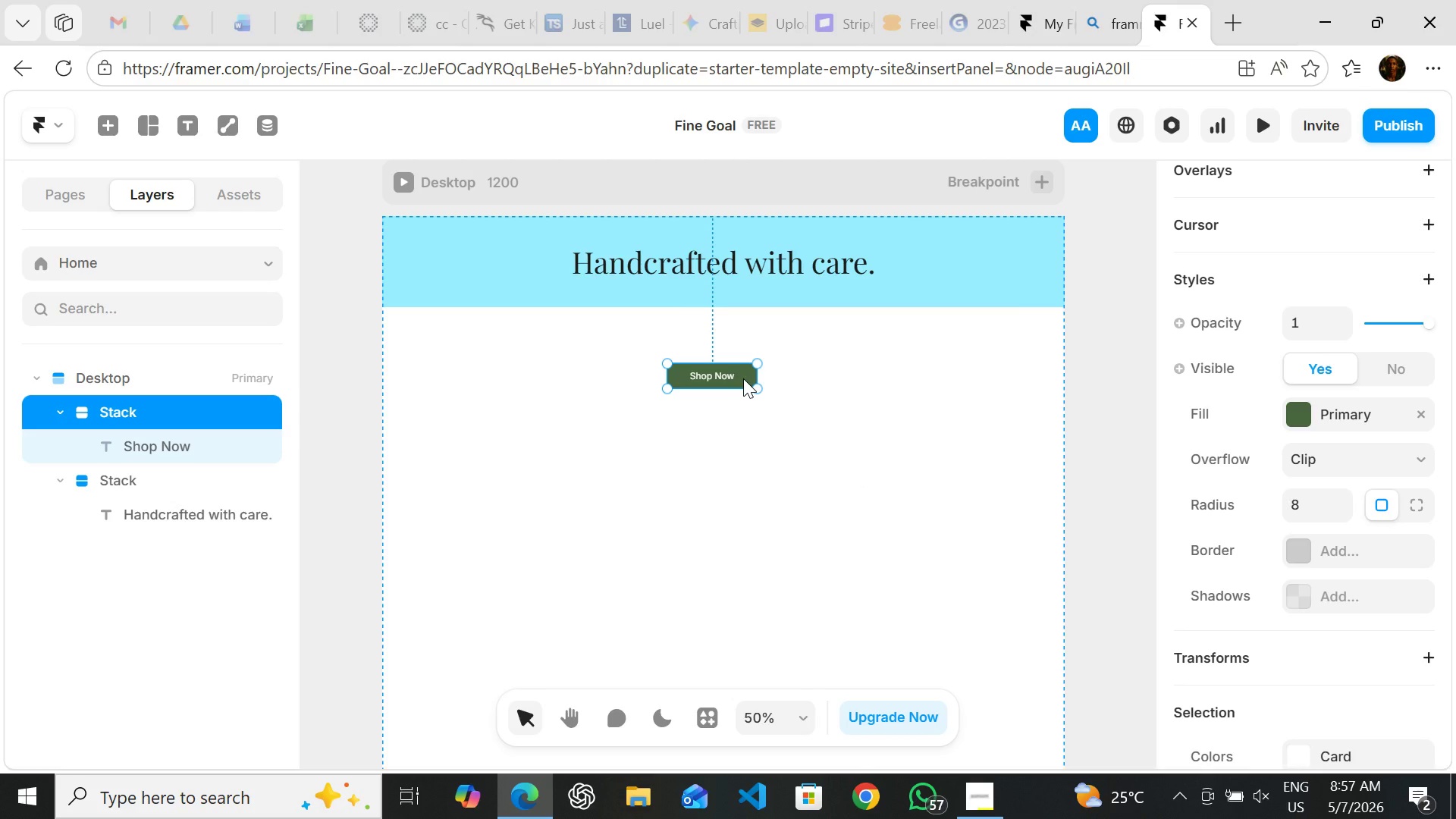 
right_click([743, 378])
 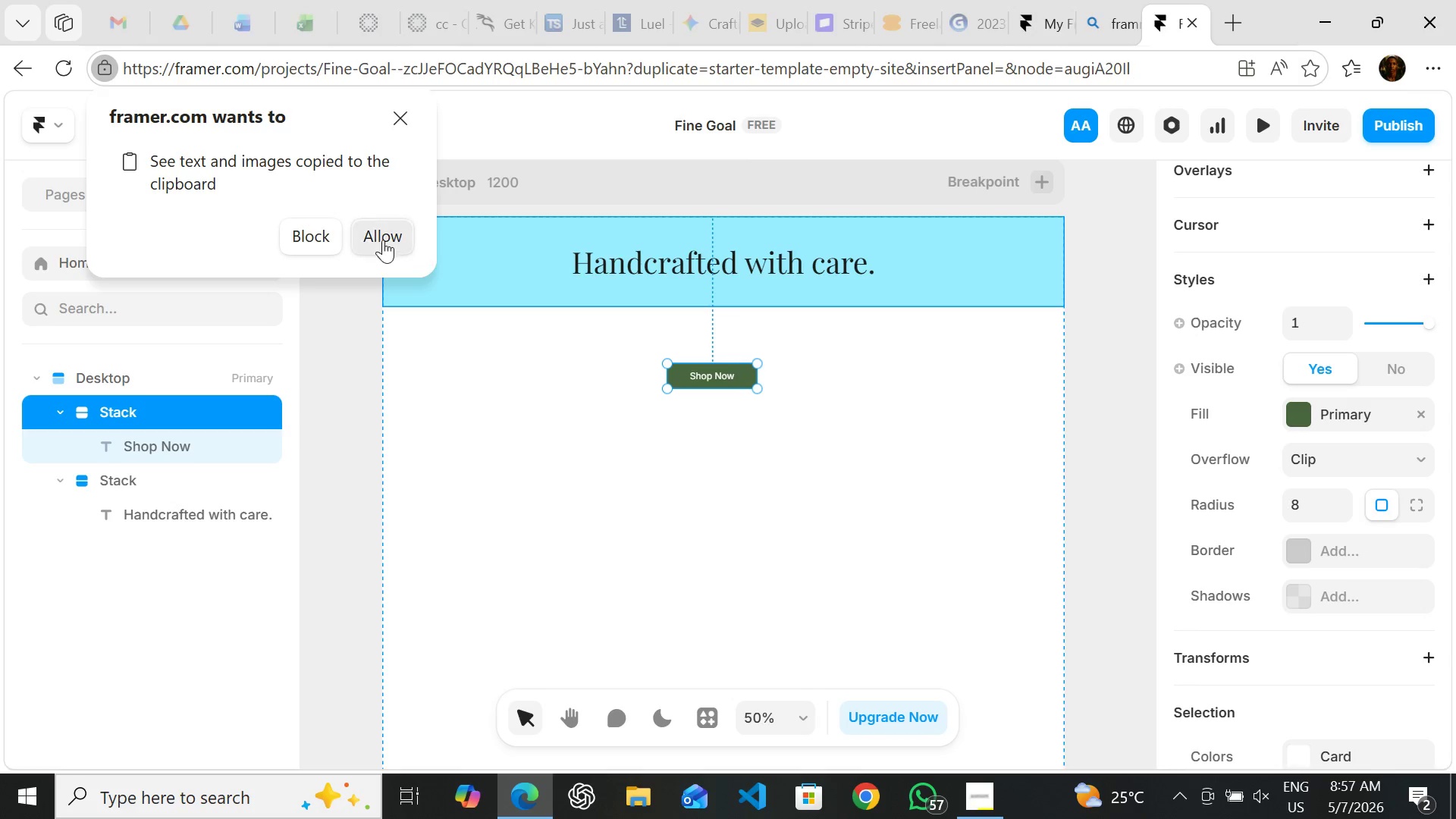 
left_click([374, 237])
 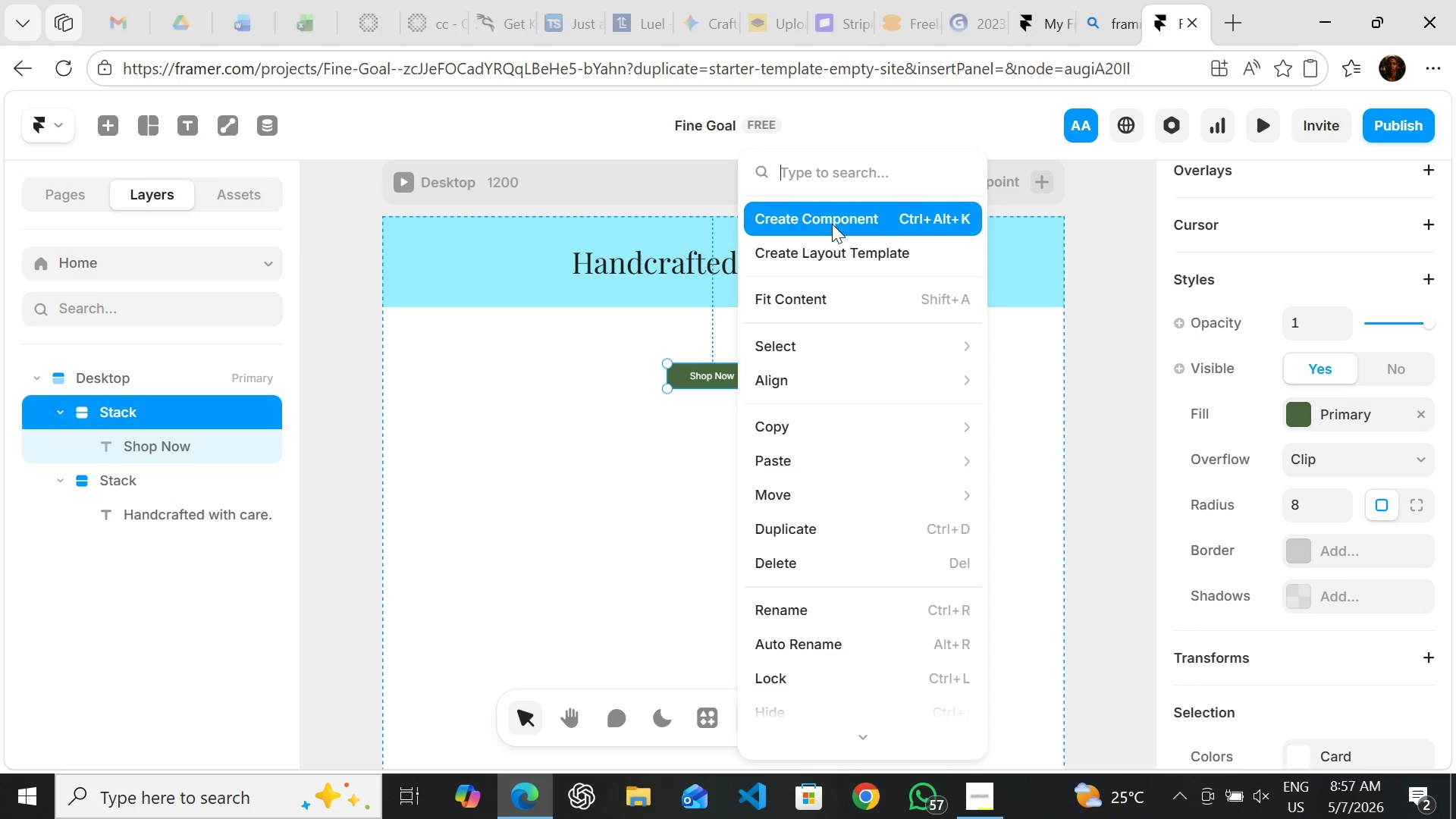 
left_click([832, 223])
 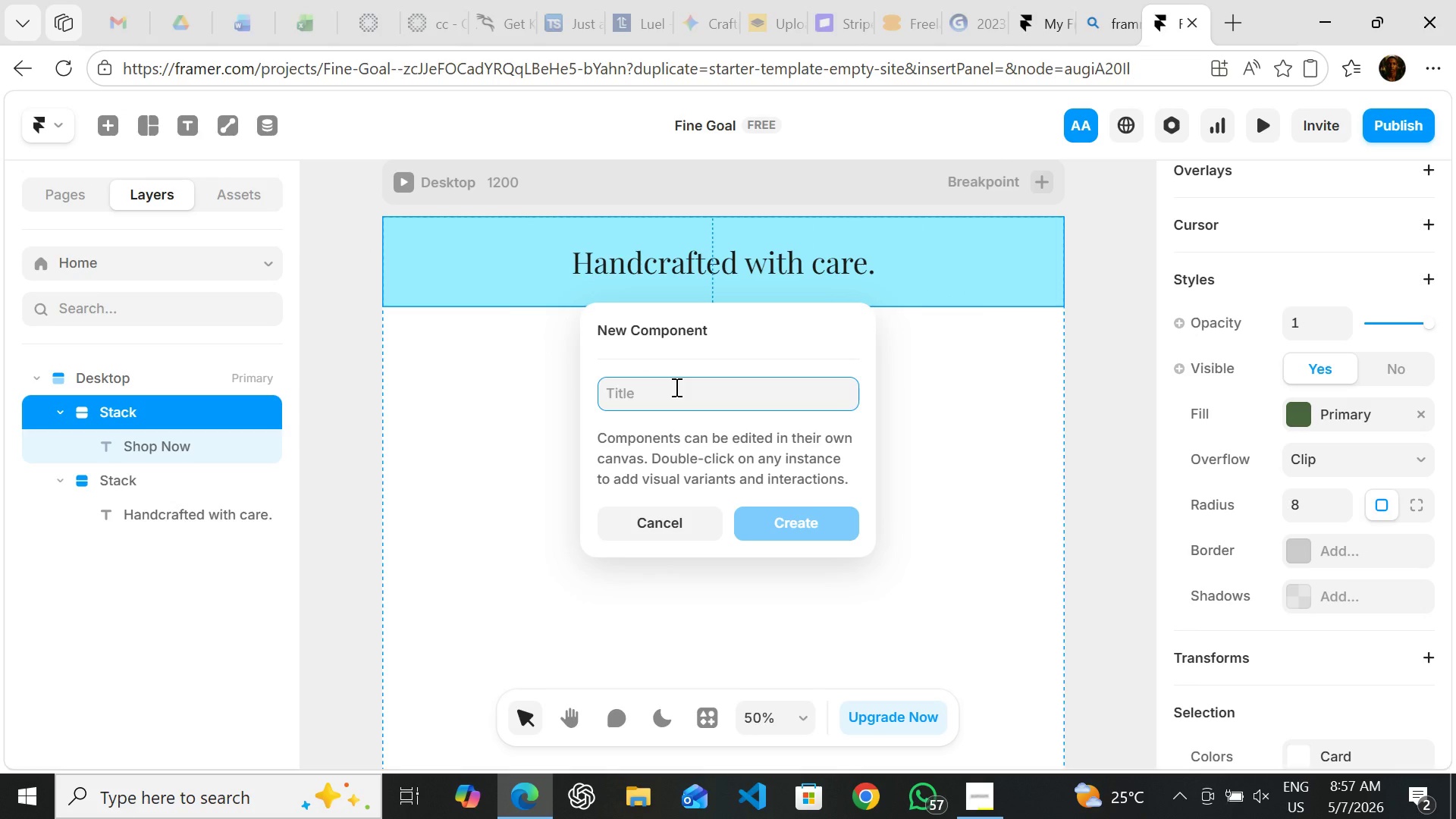 
wait(9.34)
 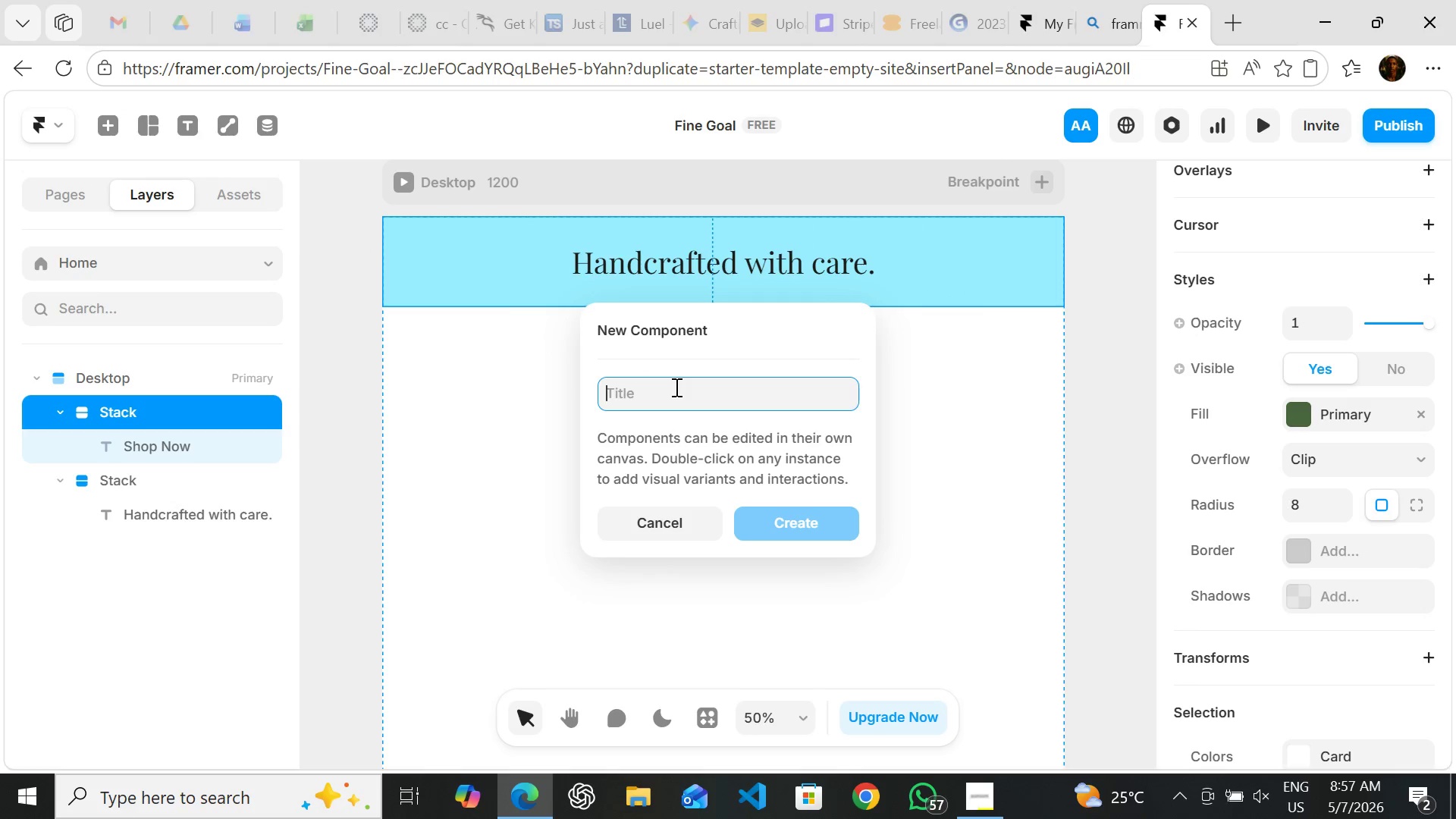 
type(Button/Primary)
 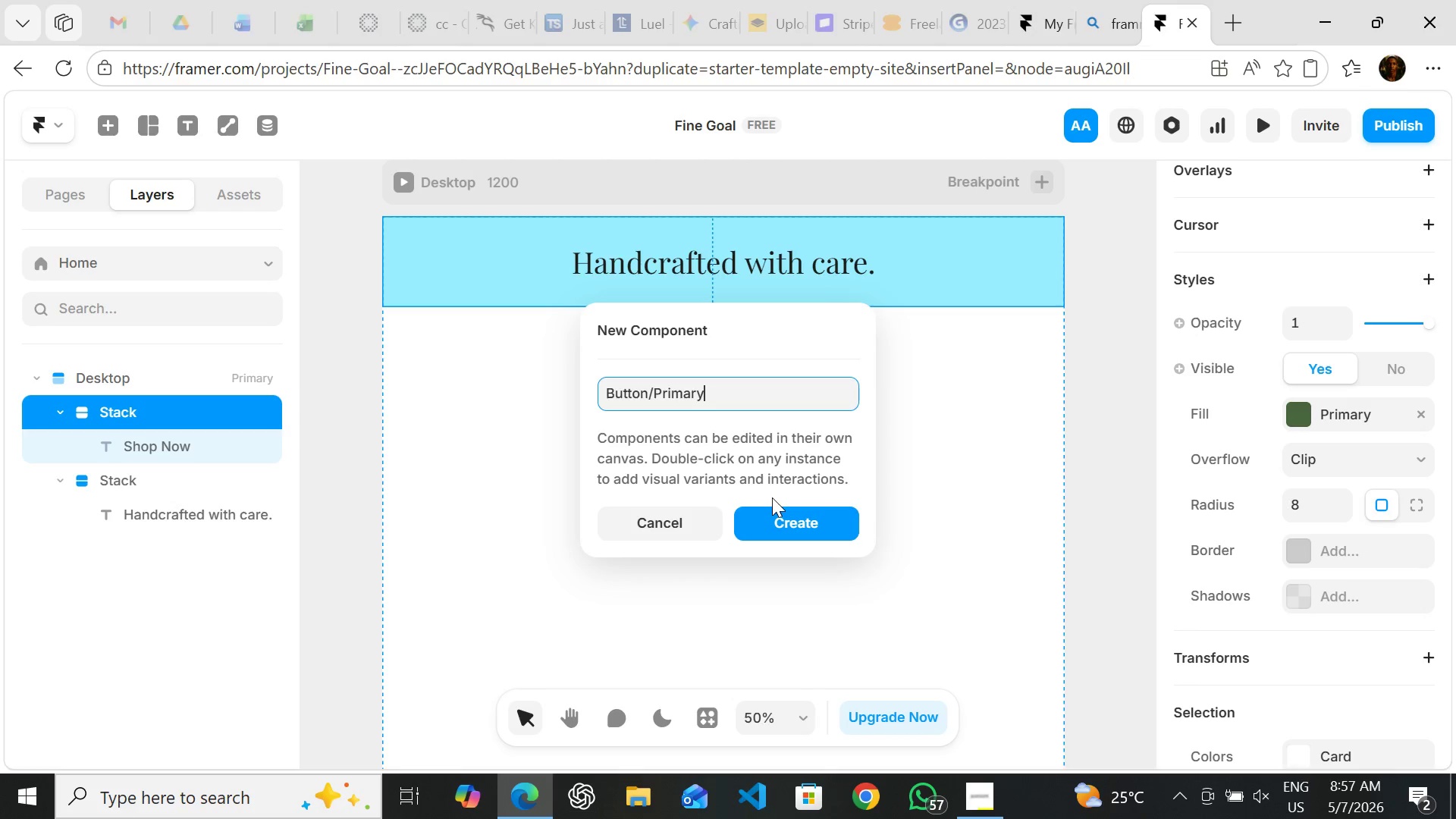 
wait(11.36)
 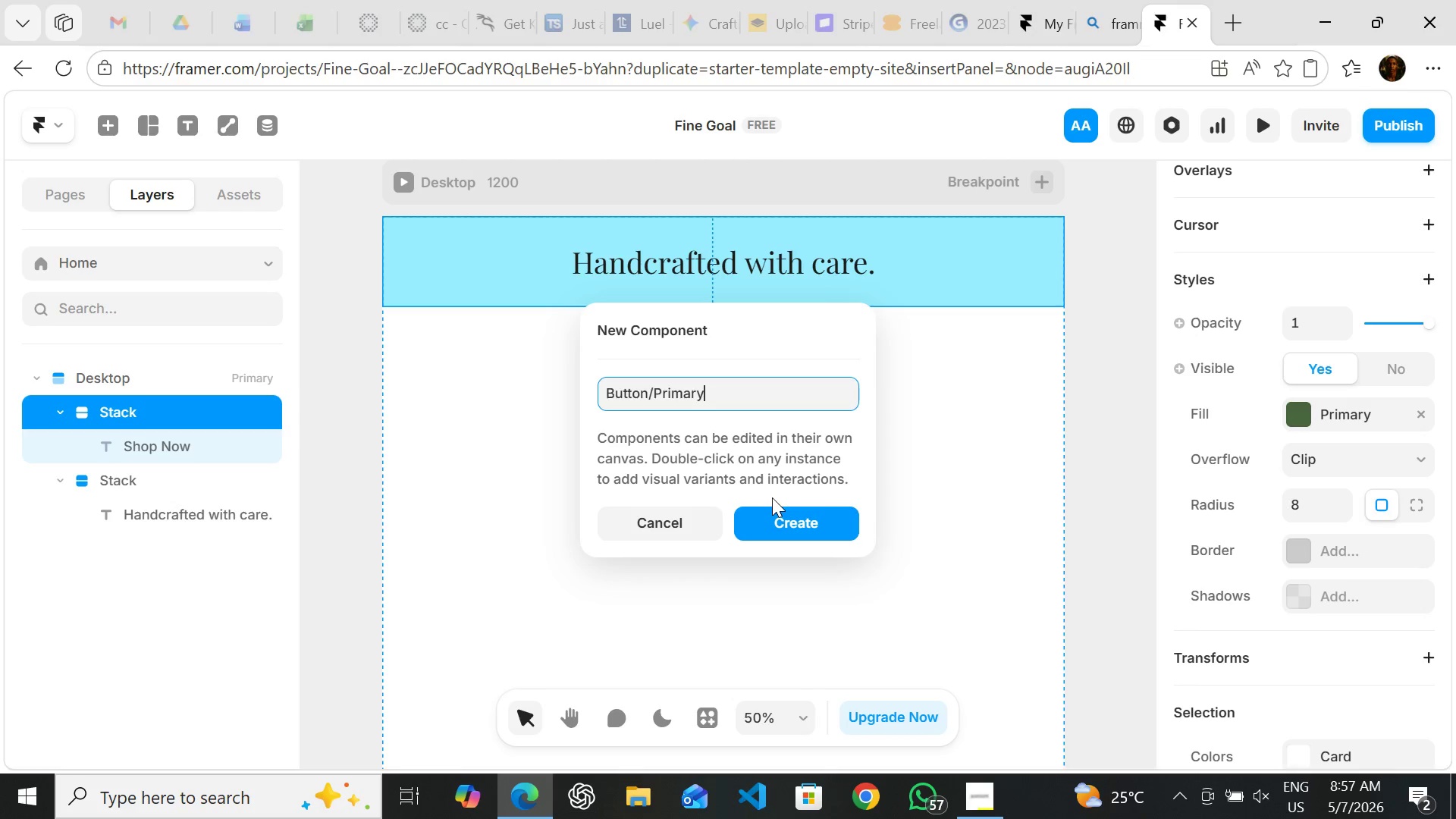 
left_click([791, 514])
 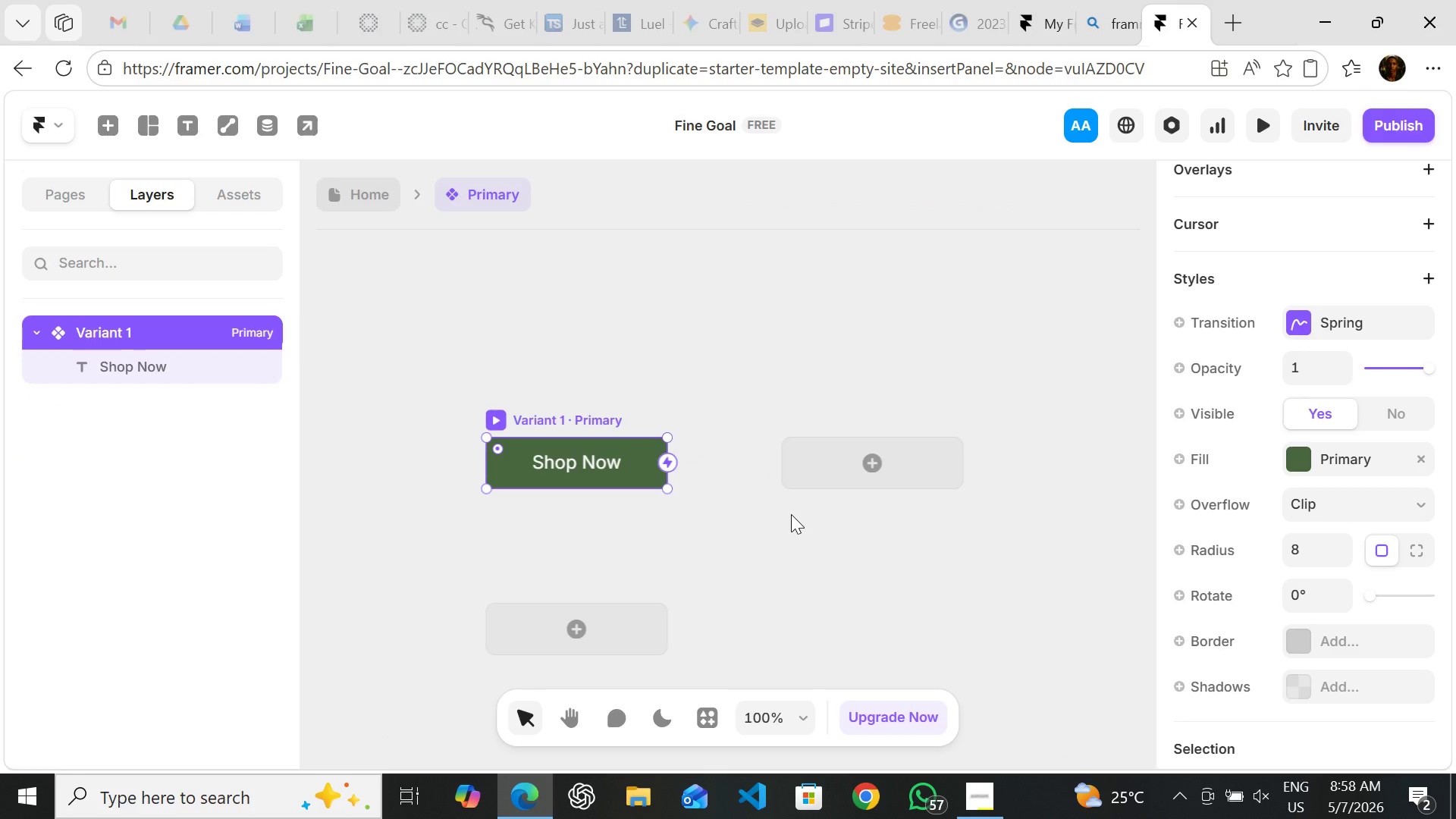 
wait(13.92)
 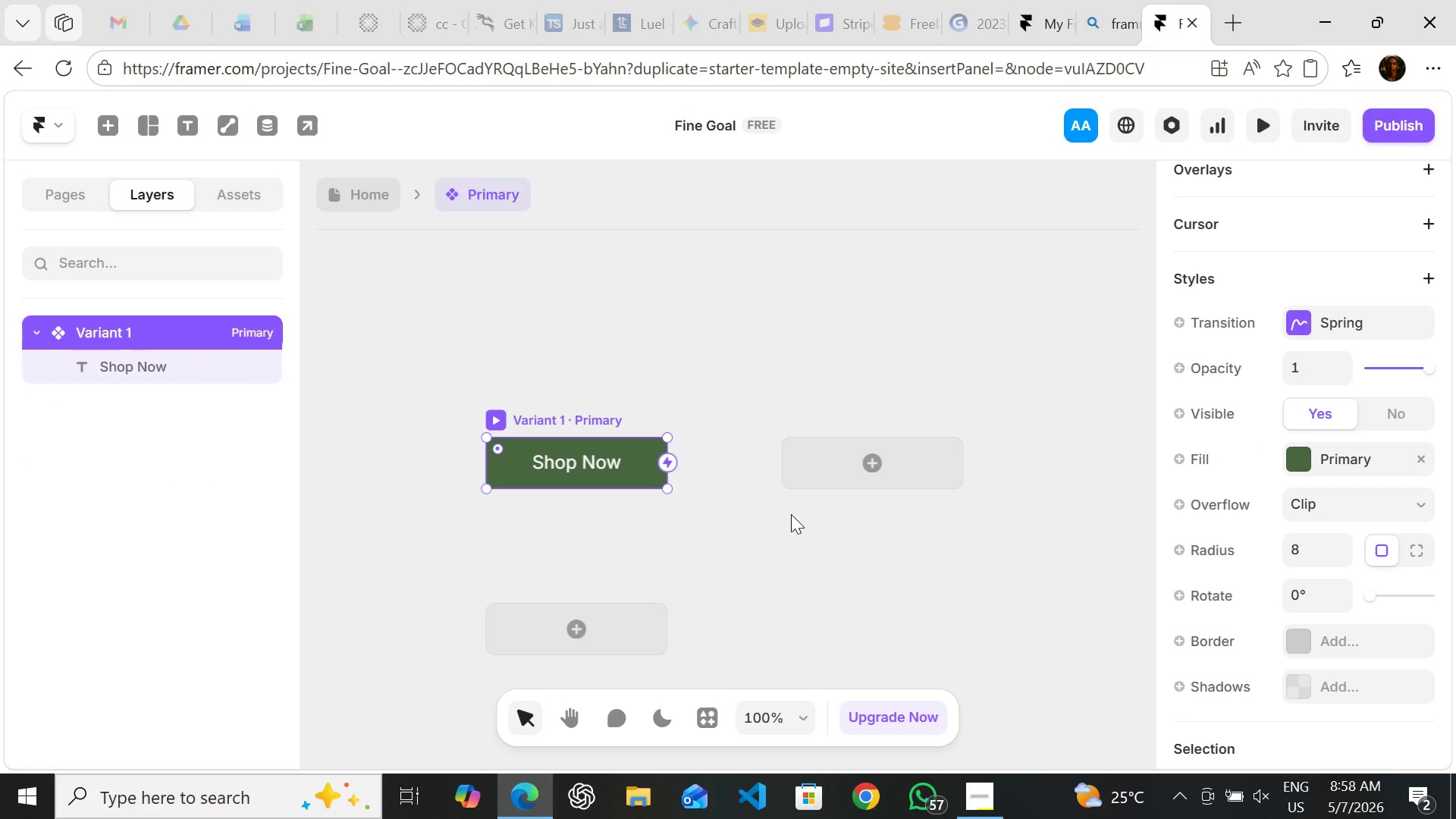 
left_click([577, 606])
 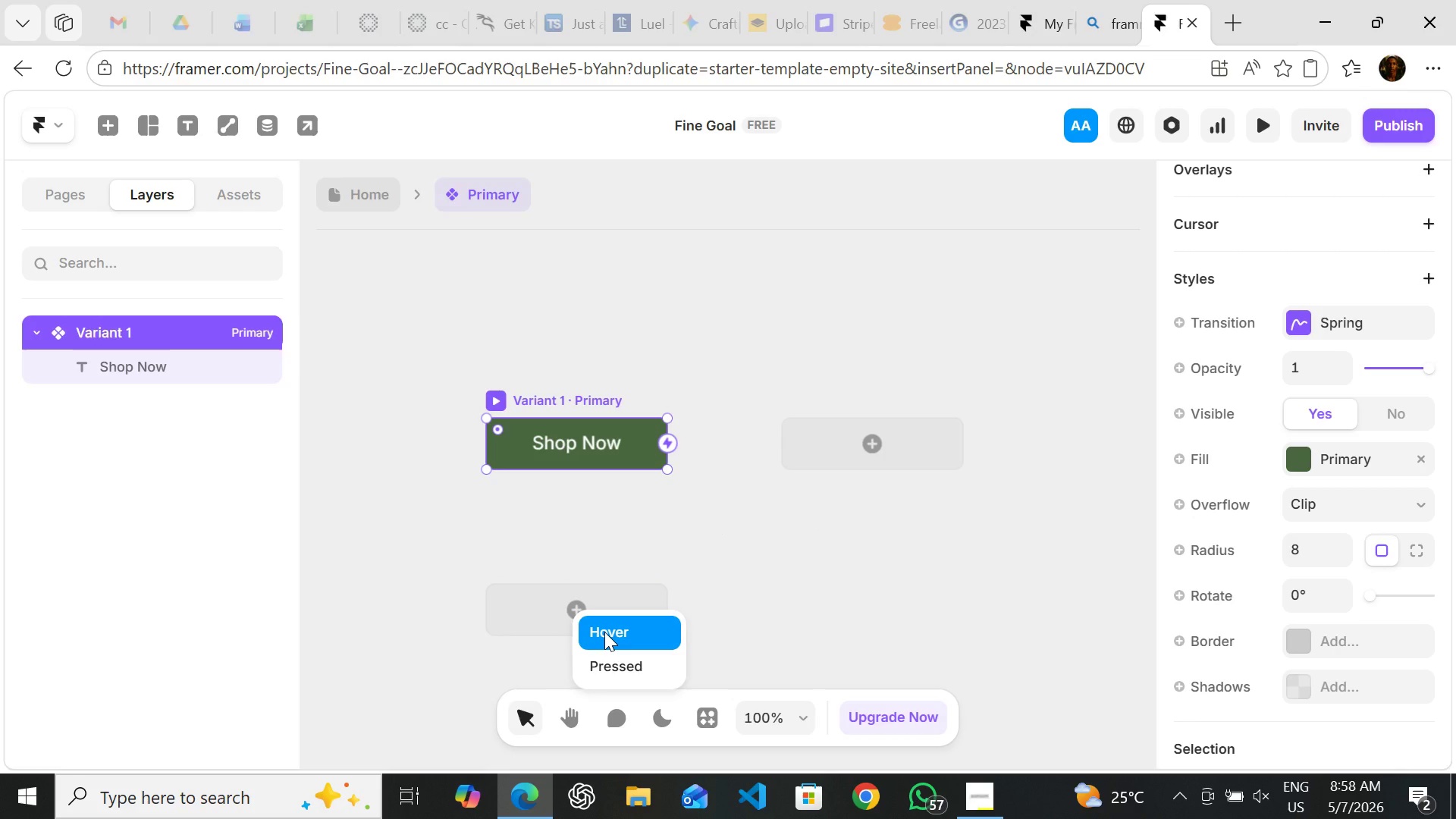 
left_click([604, 632])
 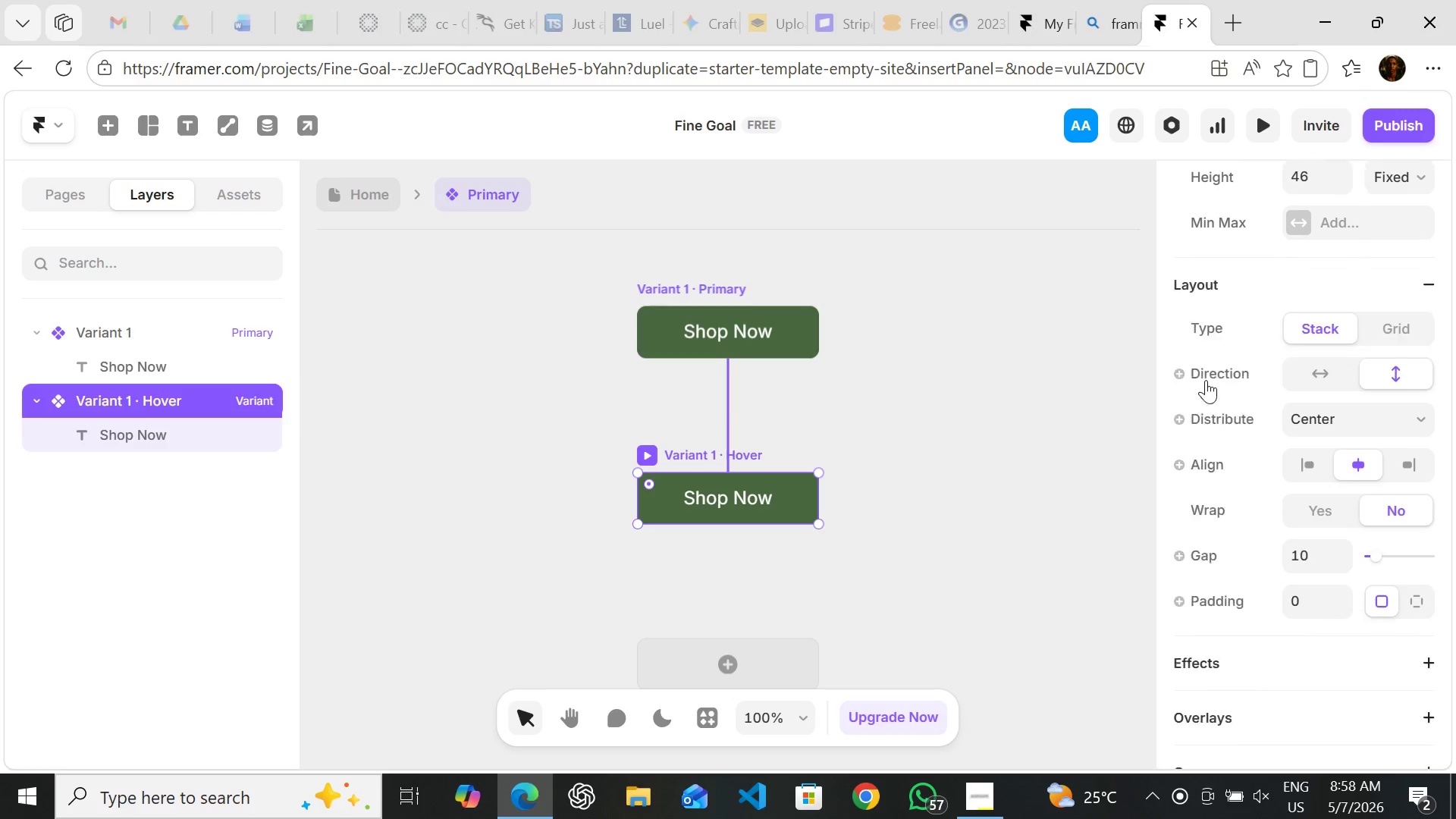 
wait(24.62)
 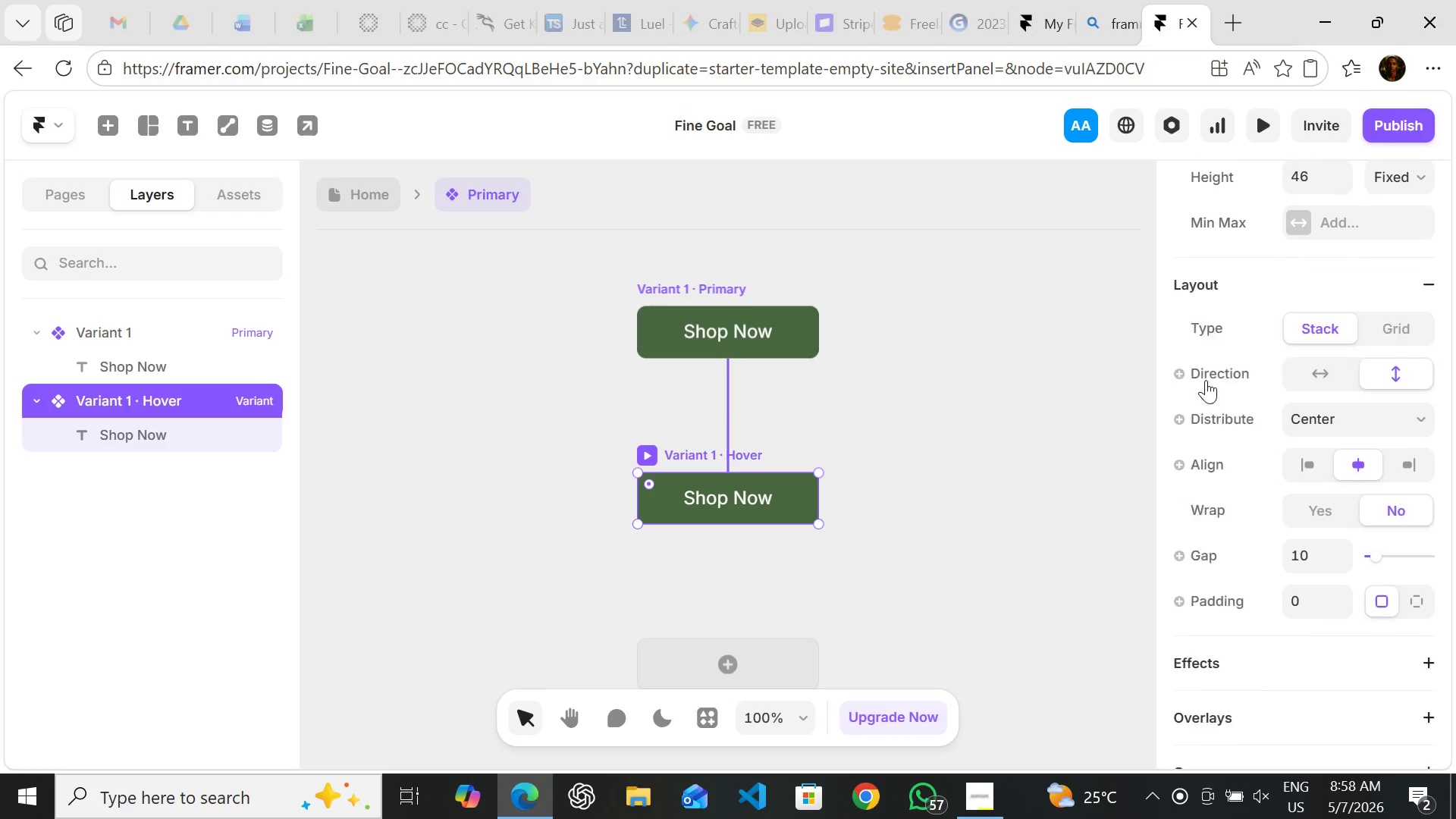 
left_click([1303, 224])
 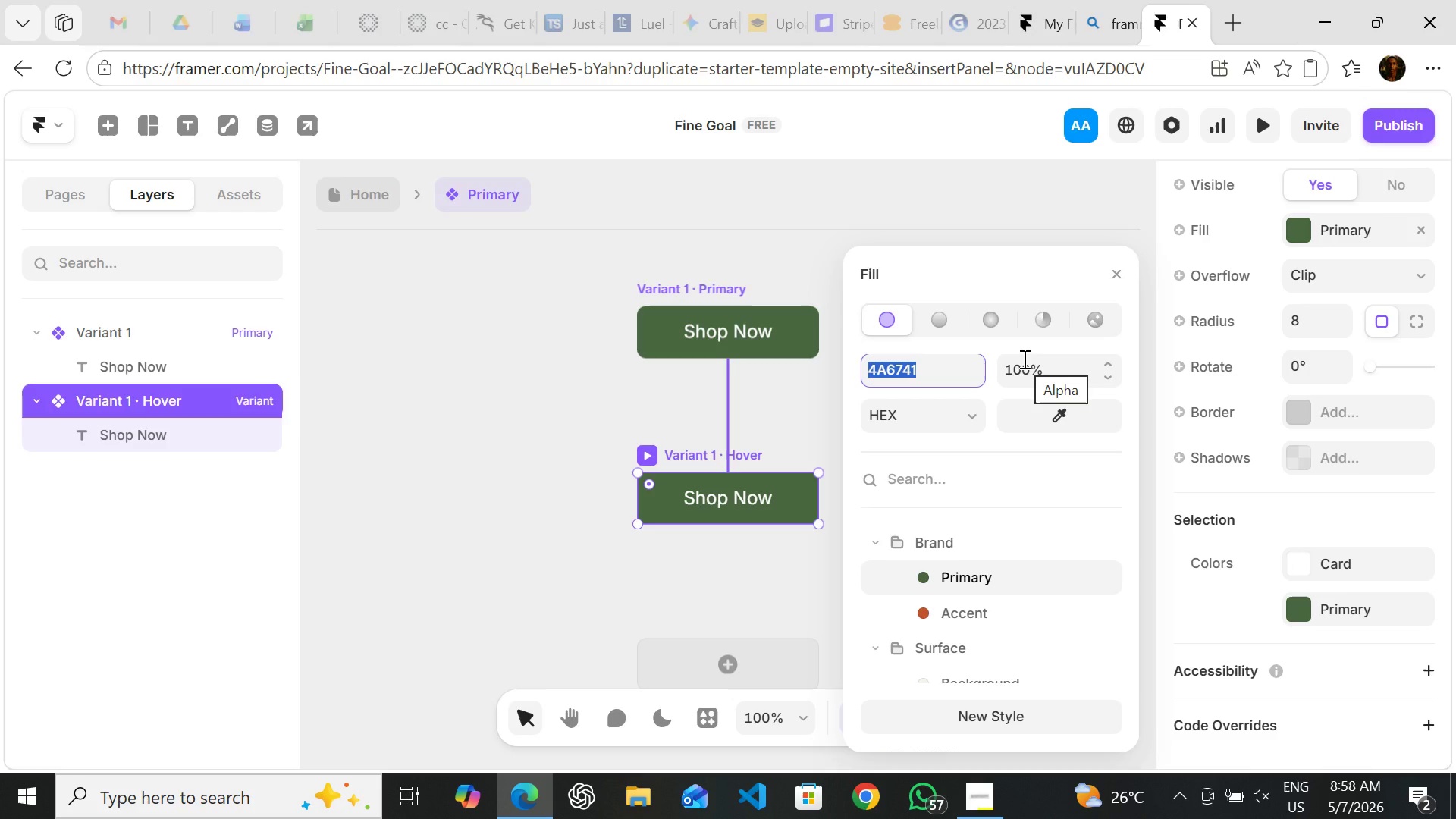 
wait(5.39)
 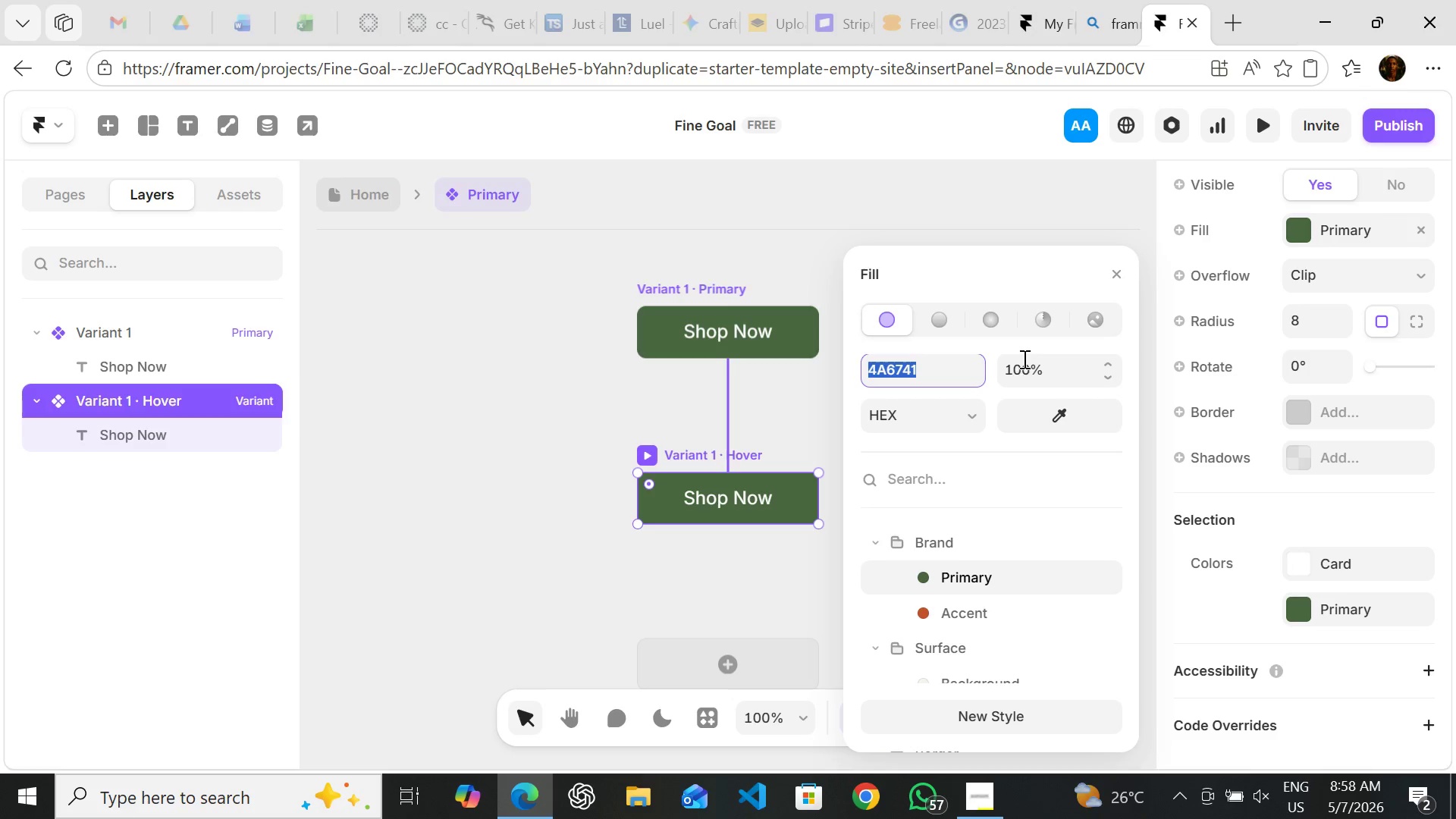 
type(3a5)
 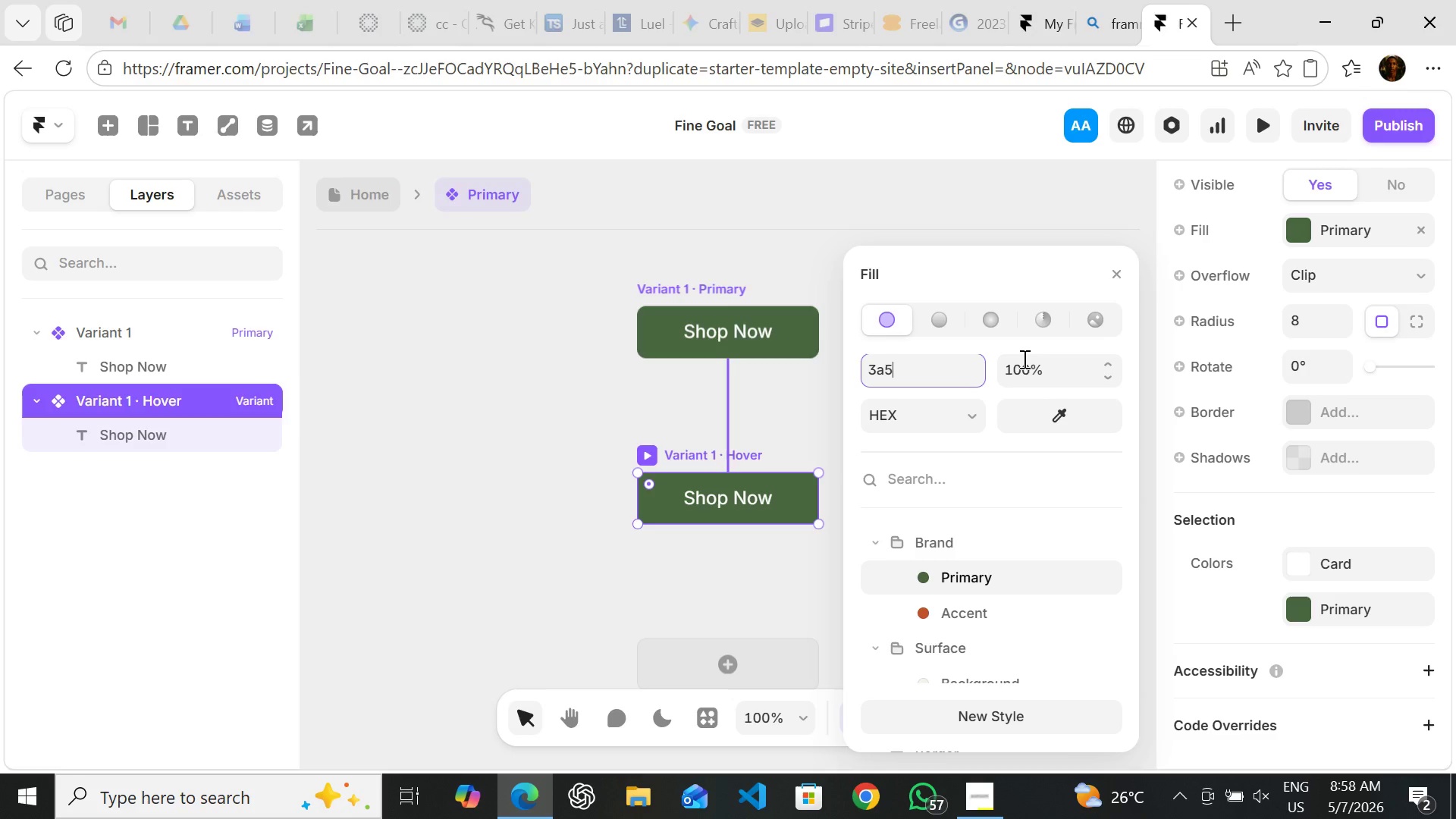 
type(233)
 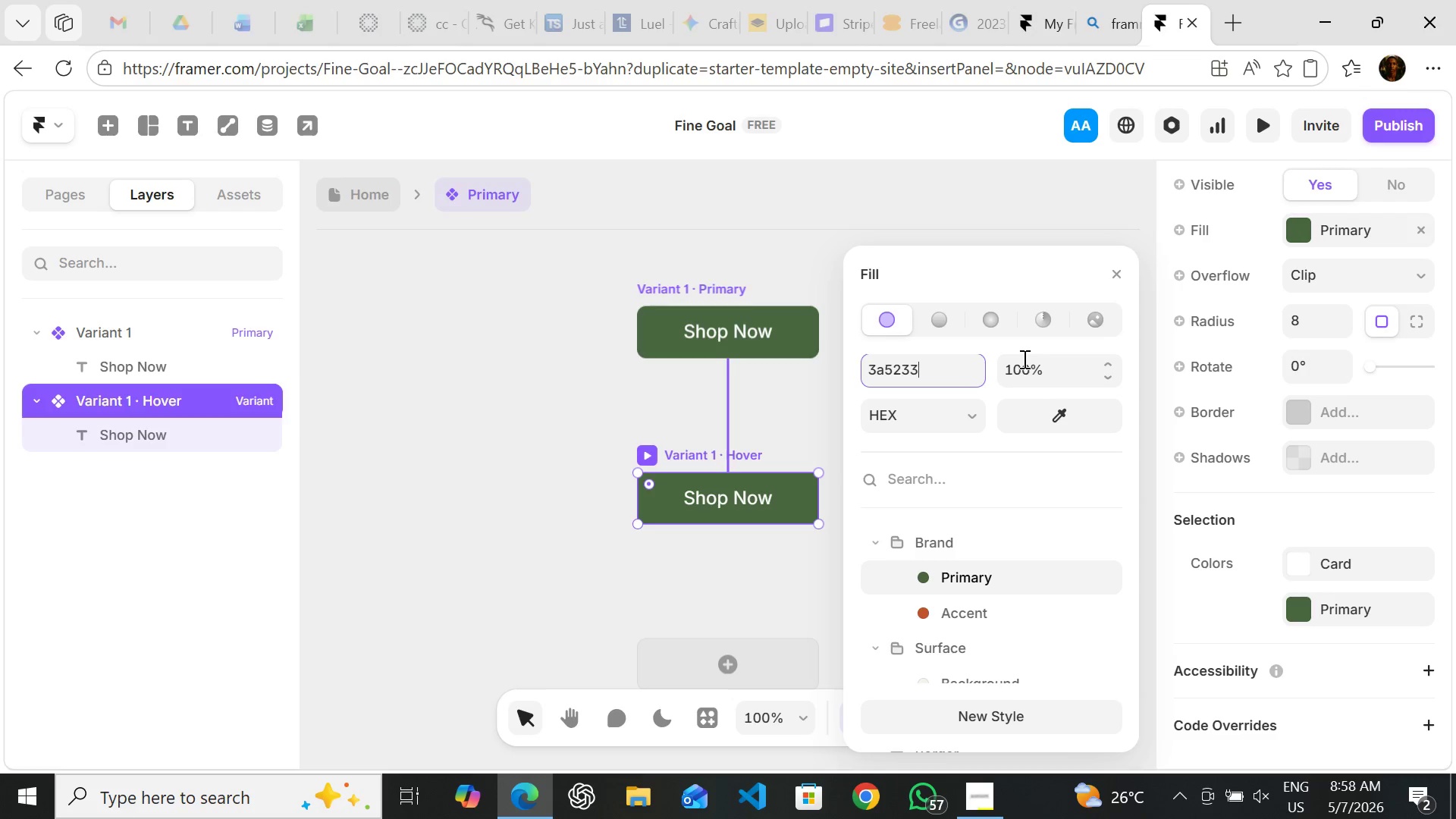 
key(Enter)
 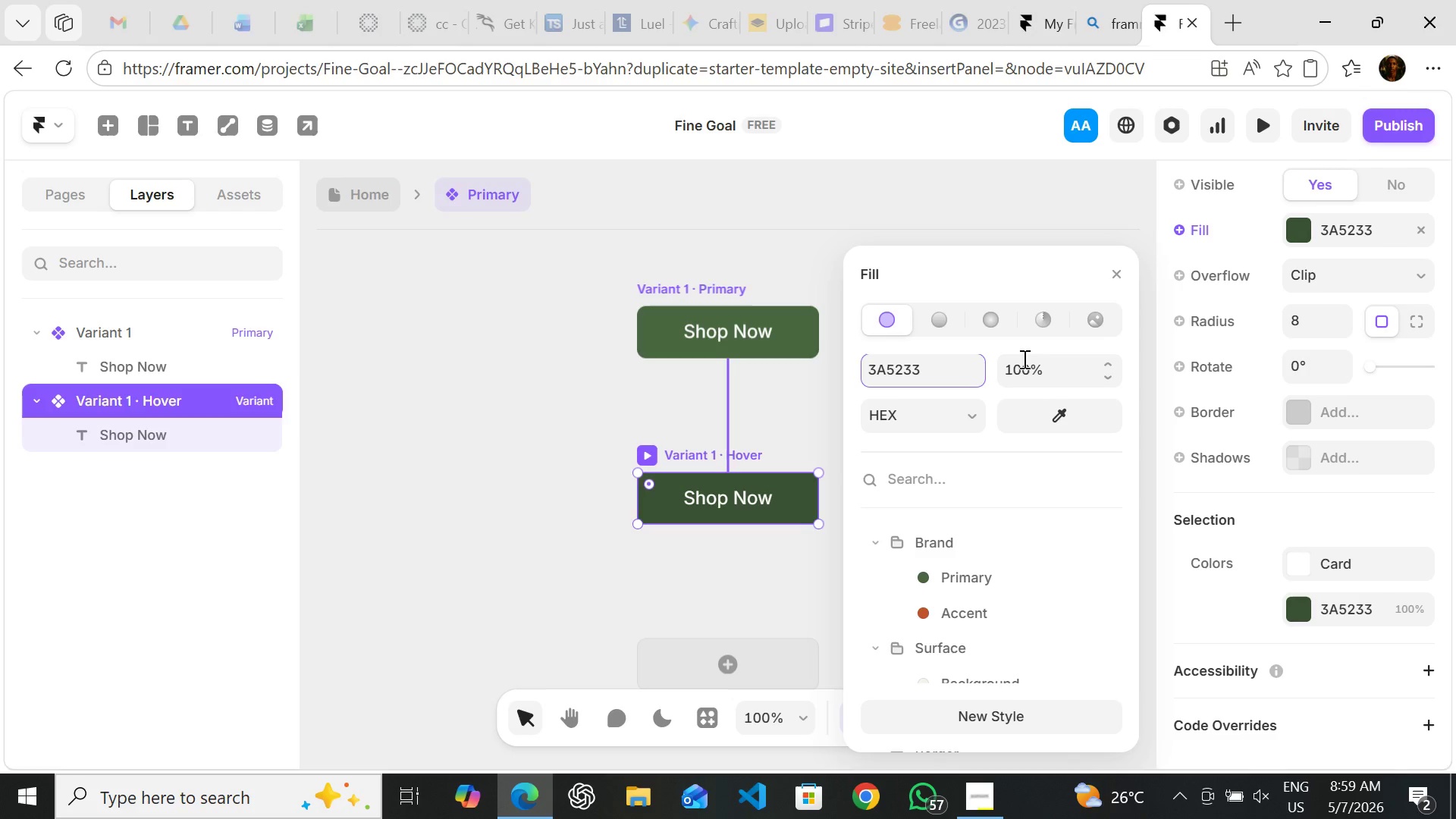 
wait(16.31)
 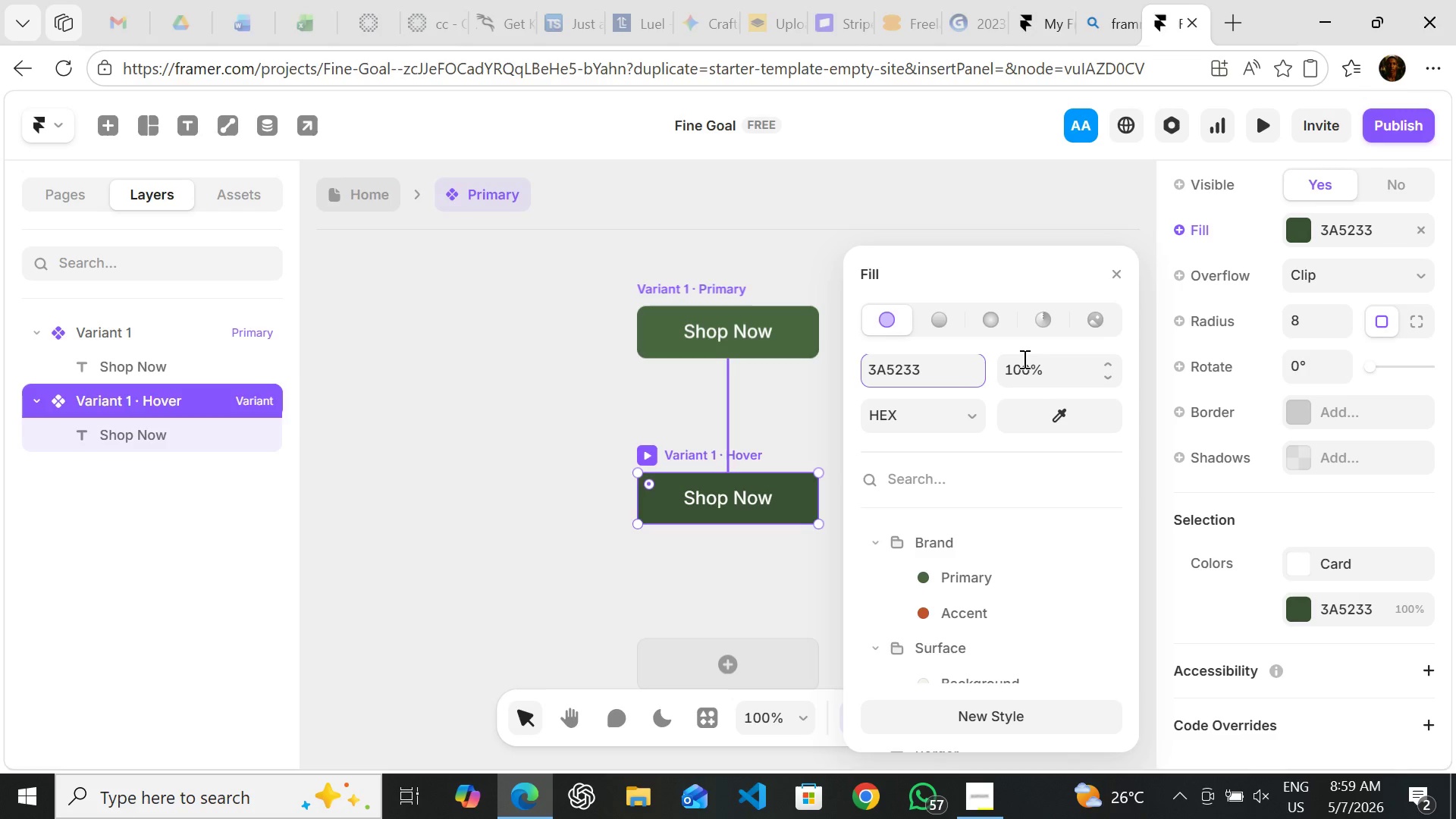 
left_click([1116, 272])
 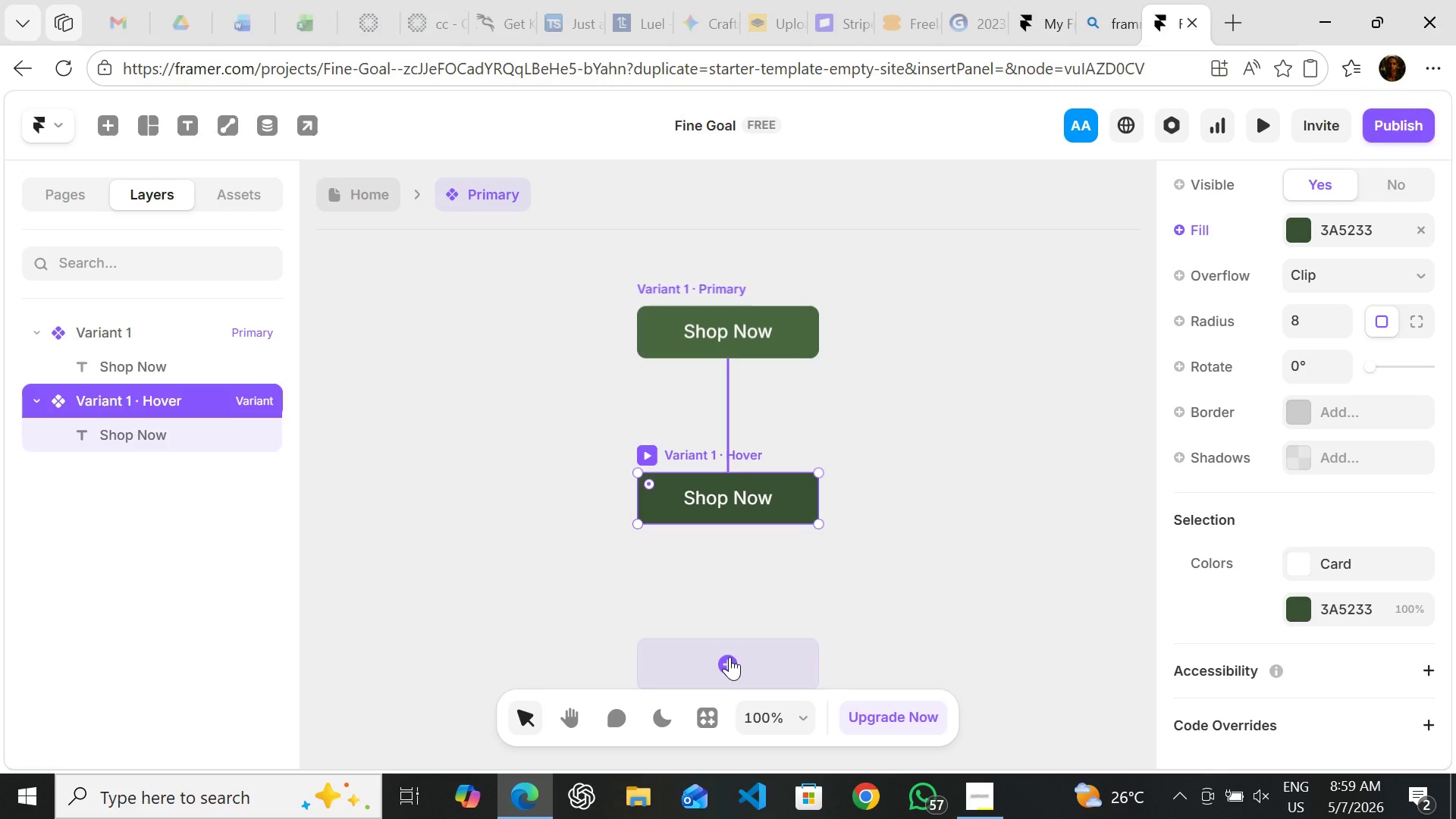 
left_click([730, 657])
 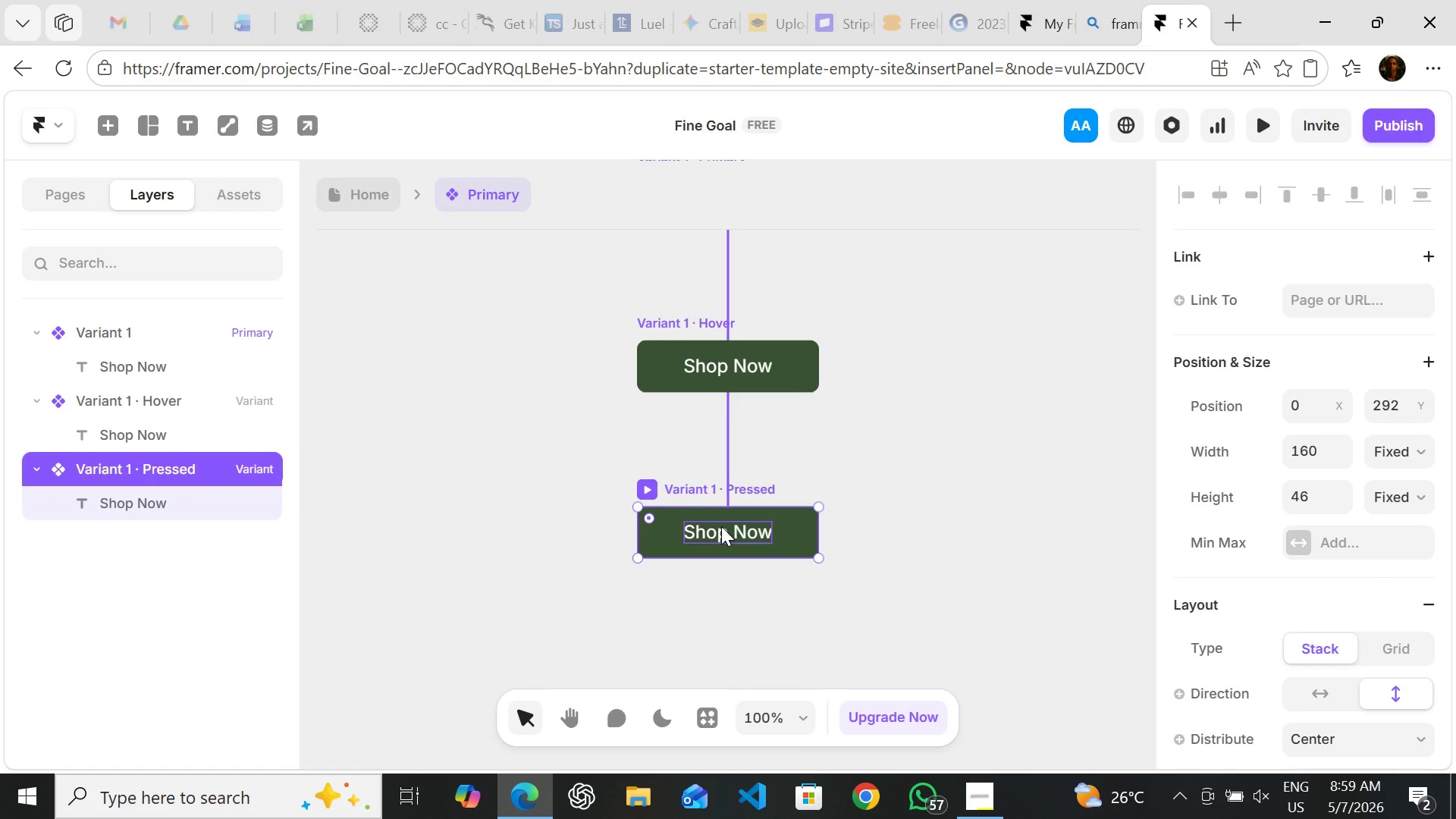 
wait(13.05)
 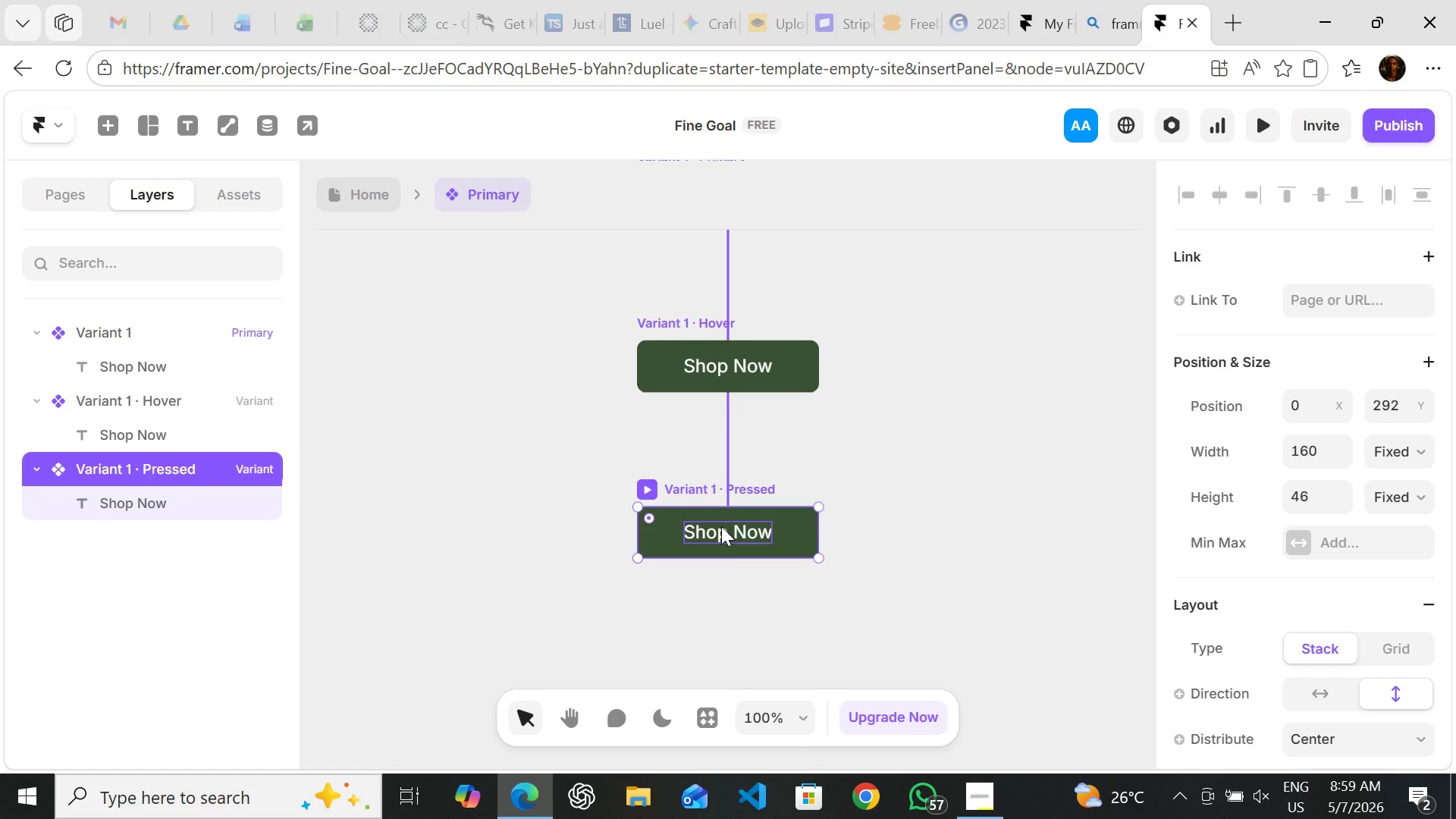 
left_click([792, 366])
 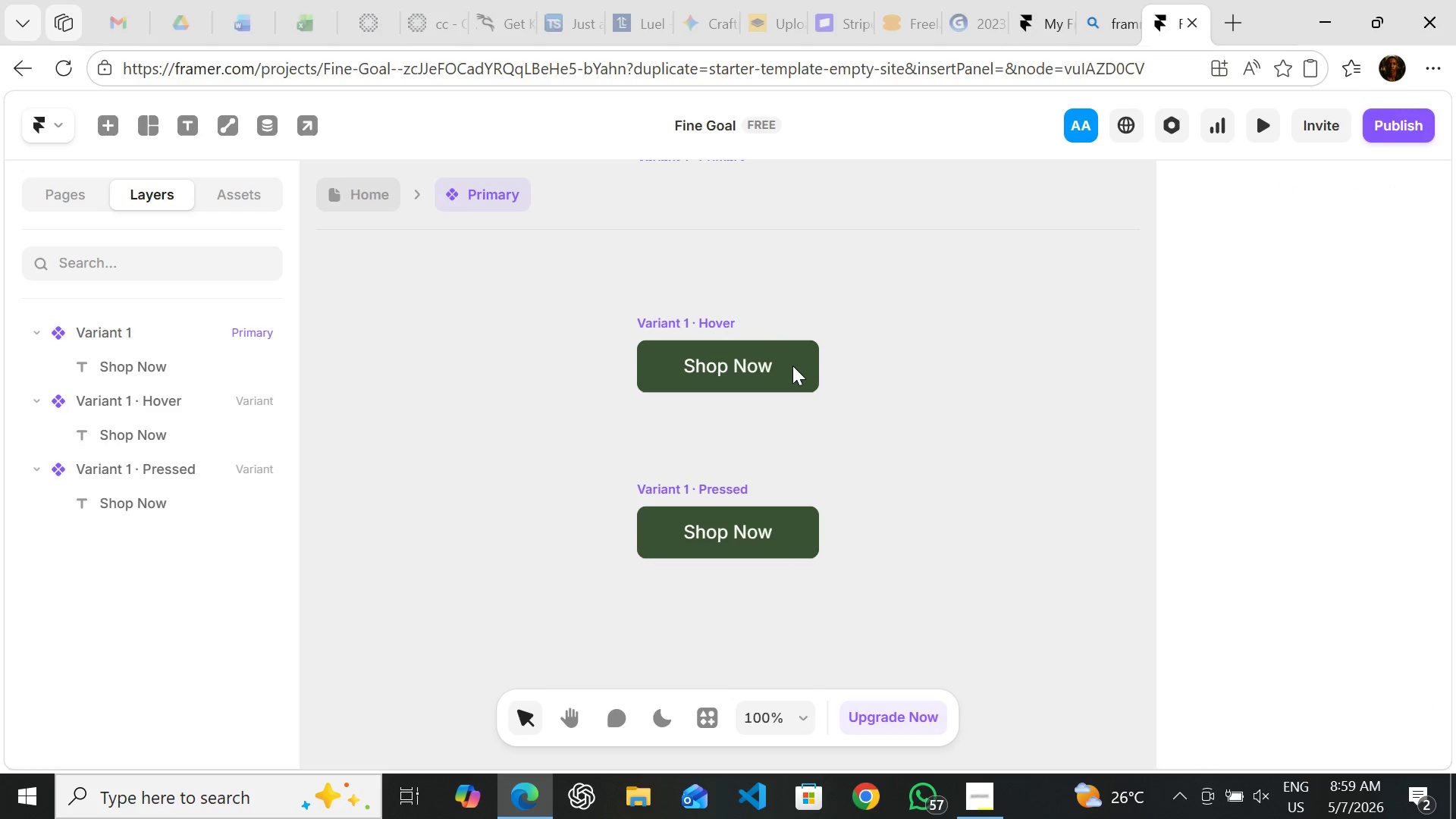 
left_click([792, 366])
 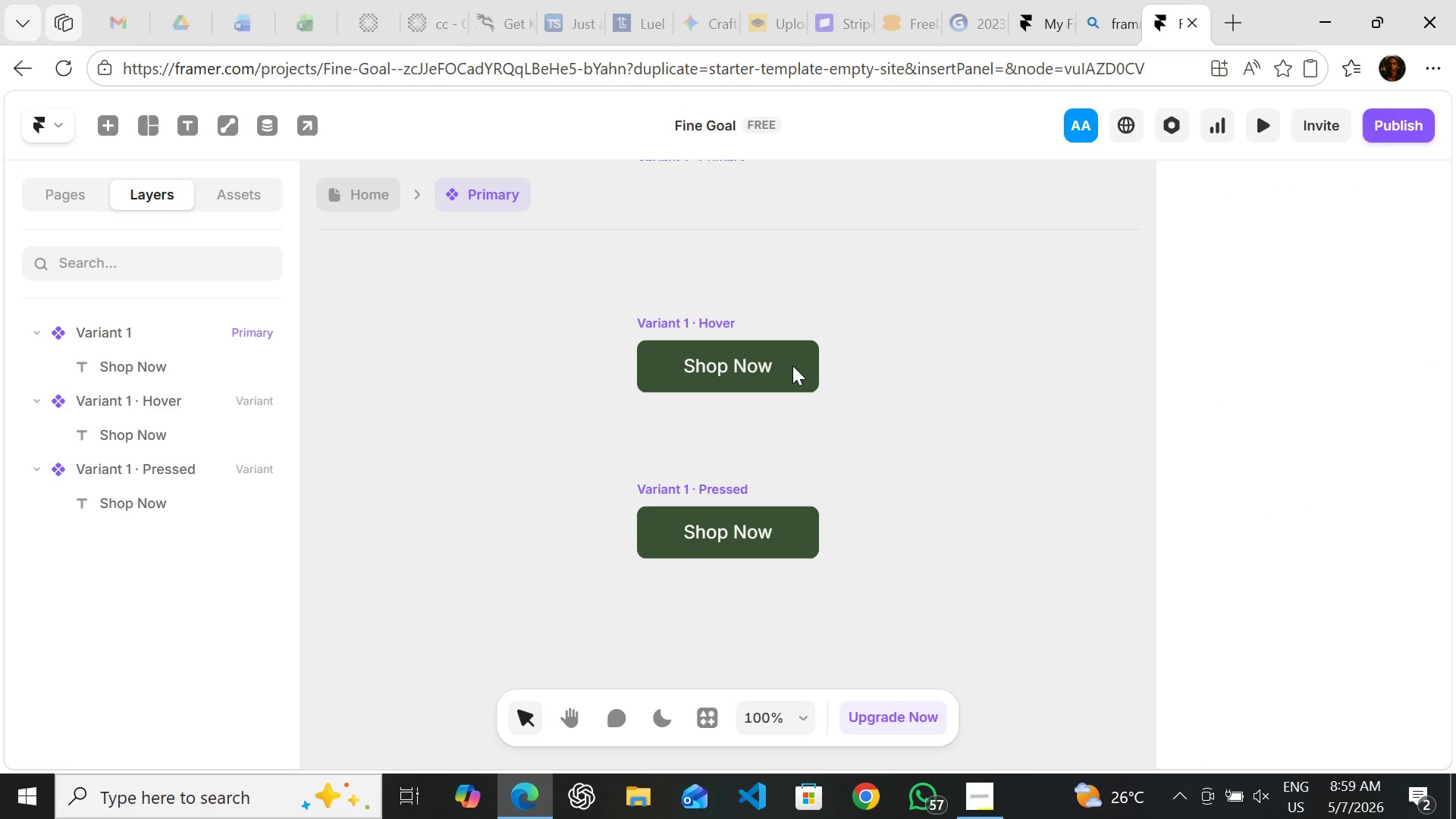 
left_click([792, 366])
 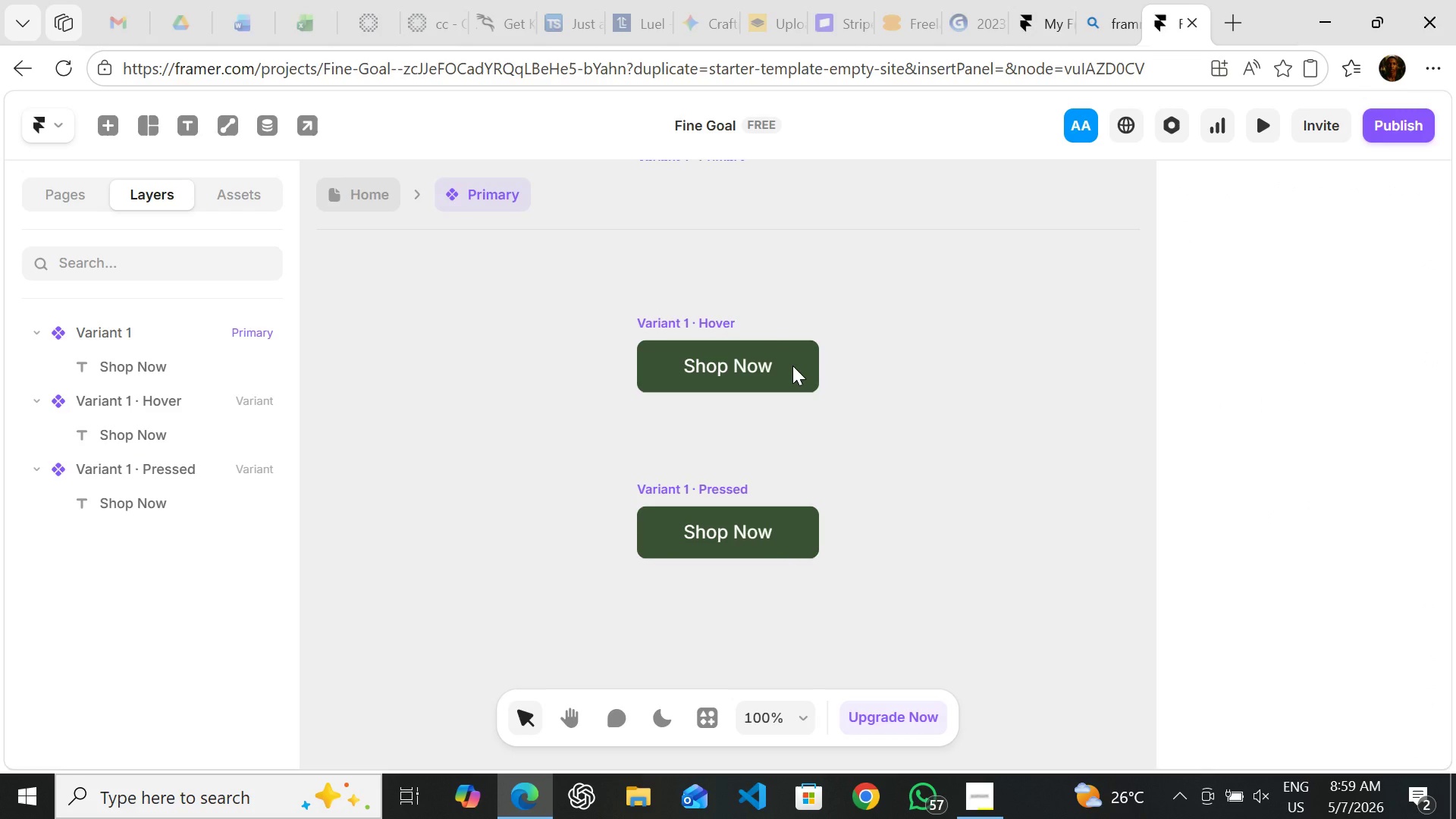 
hold_key(key=ShiftLeft, duration=0.55)
left_click([792, 366])
 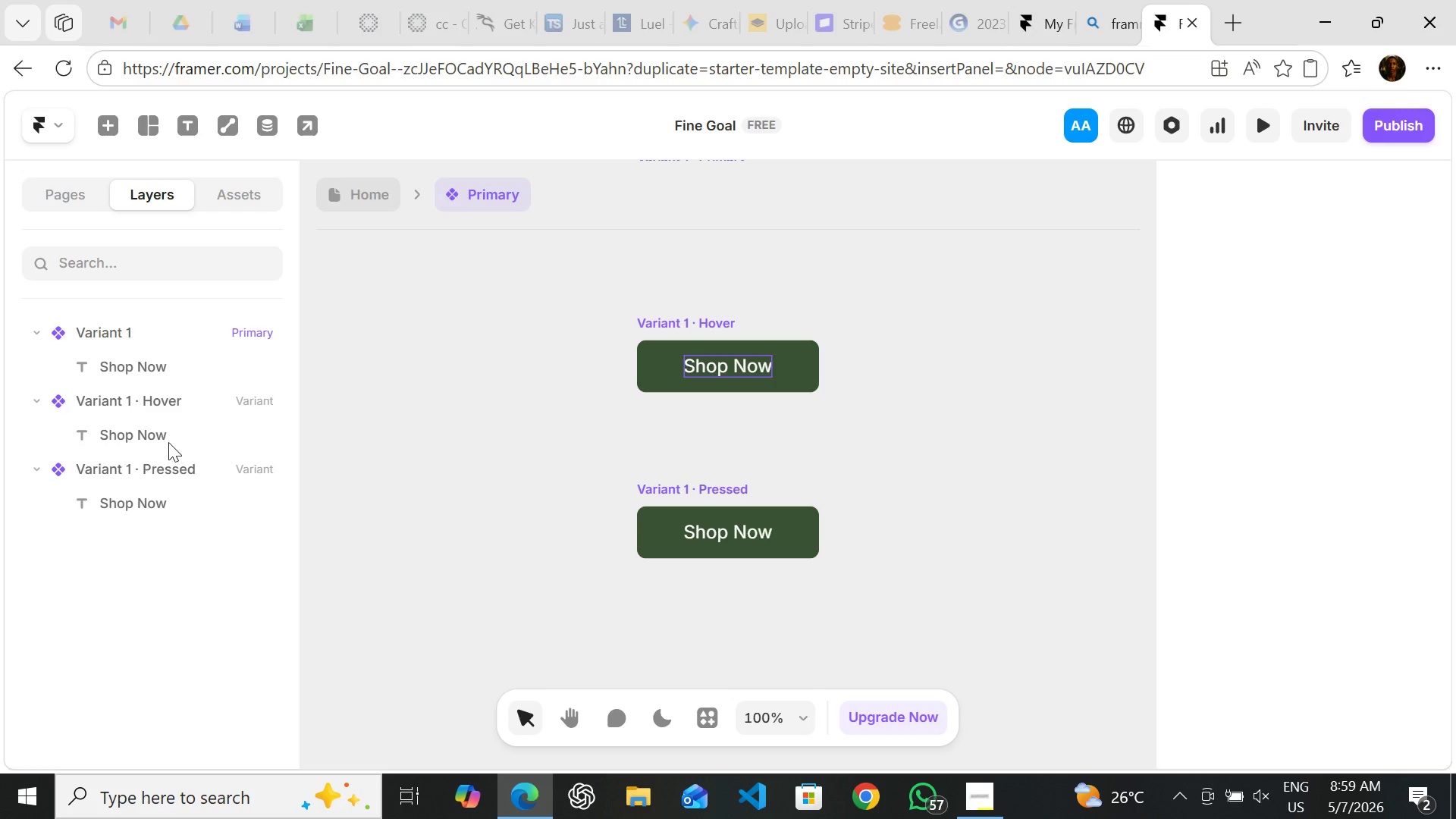 
left_click([156, 438])
 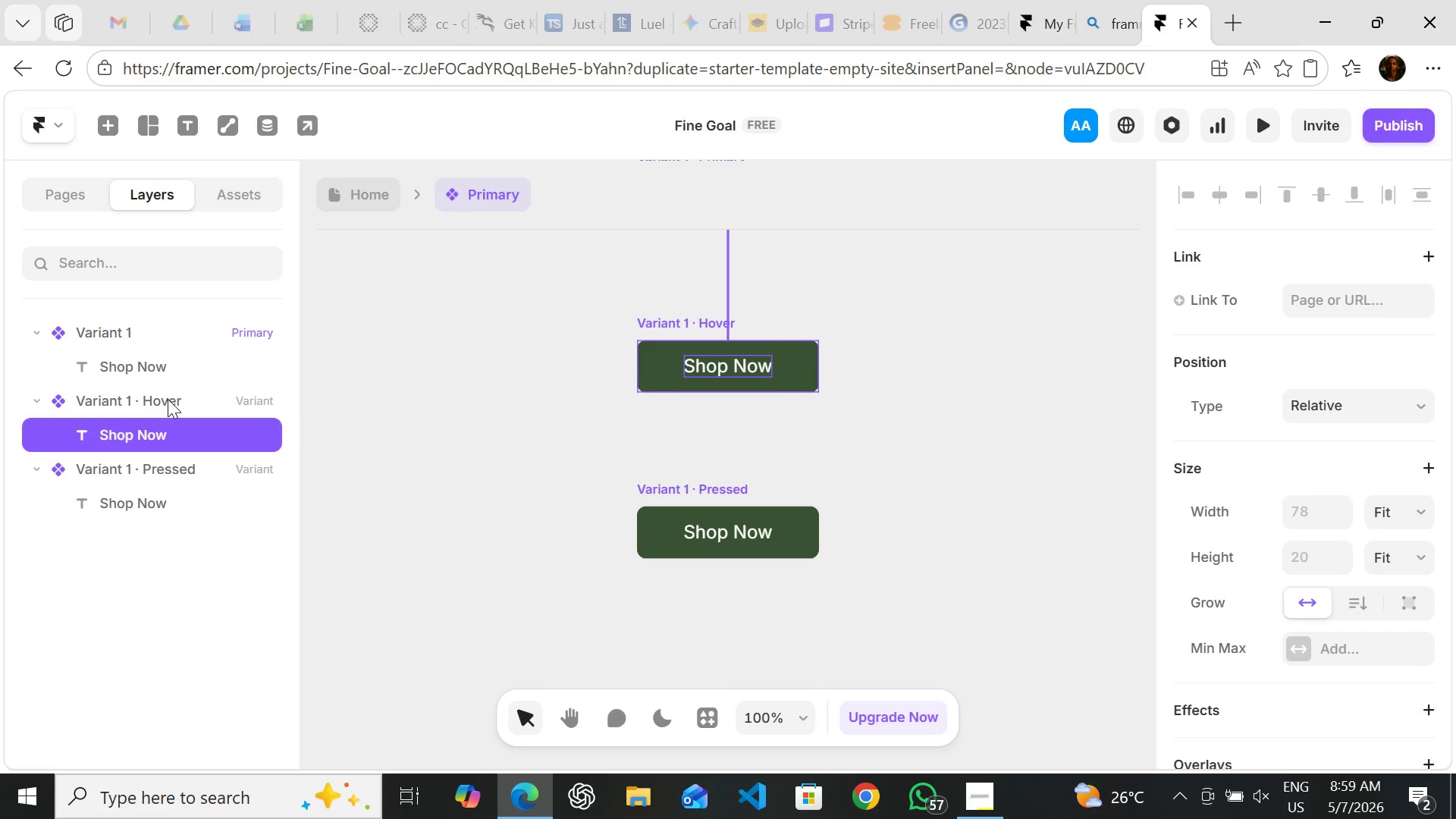 
left_click([168, 399])
 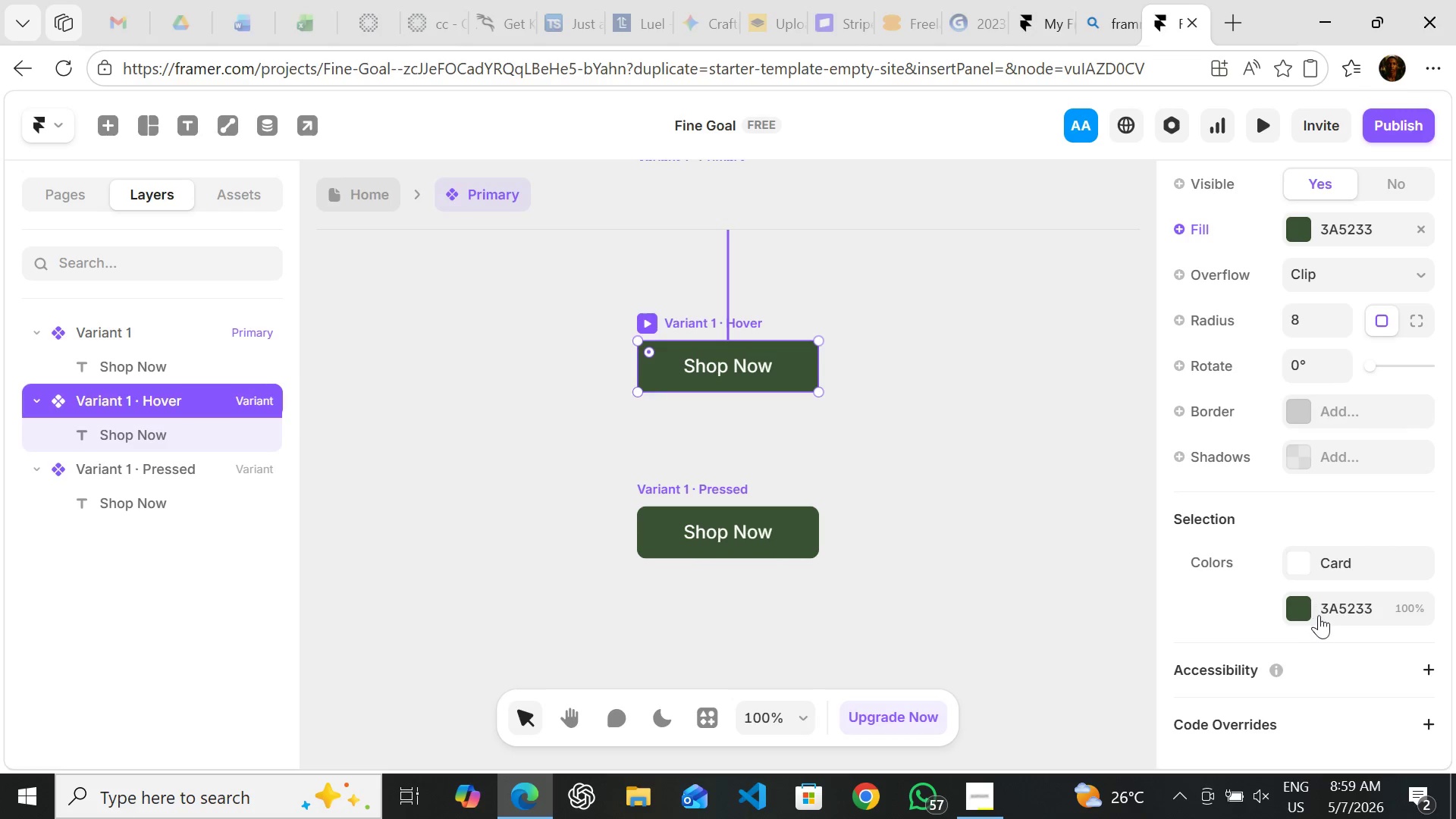 
left_click([1301, 611])
 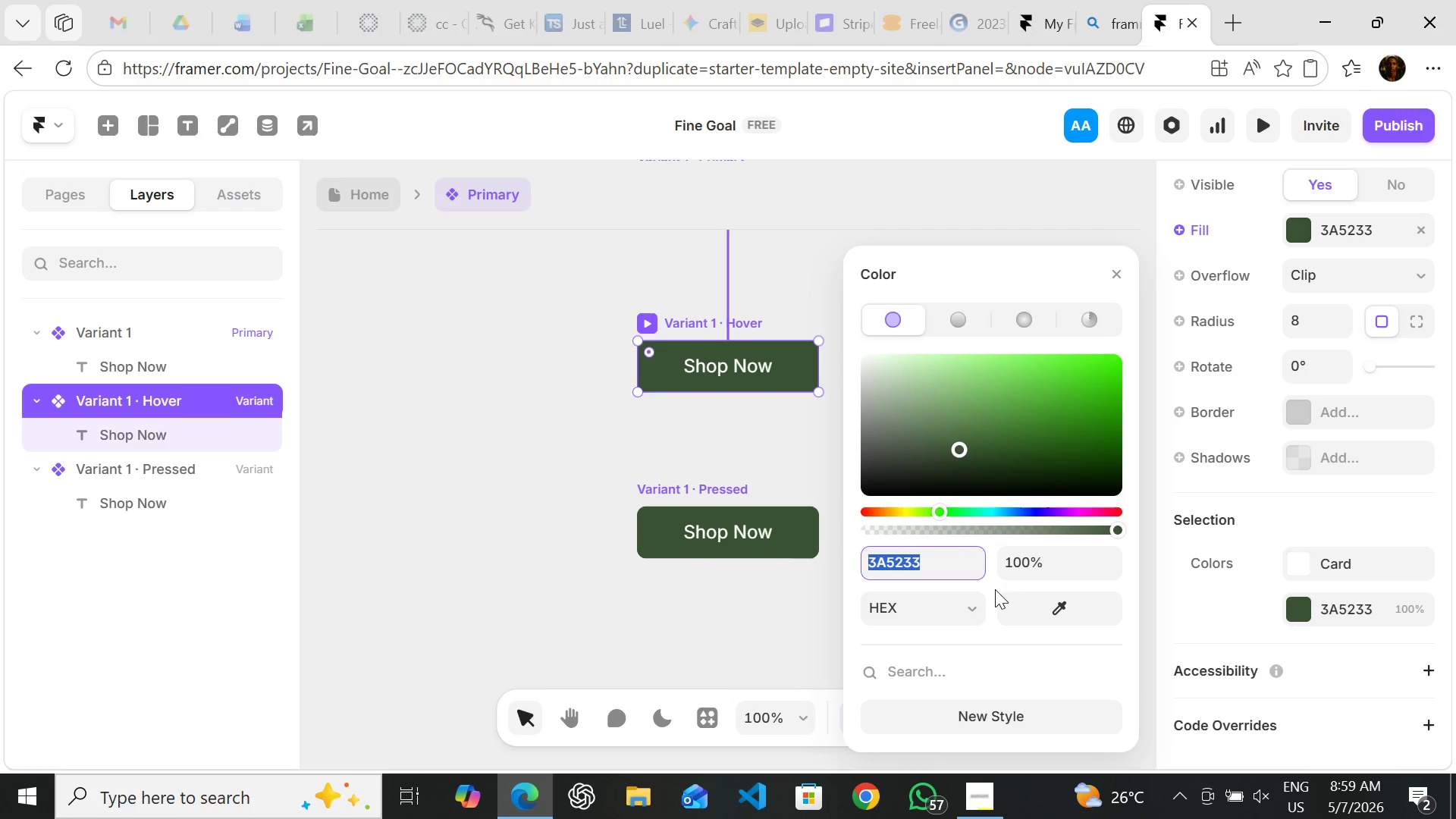 
key(Control+C)
 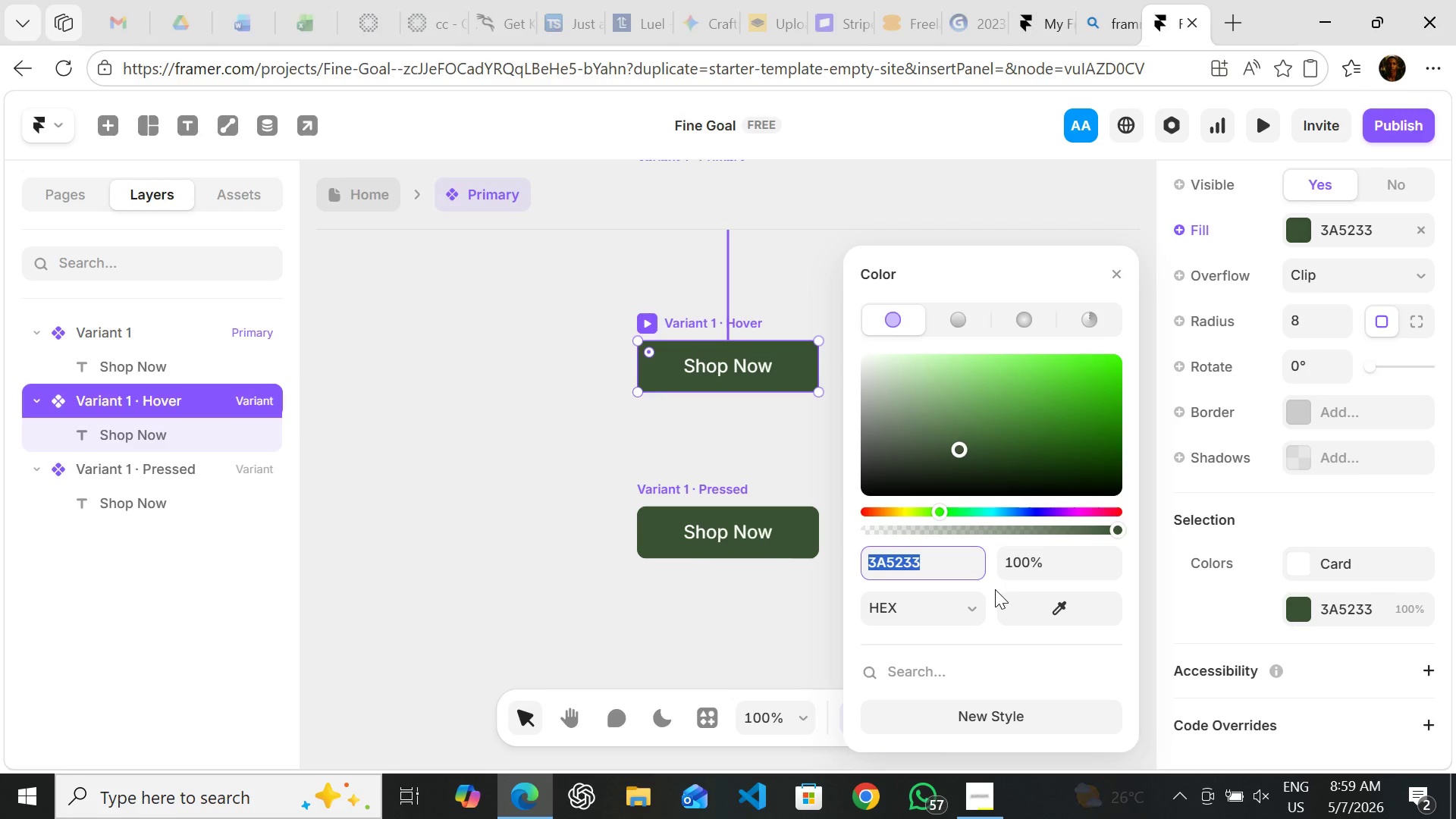 
key(Control+C)
 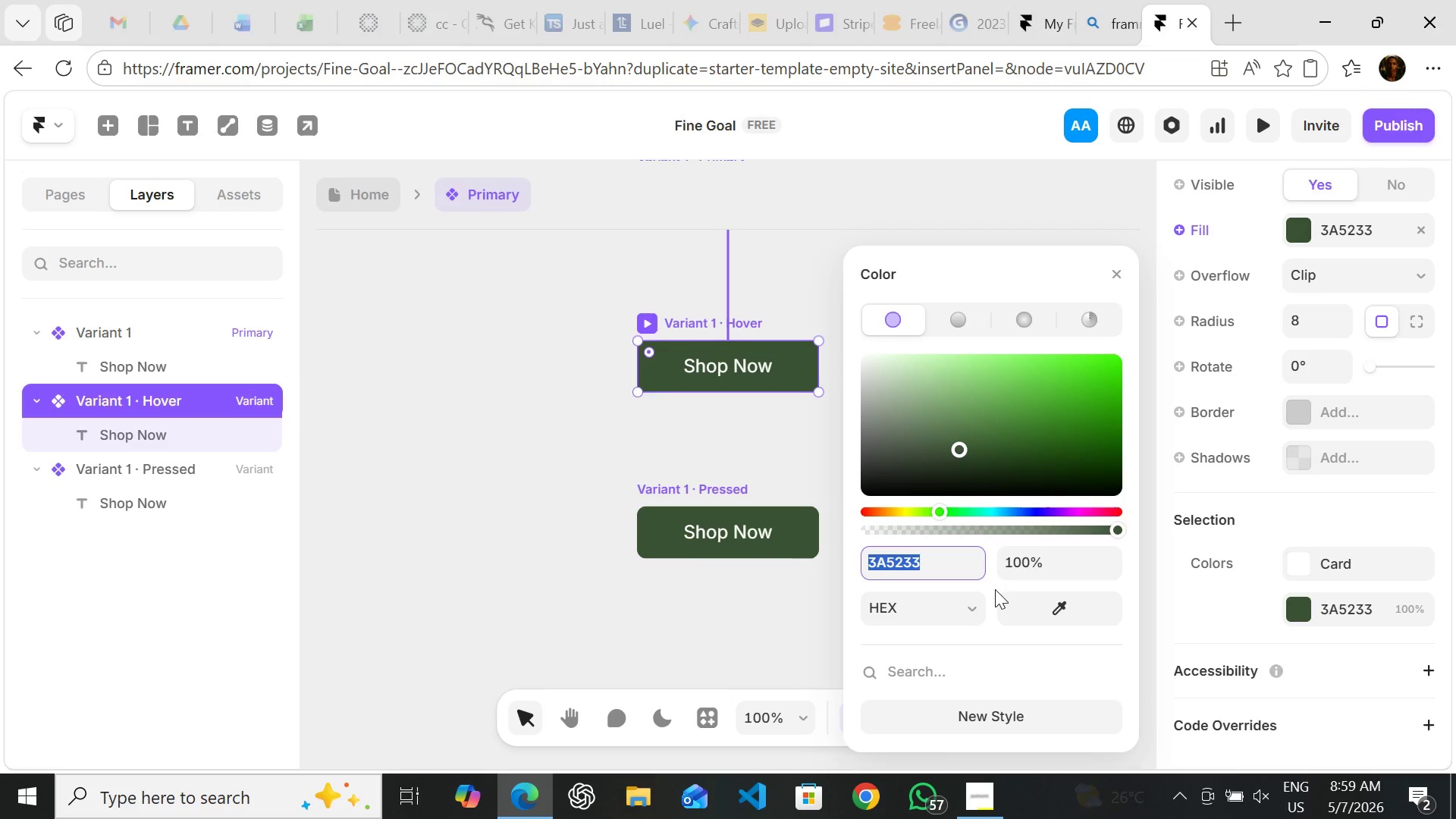 
key(Control+C)
 